 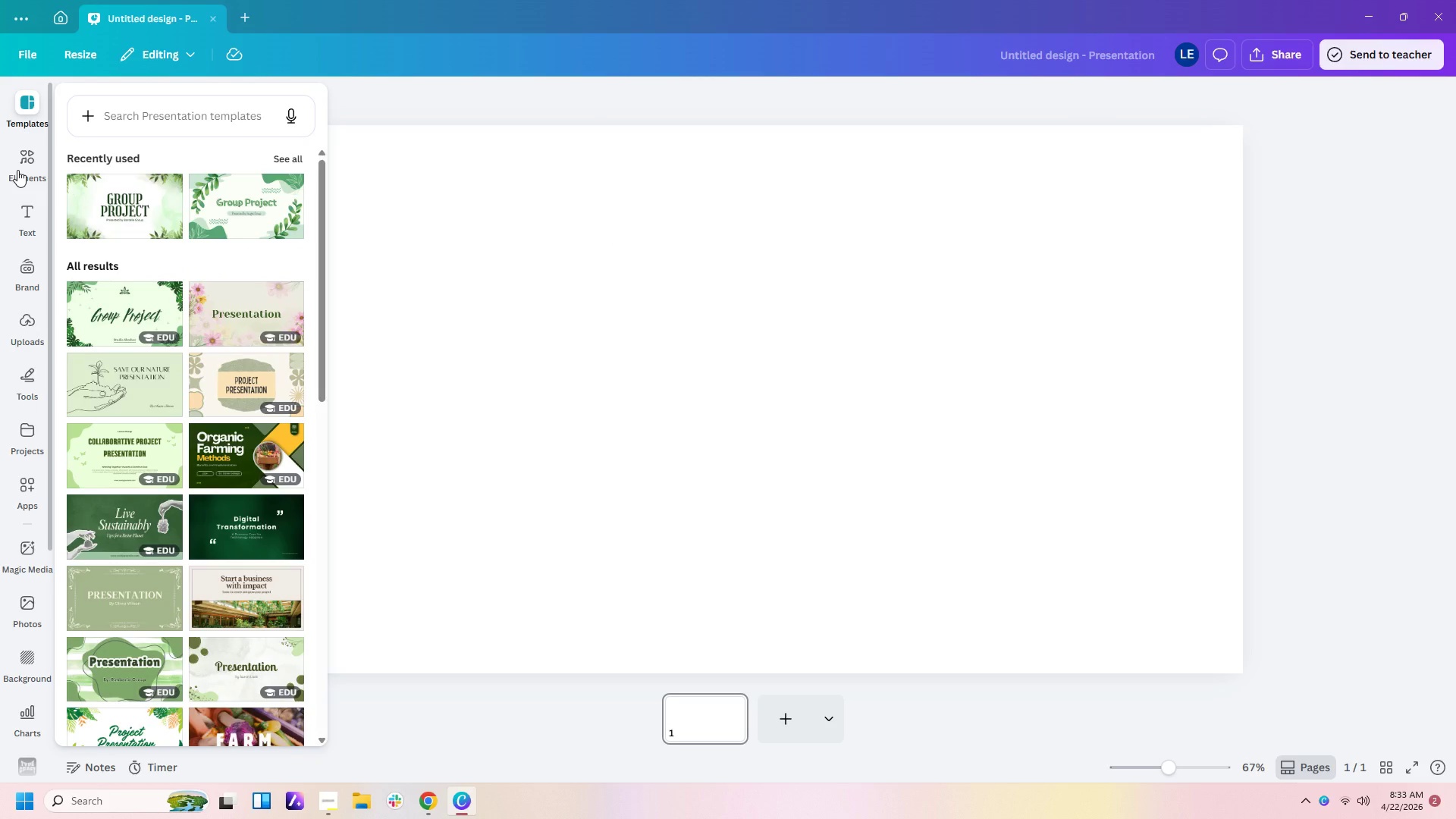 
left_click([38, 162])
 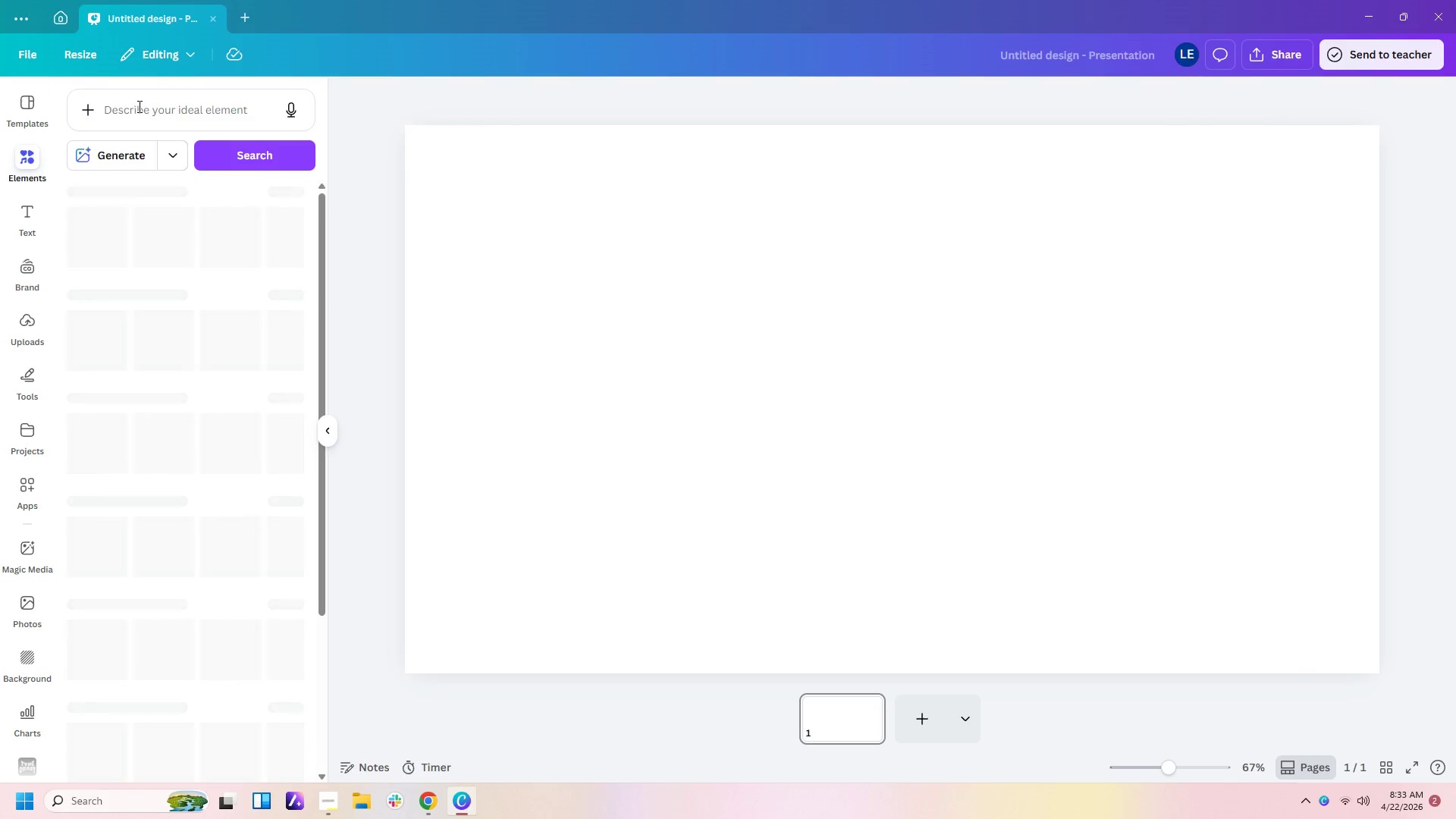 
left_click([142, 106])
 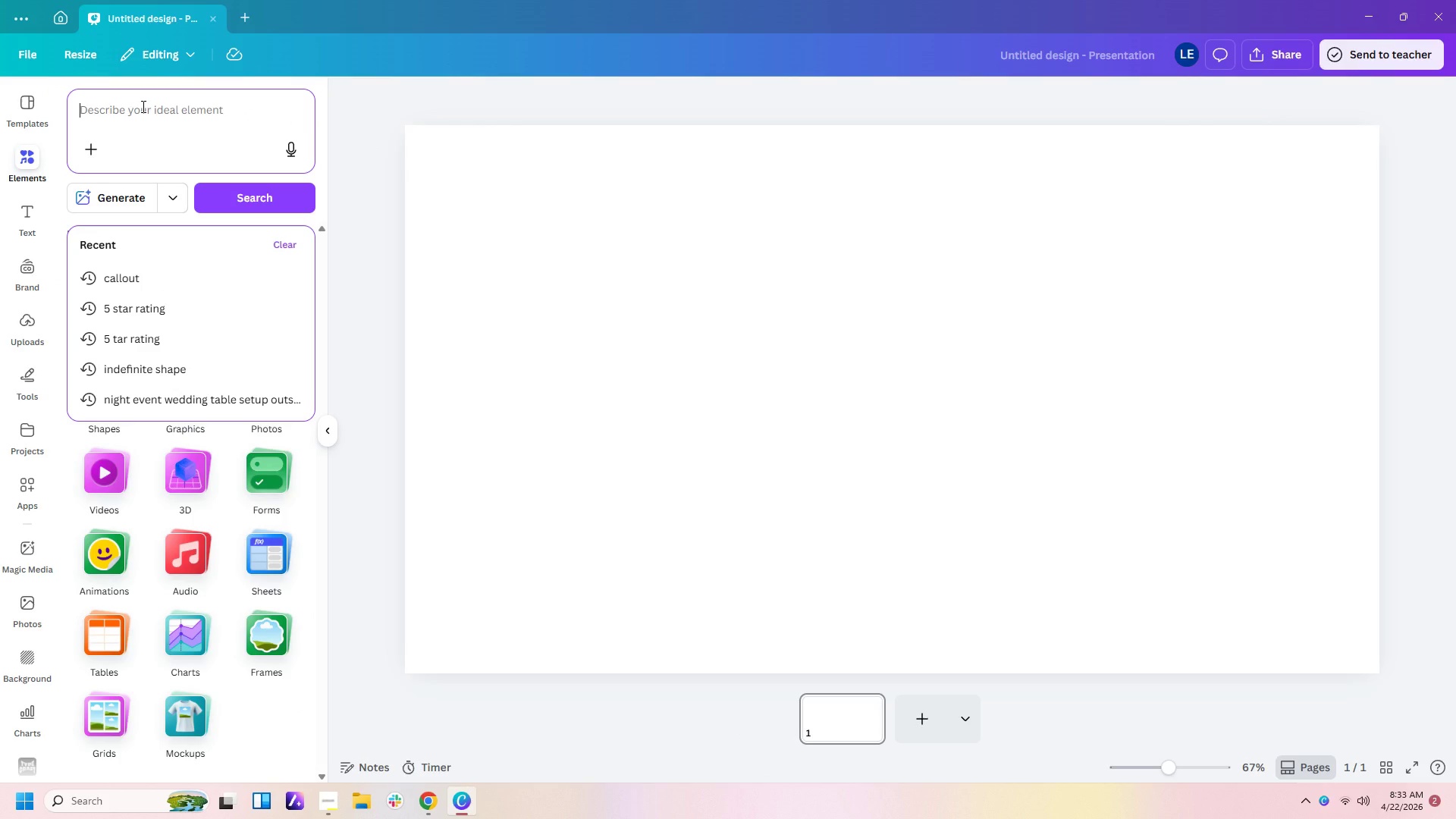 
type(full screen )
 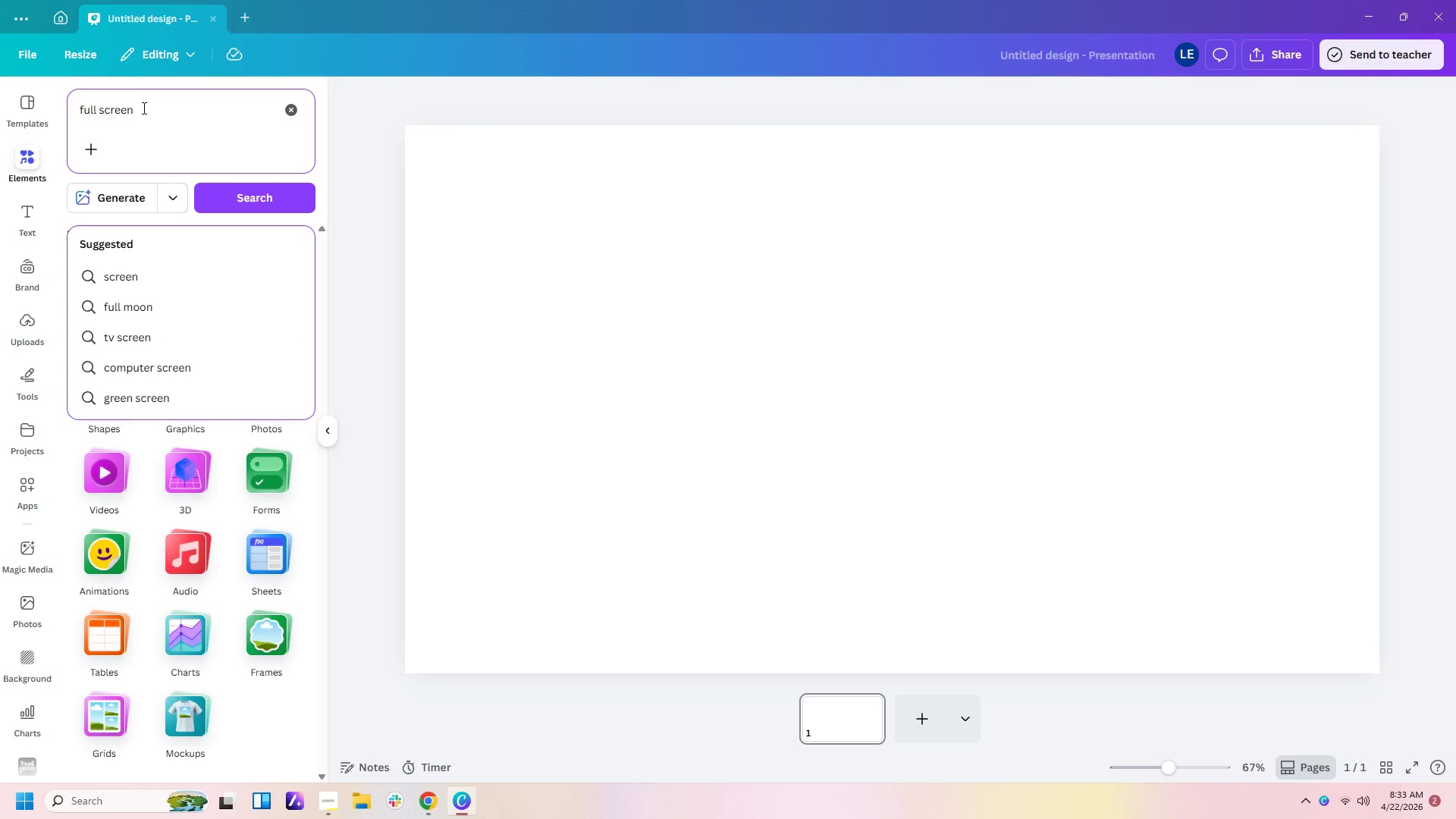 
left_click([33, 547])
 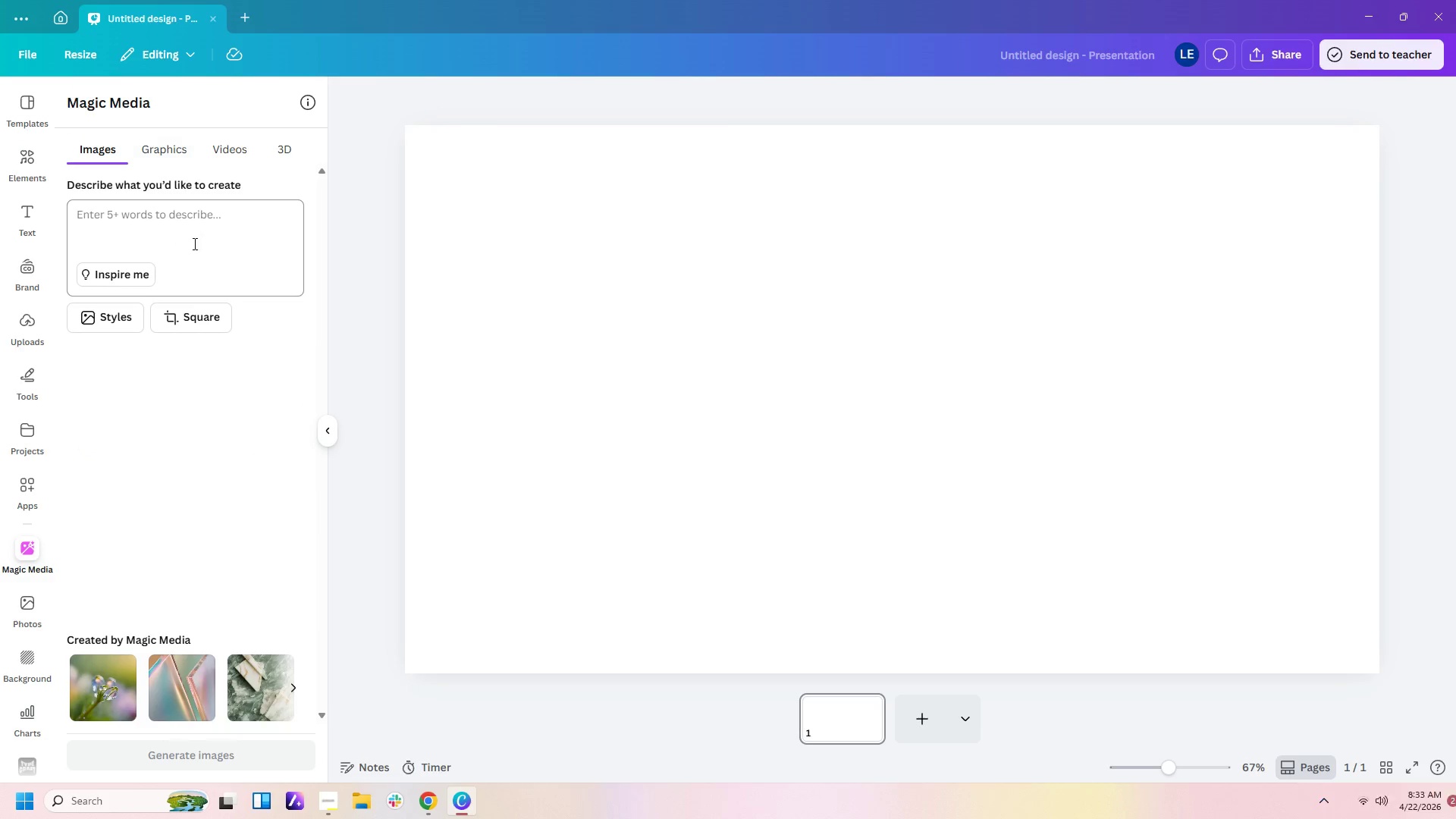 
left_click([193, 232])
 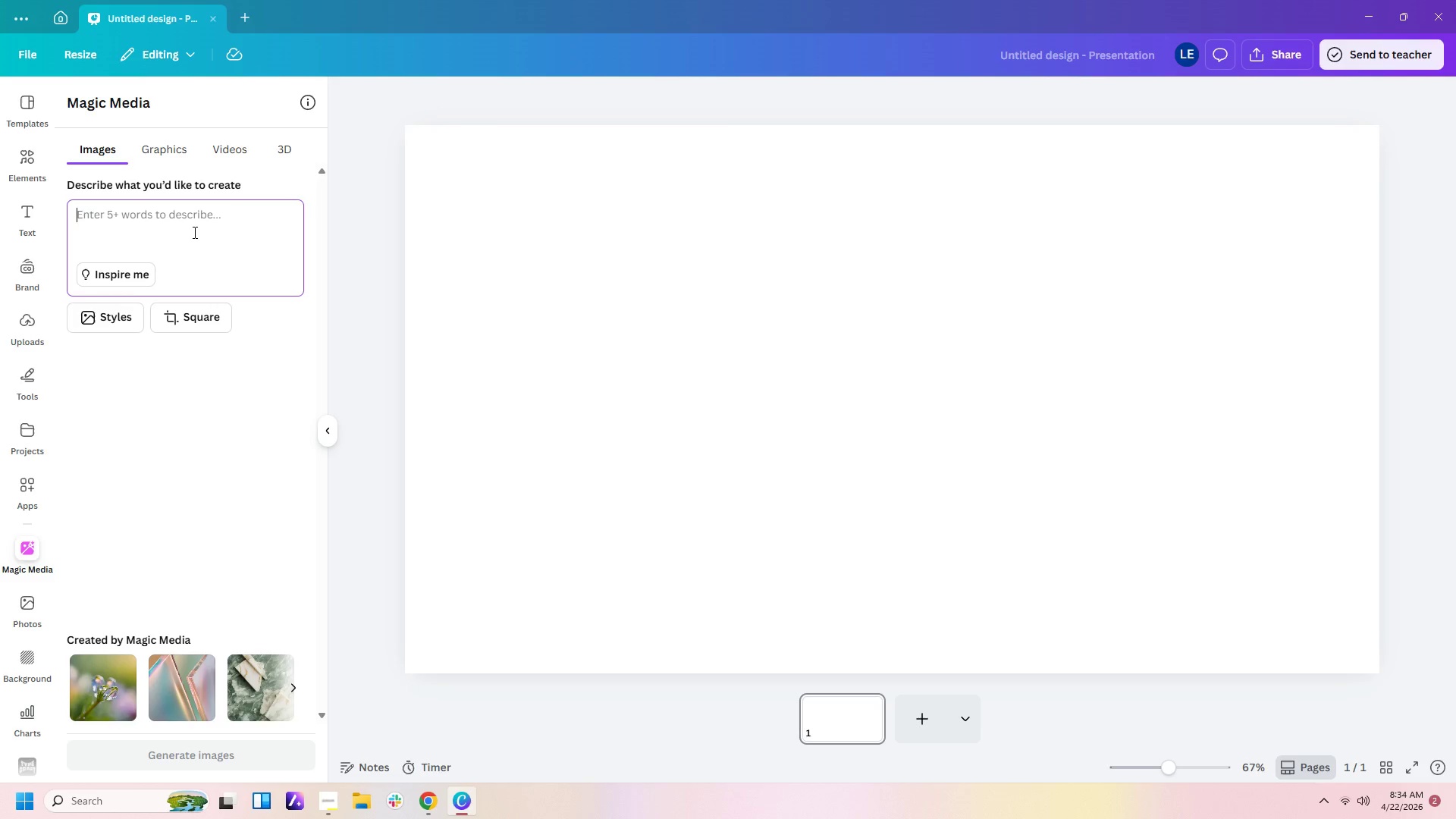 
wait(15.91)
 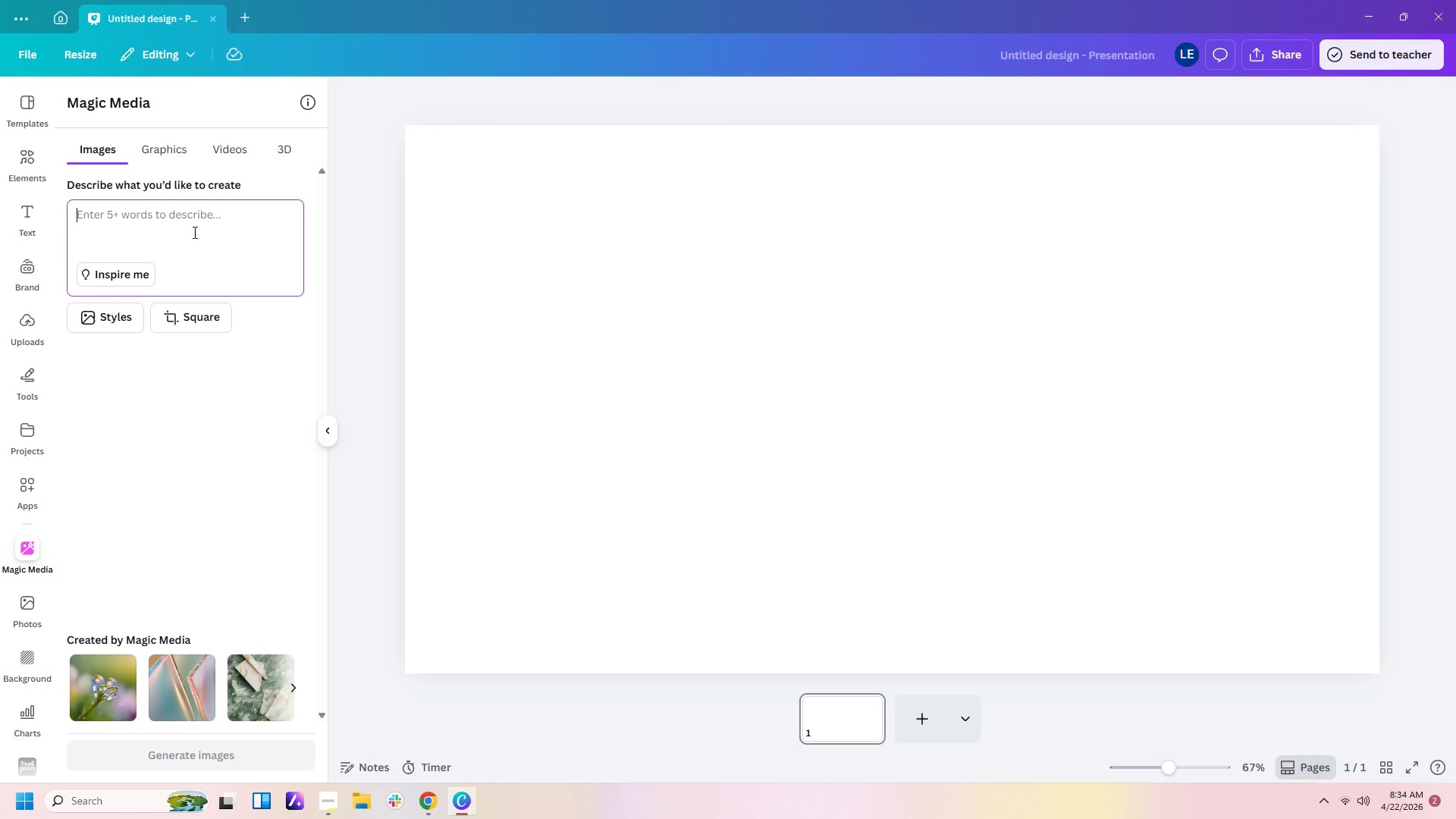 
type(farmland )
 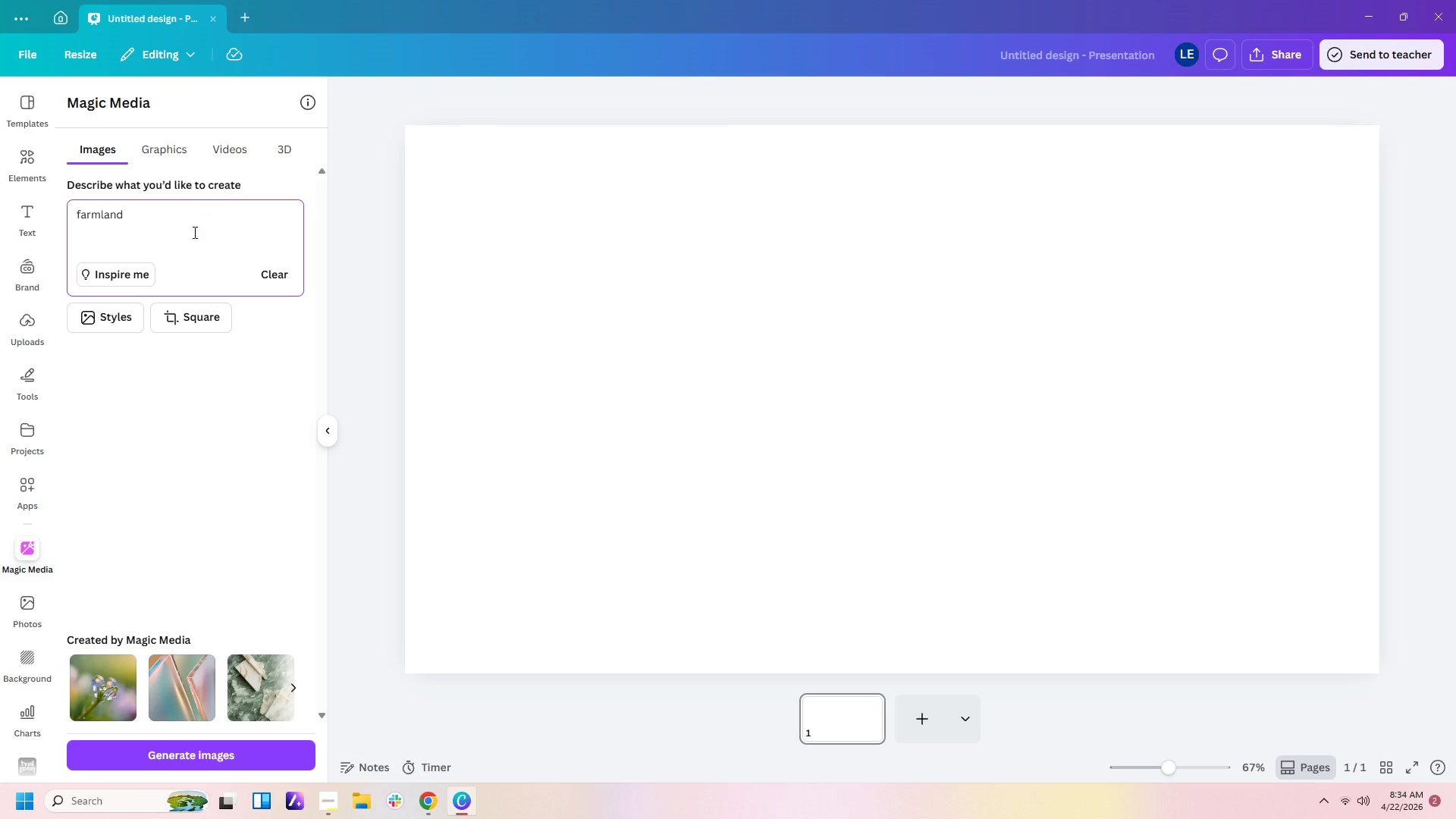 
type(aerial image)
 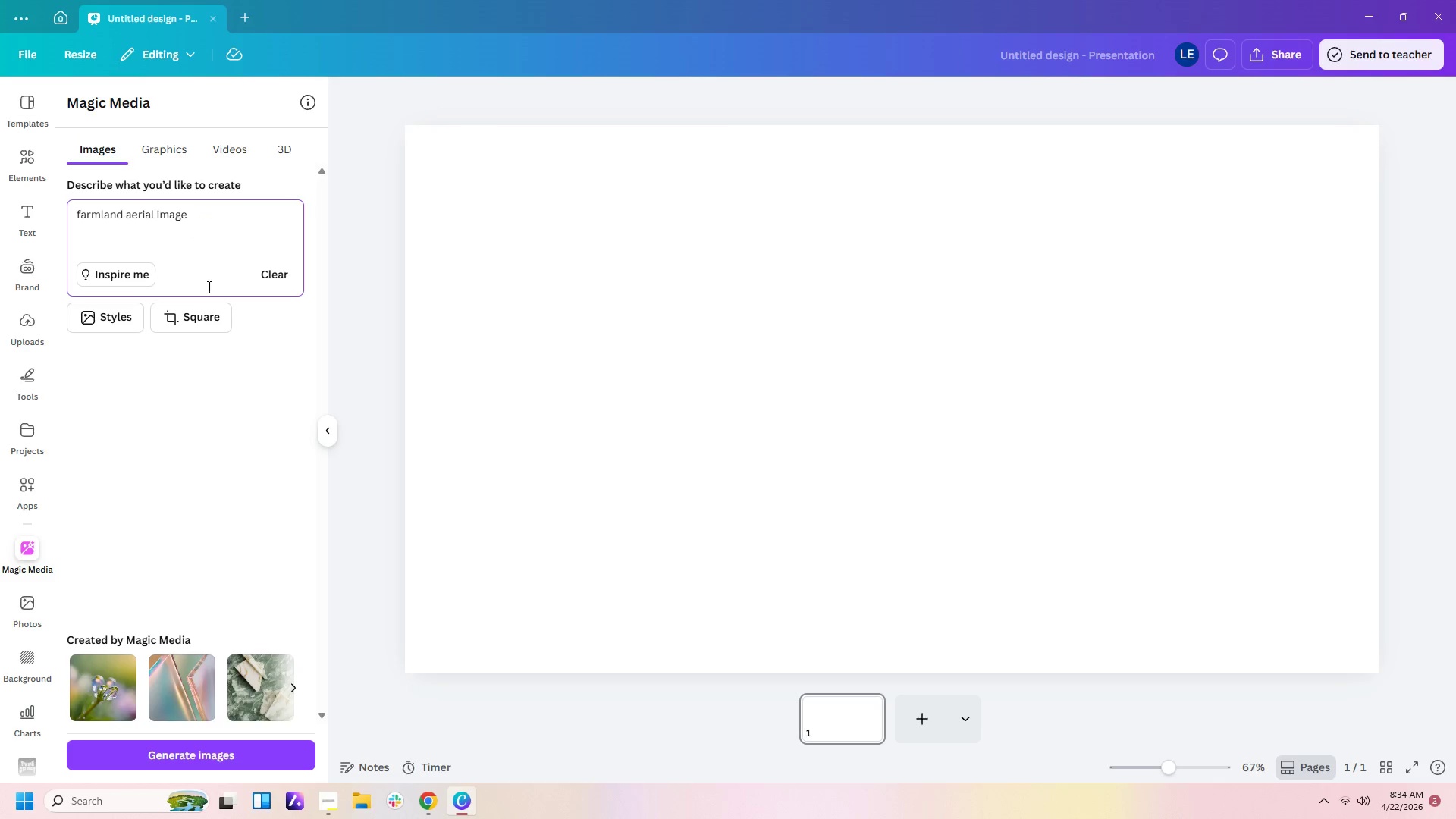 
left_click([206, 313])
 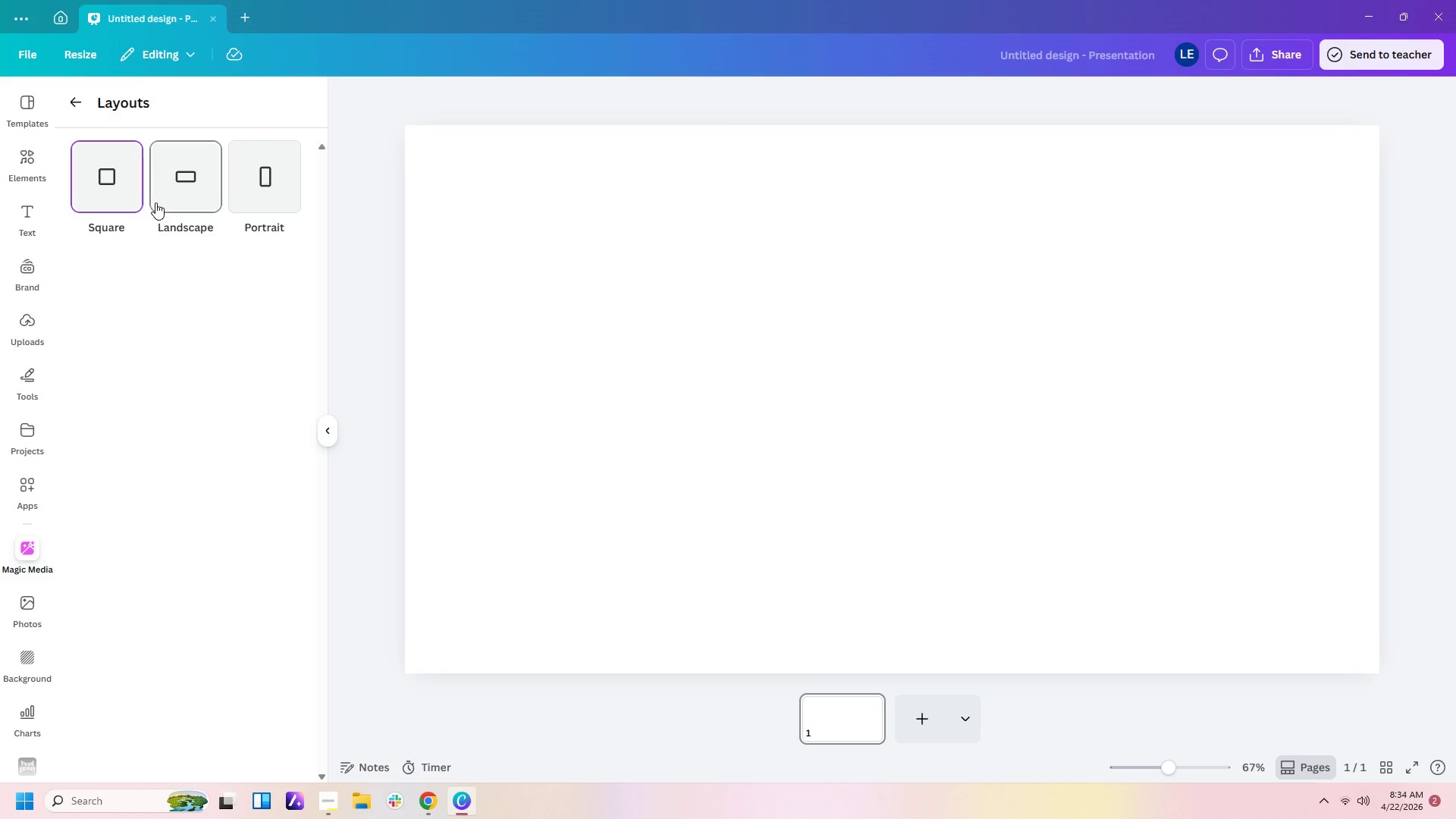 
left_click([166, 202])
 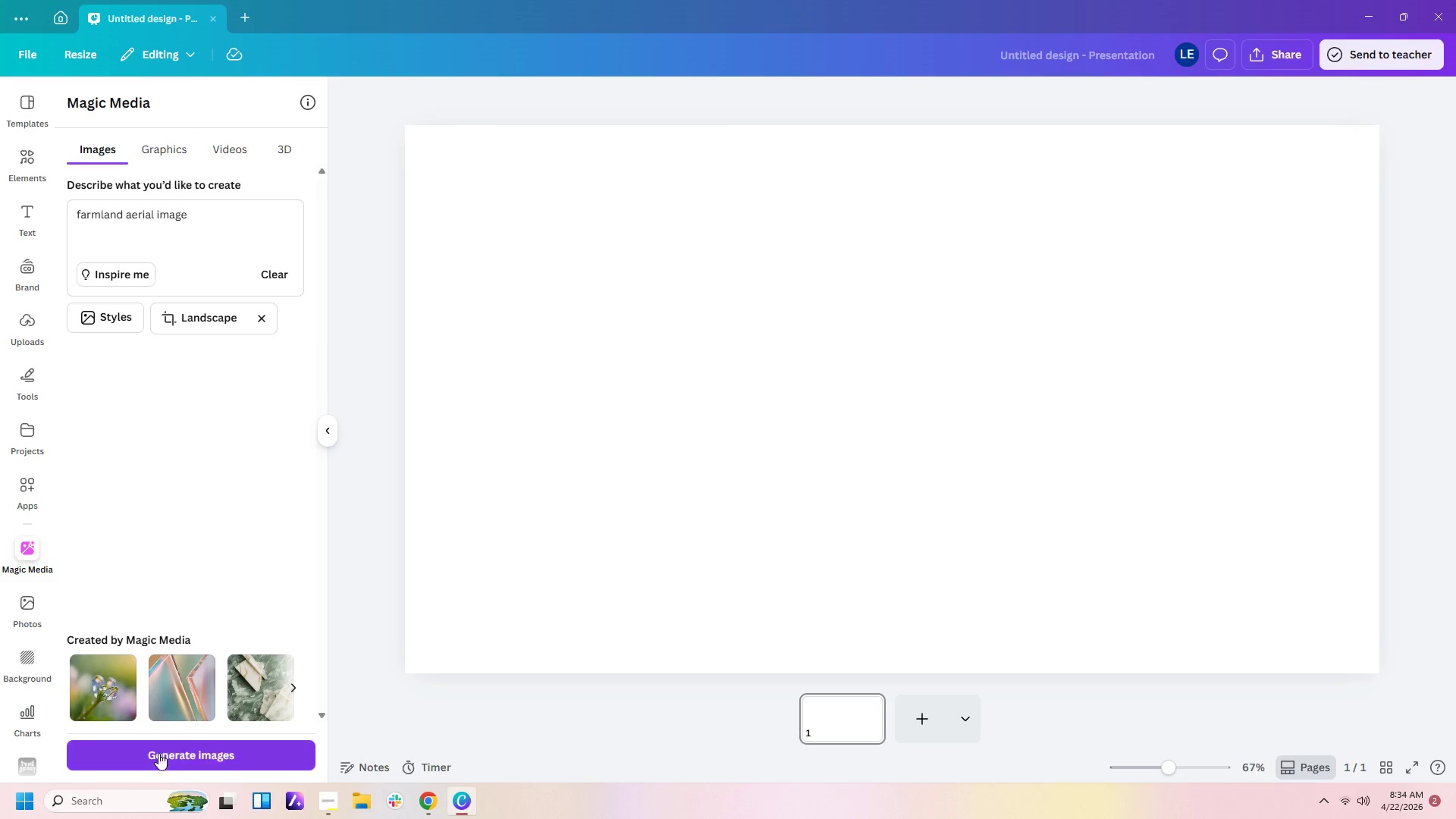 
left_click([177, 756])
 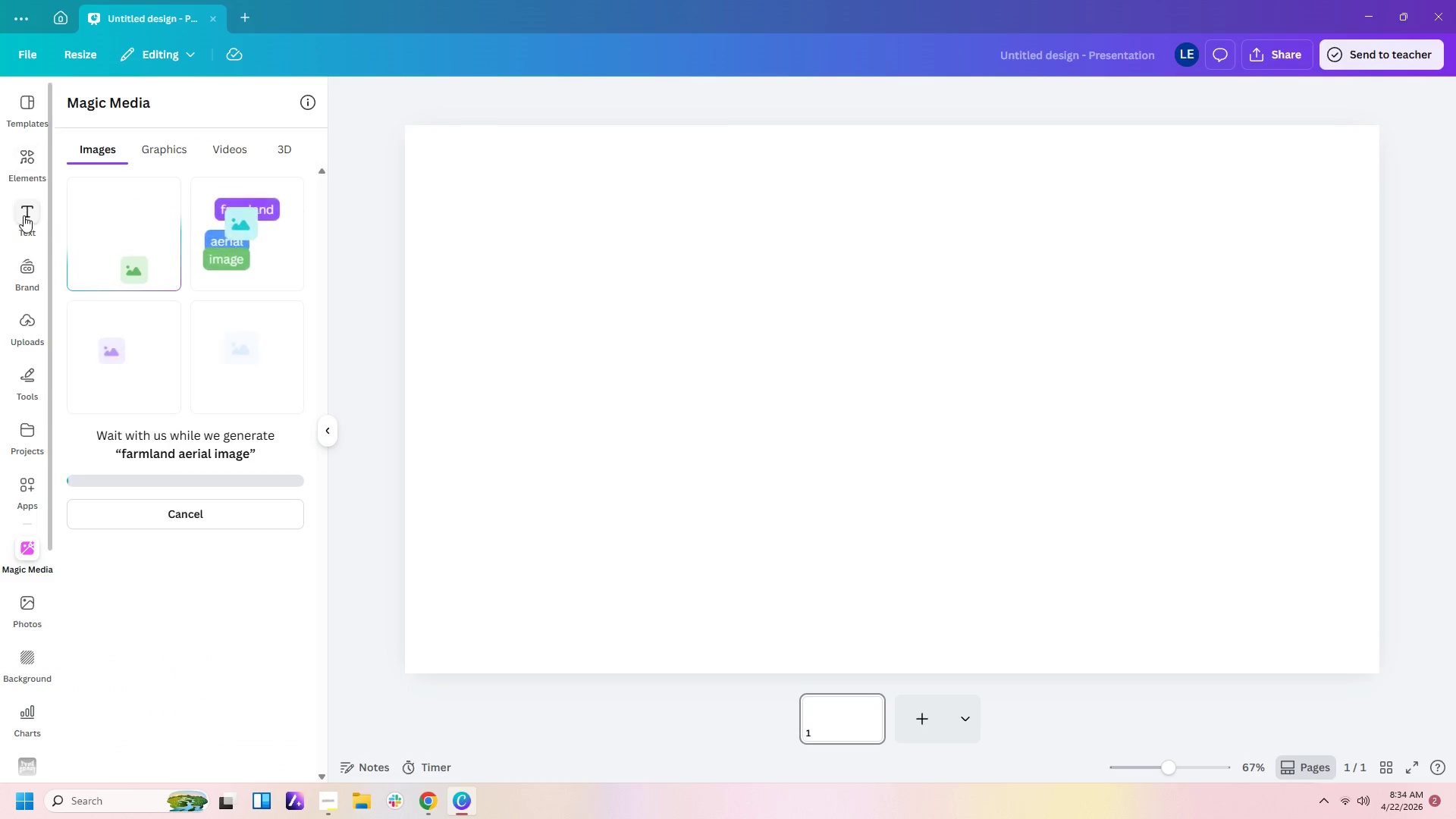 
left_click([24, 217])
 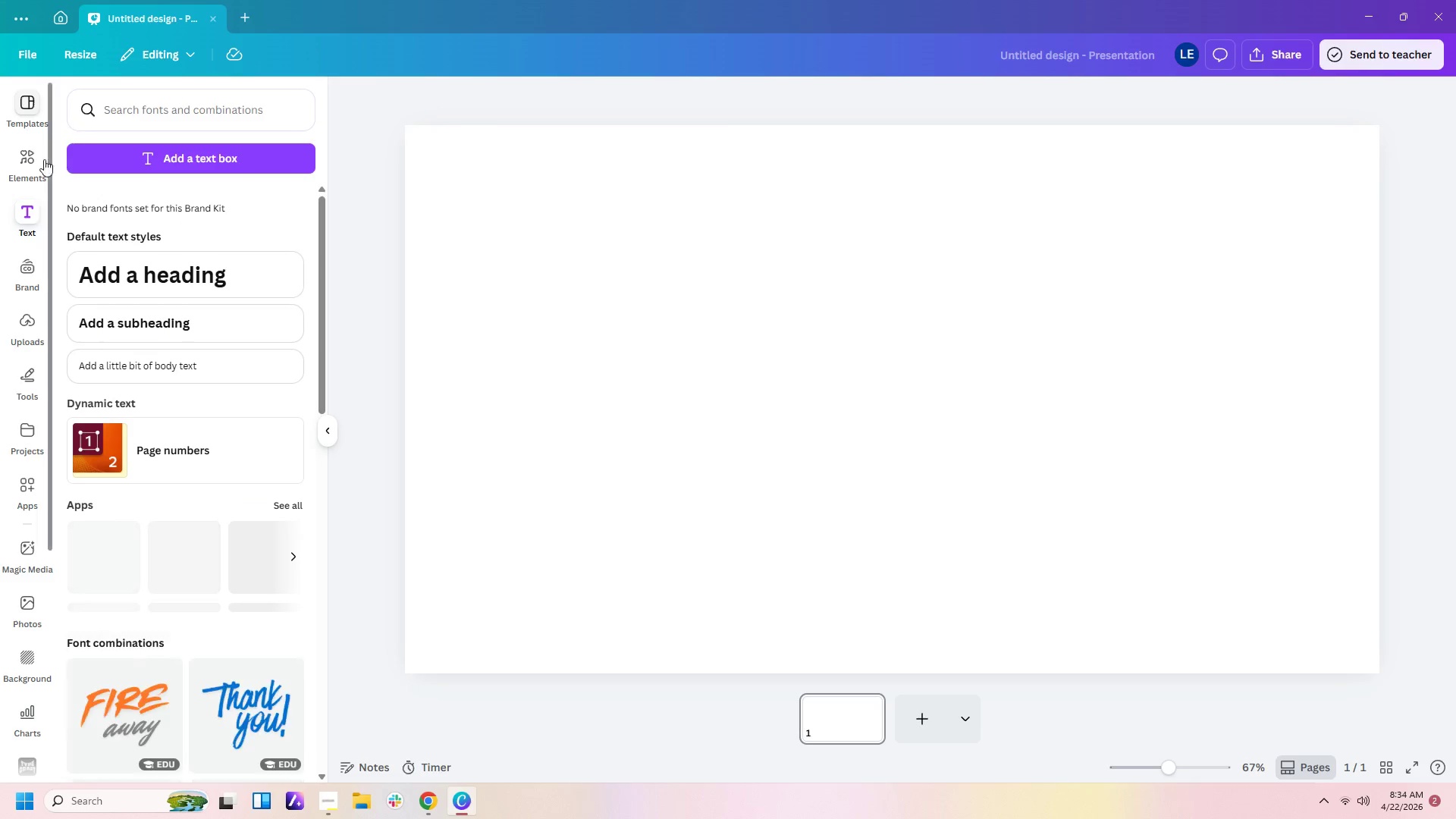 
left_click([152, 158])
 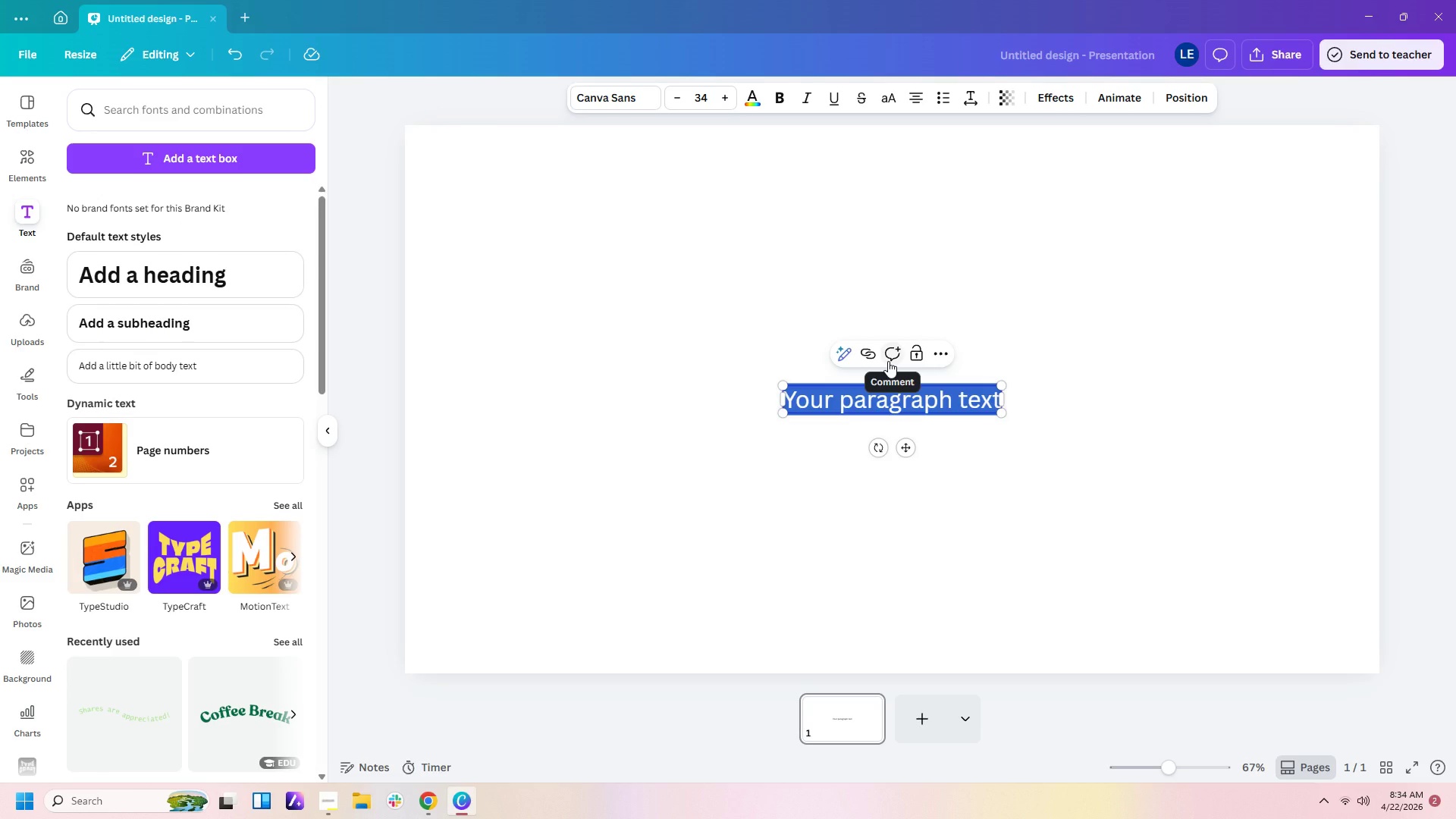 
hold_key(key=ShiftLeft, duration=0.33)
 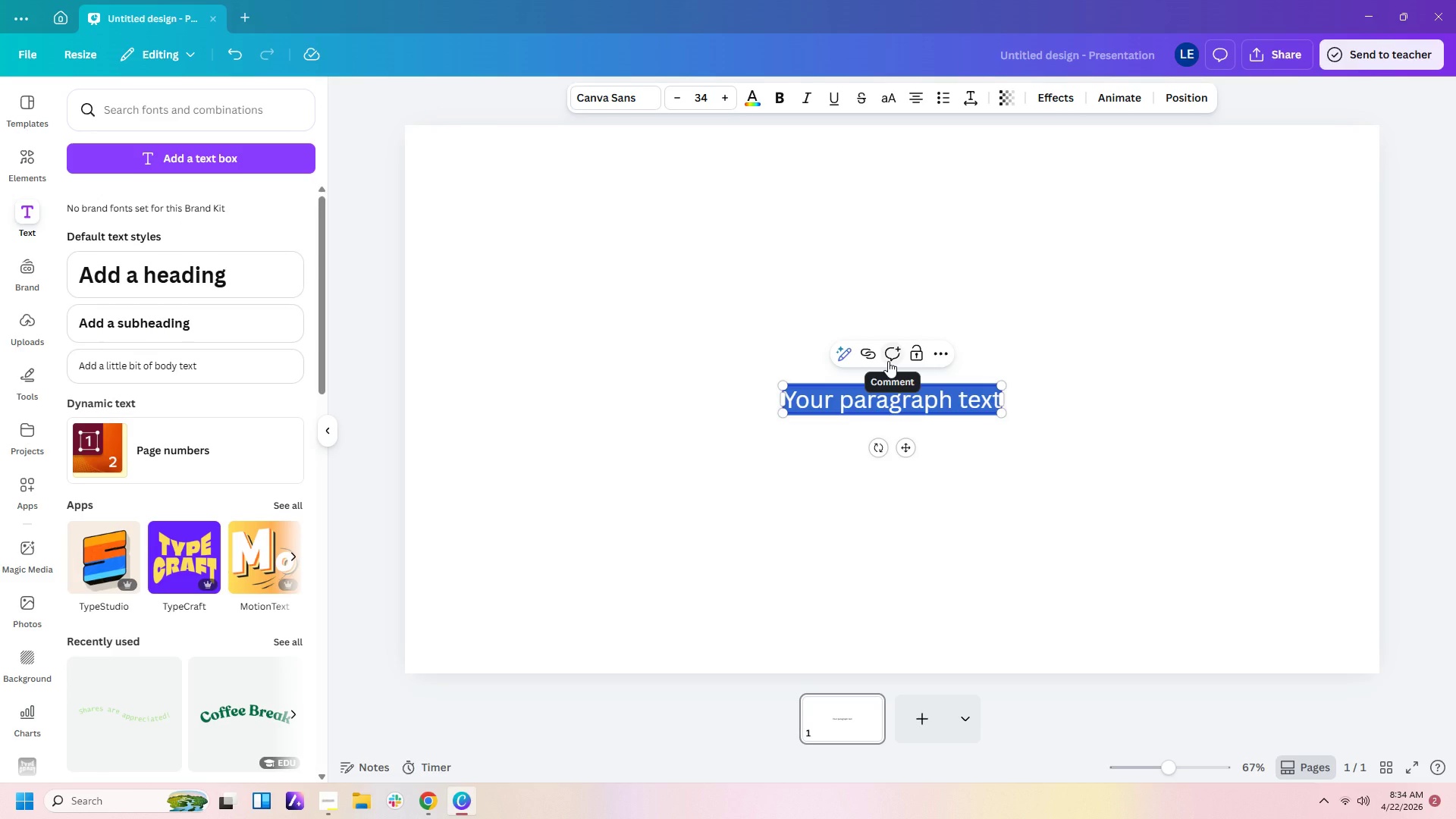 
type(Closing Rural Landscapes)
 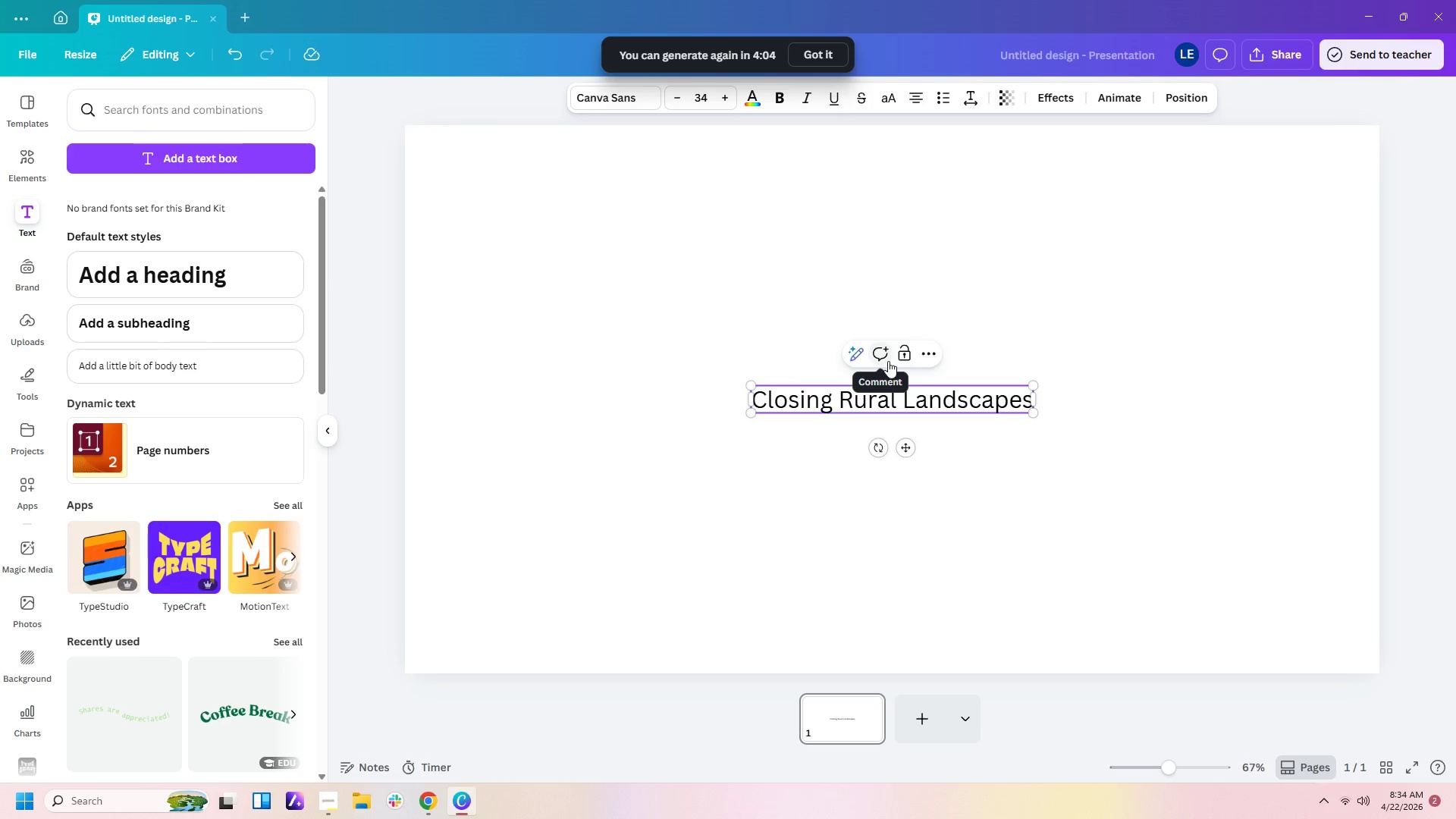 
key(Backspace)
key(Backspace)
key(Backspace)
key(Backspace)
key(Backspace)
key(Backspace)
type( Deals -- Digitally, Securely, Anywhere)
 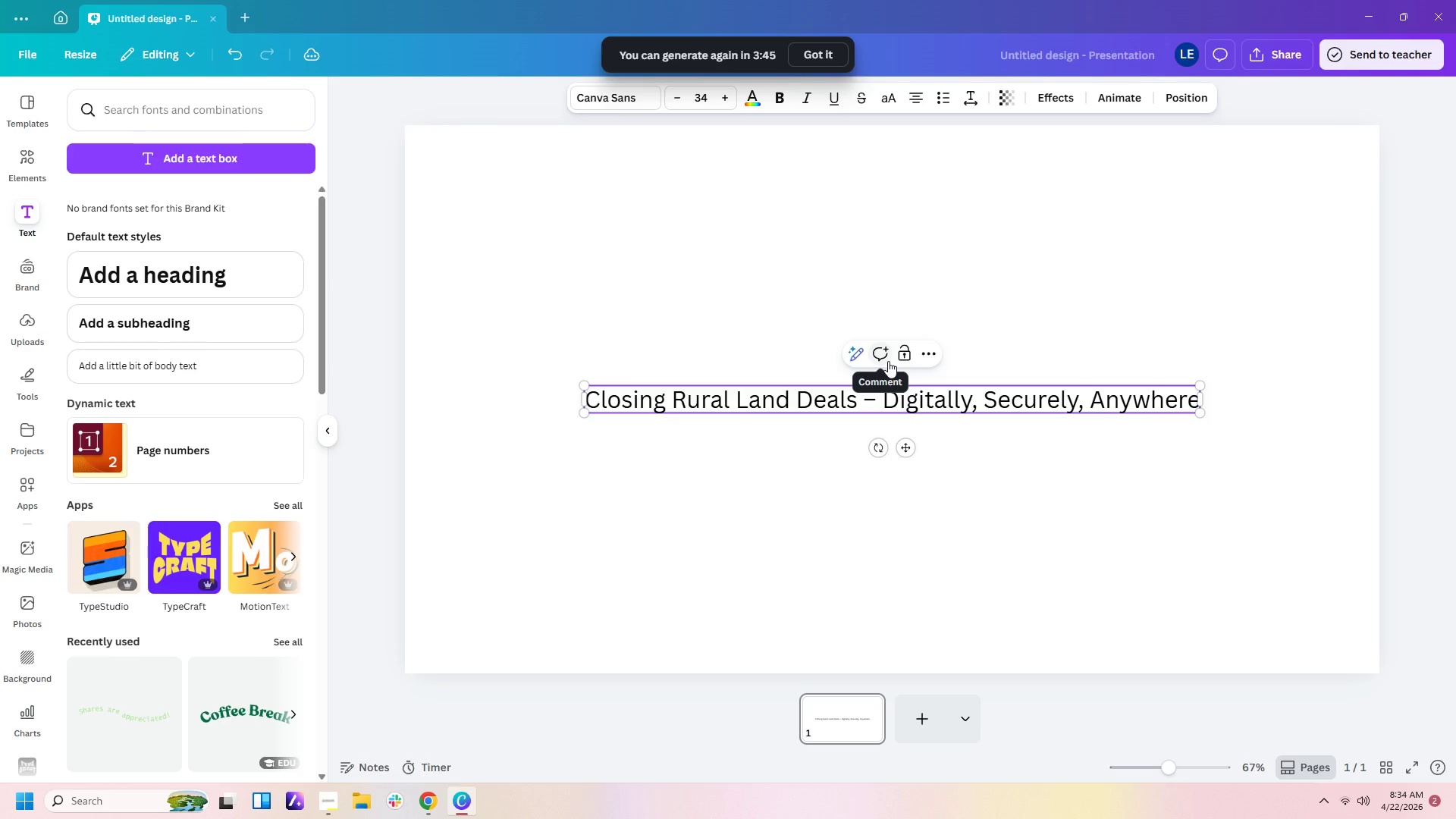 
left_click([1044, 305])
 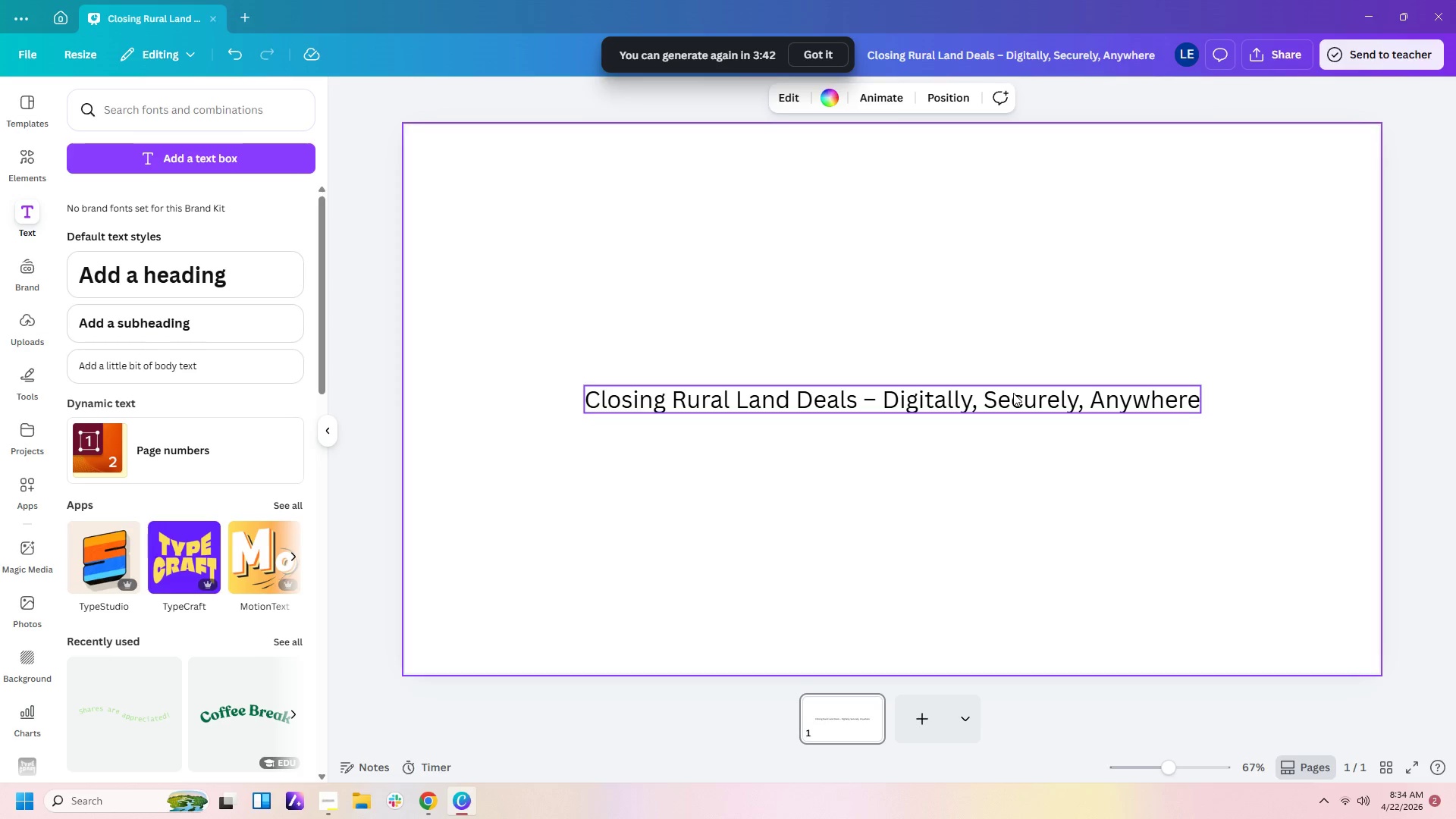 
left_click_drag(start_coordinate=[1013, 393], to_coordinate=[1013, 346])
 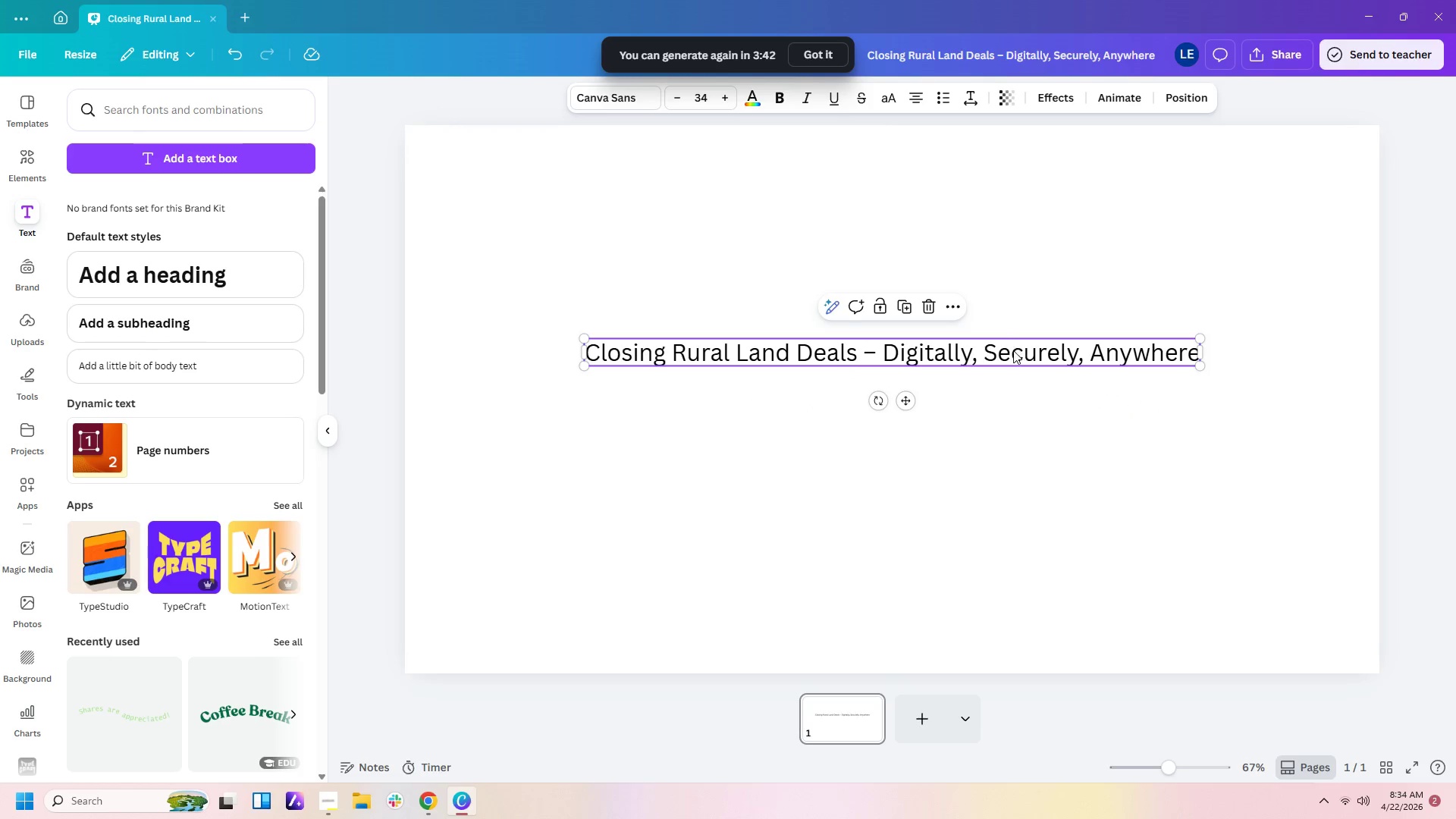 
left_click([1013, 350])
 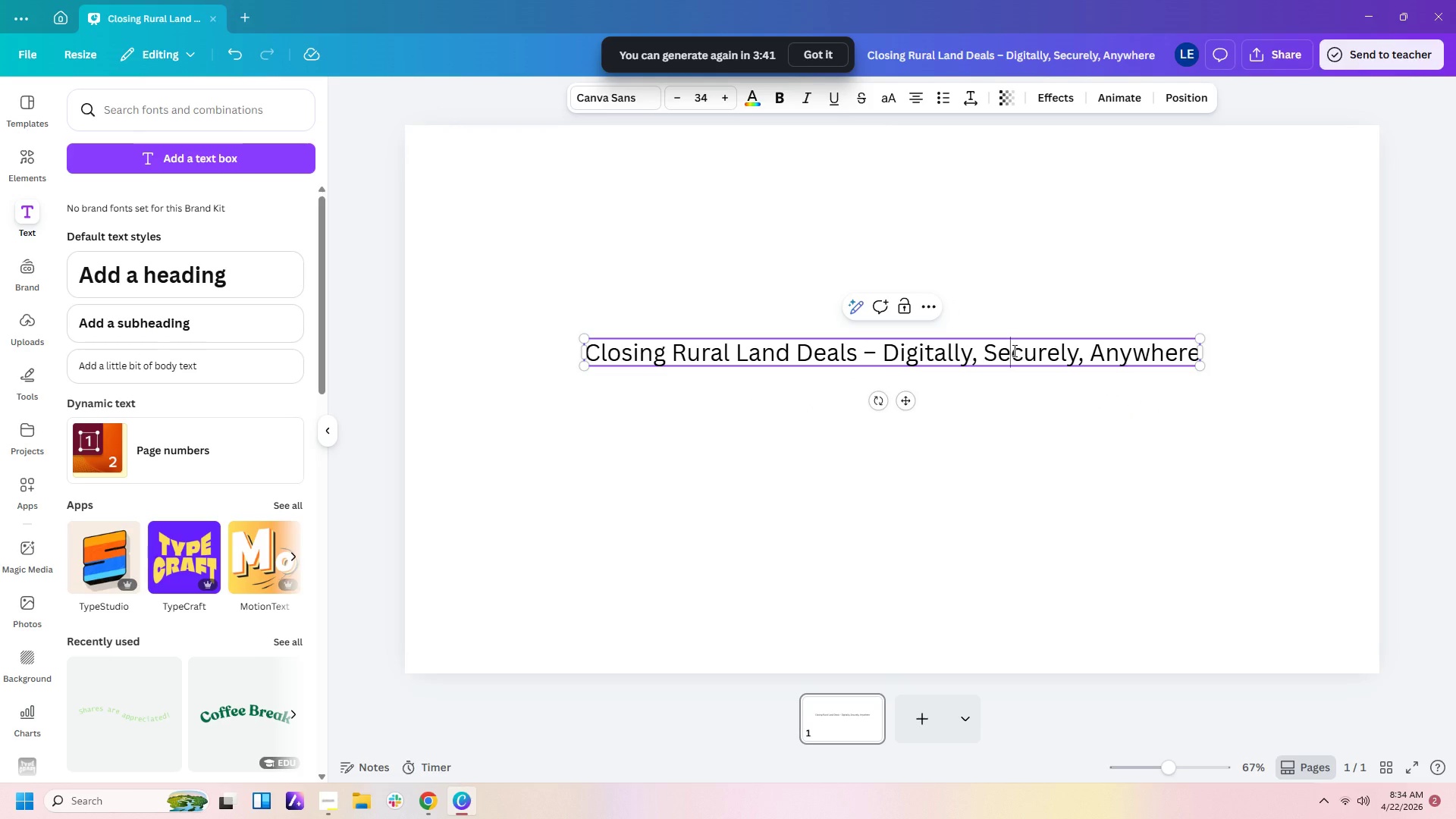 
key(Control+C)
 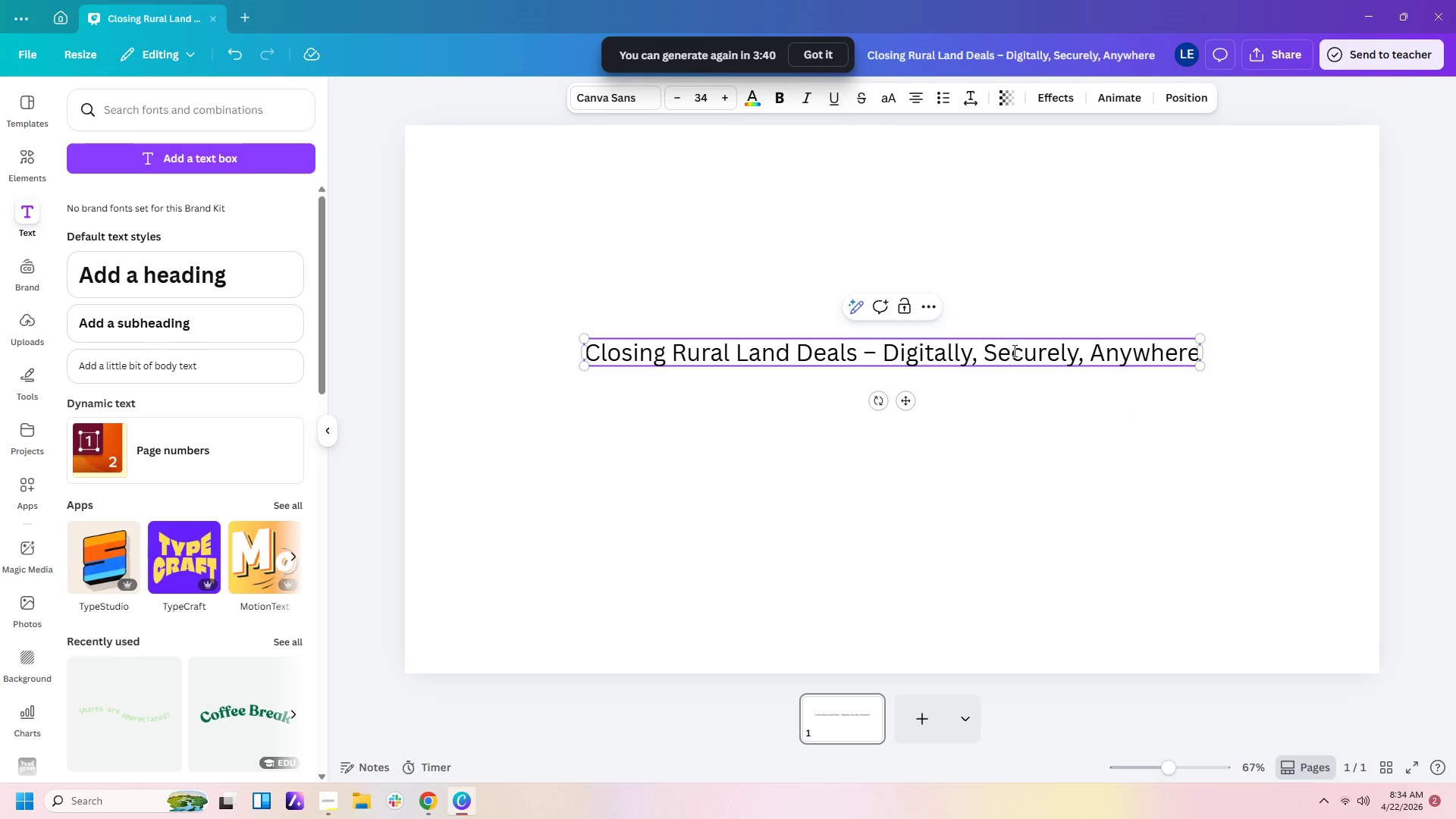 
key(Control+V)
 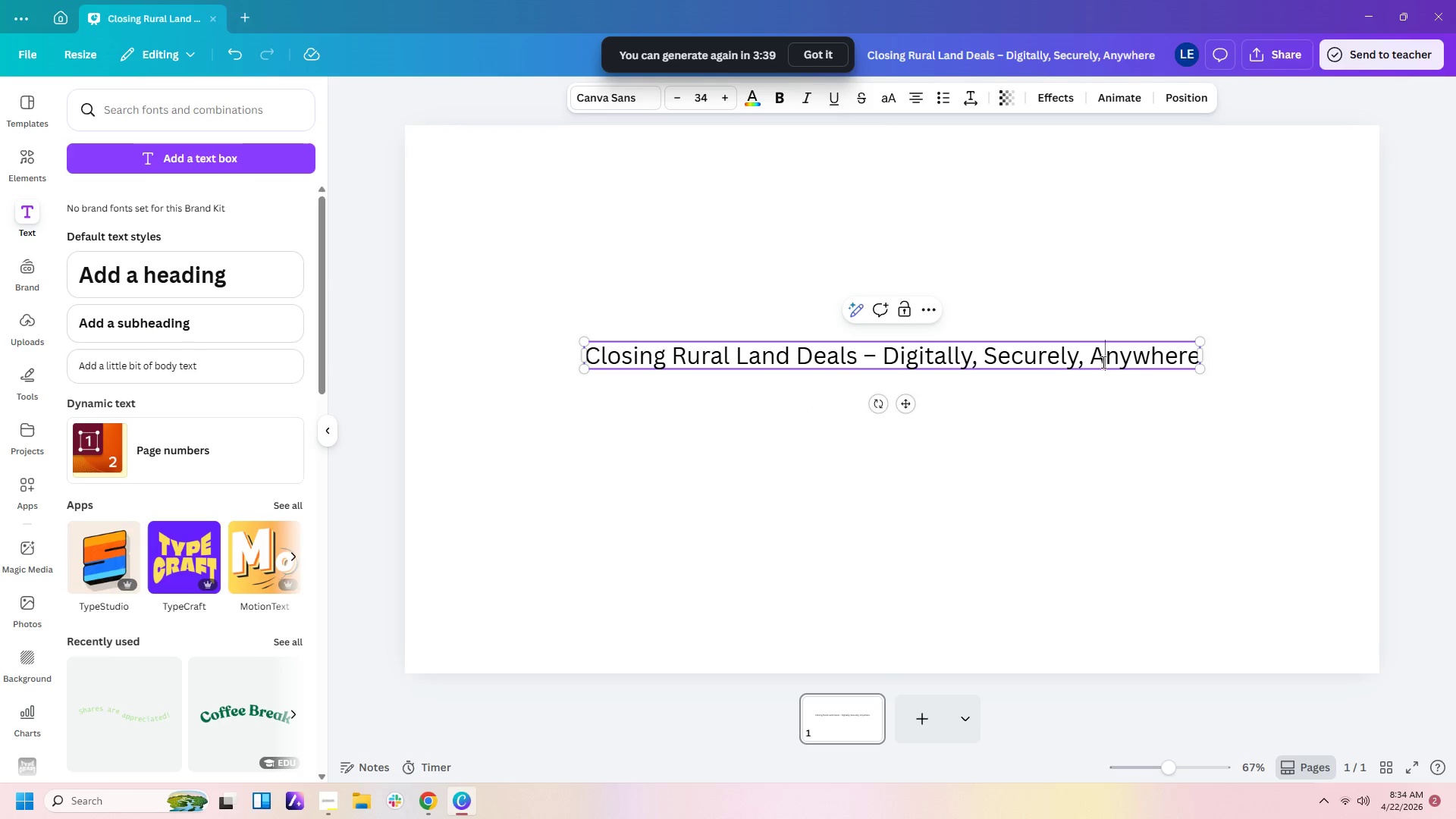 
double_click([1368, 352])
 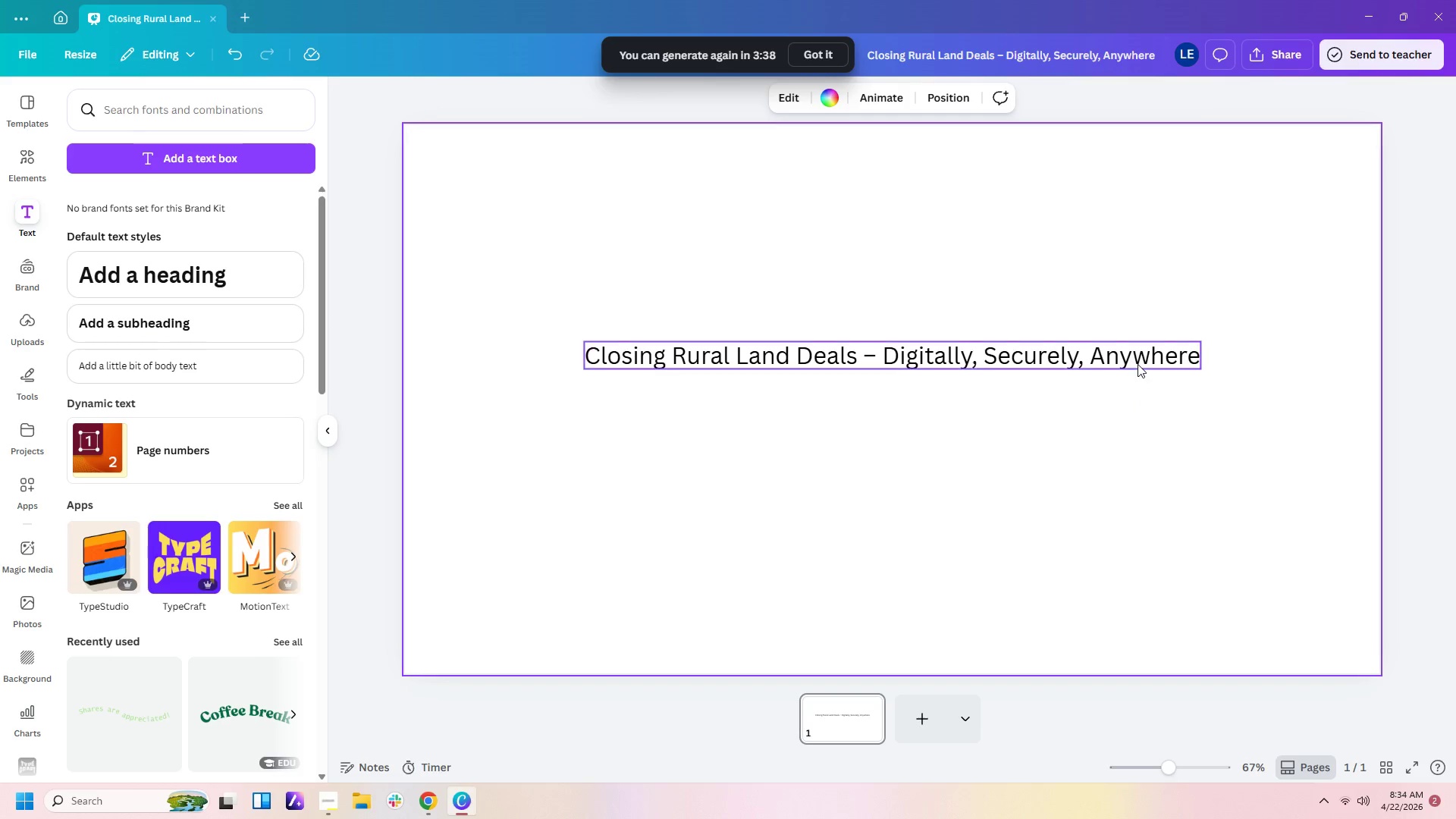 
left_click([1138, 364])
 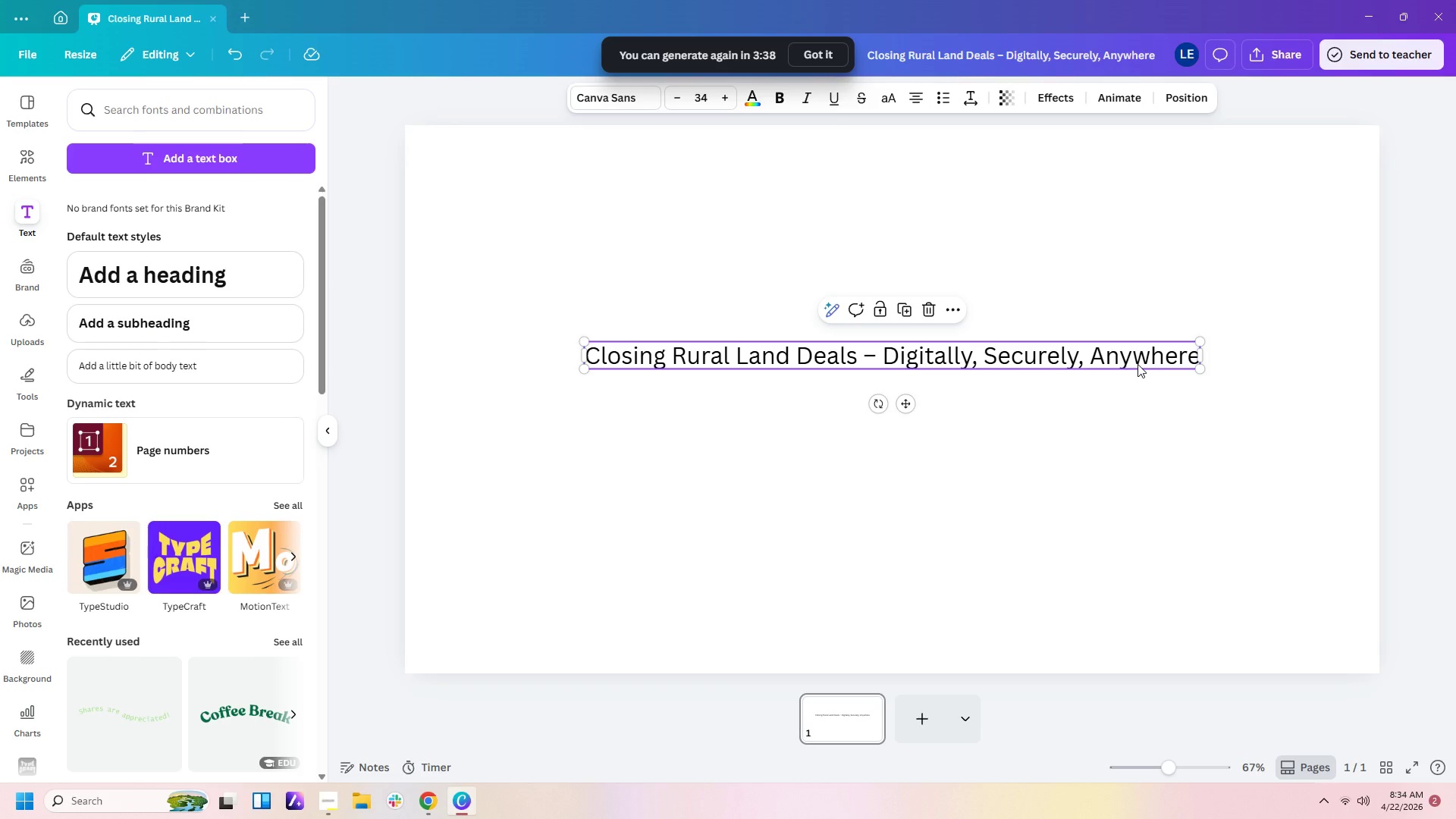 
key(Control+C)
 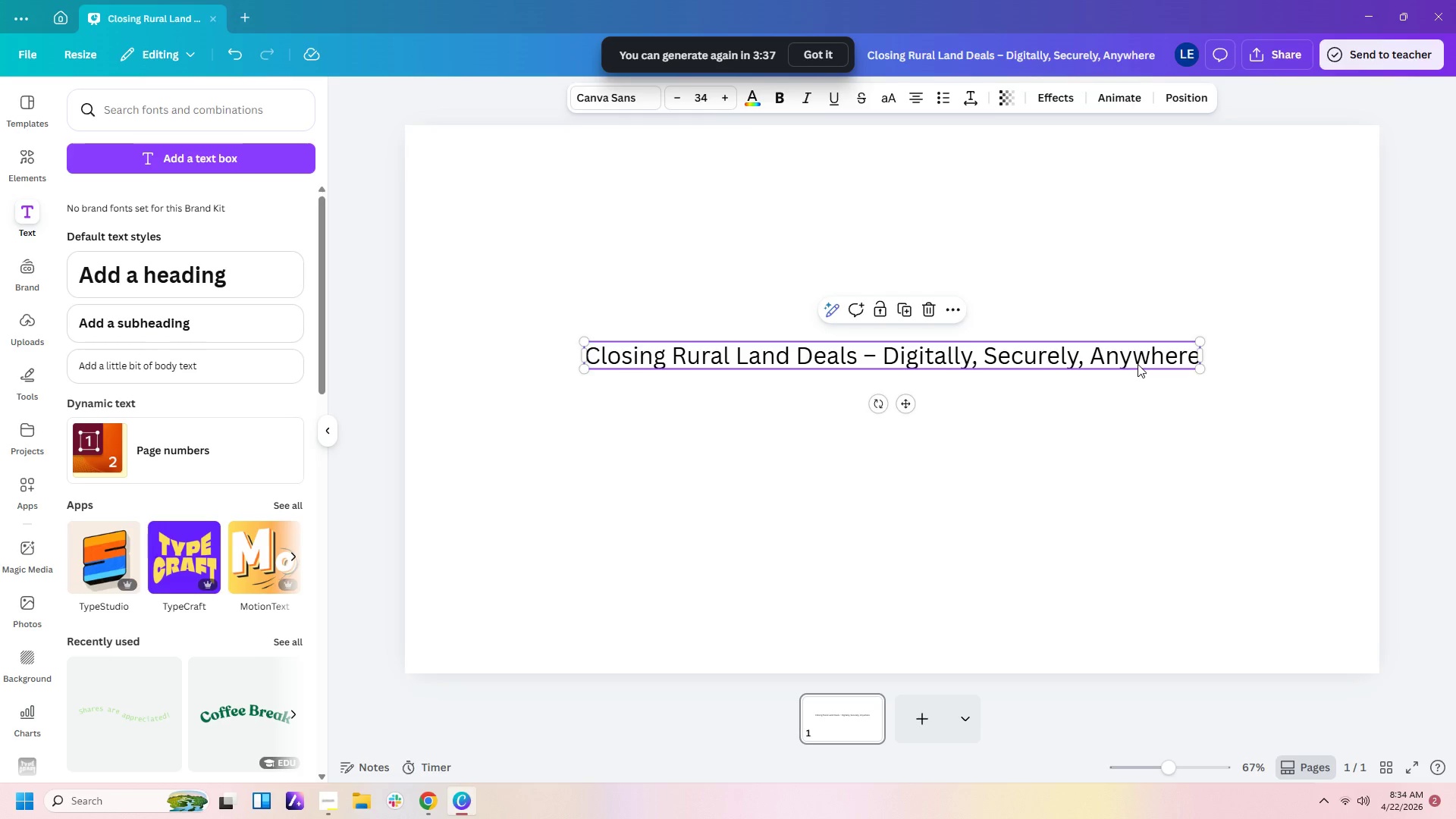 
key(Control+V)
 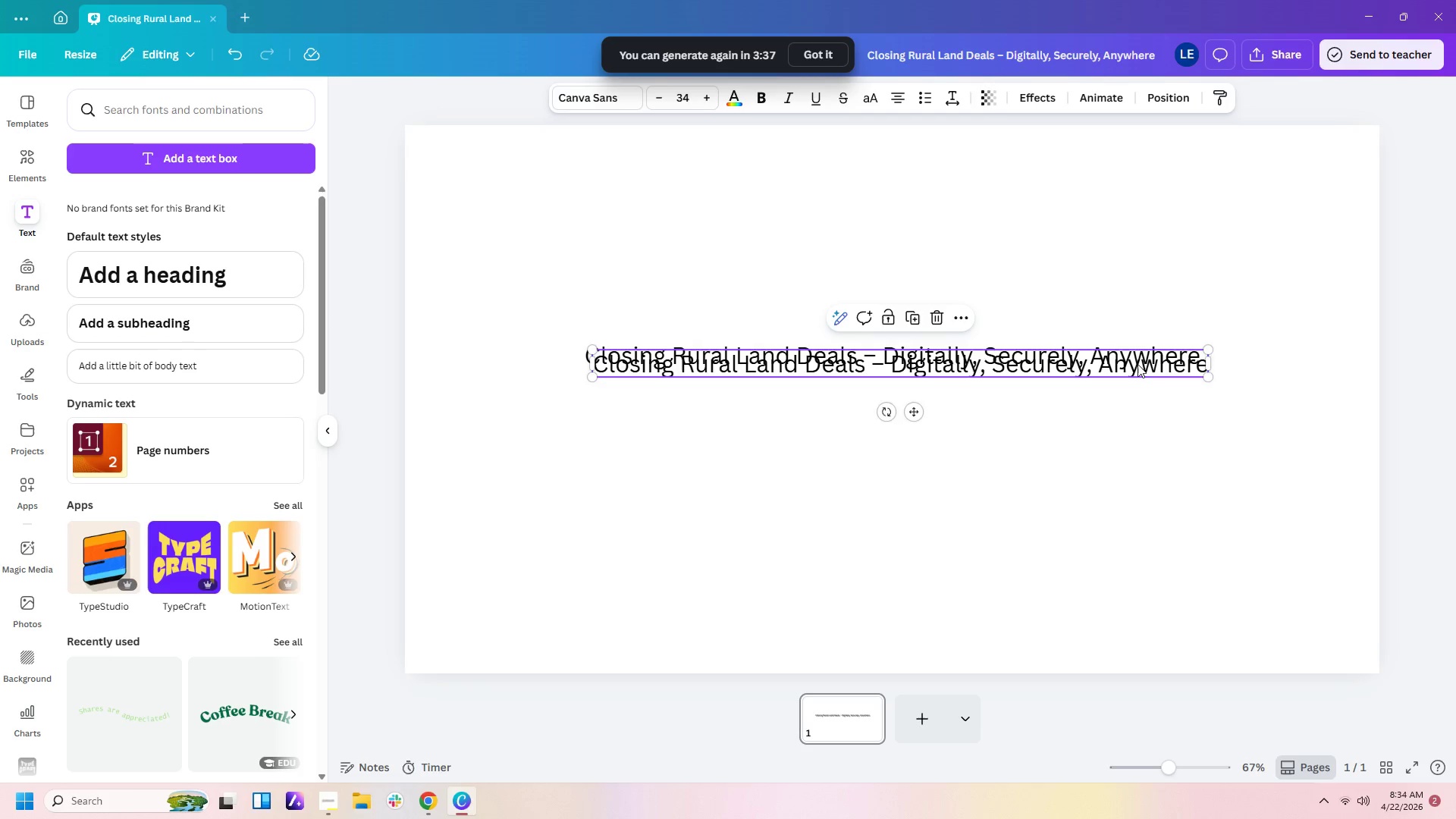 
left_click_drag(start_coordinate=[1138, 364], to_coordinate=[1135, 446])
 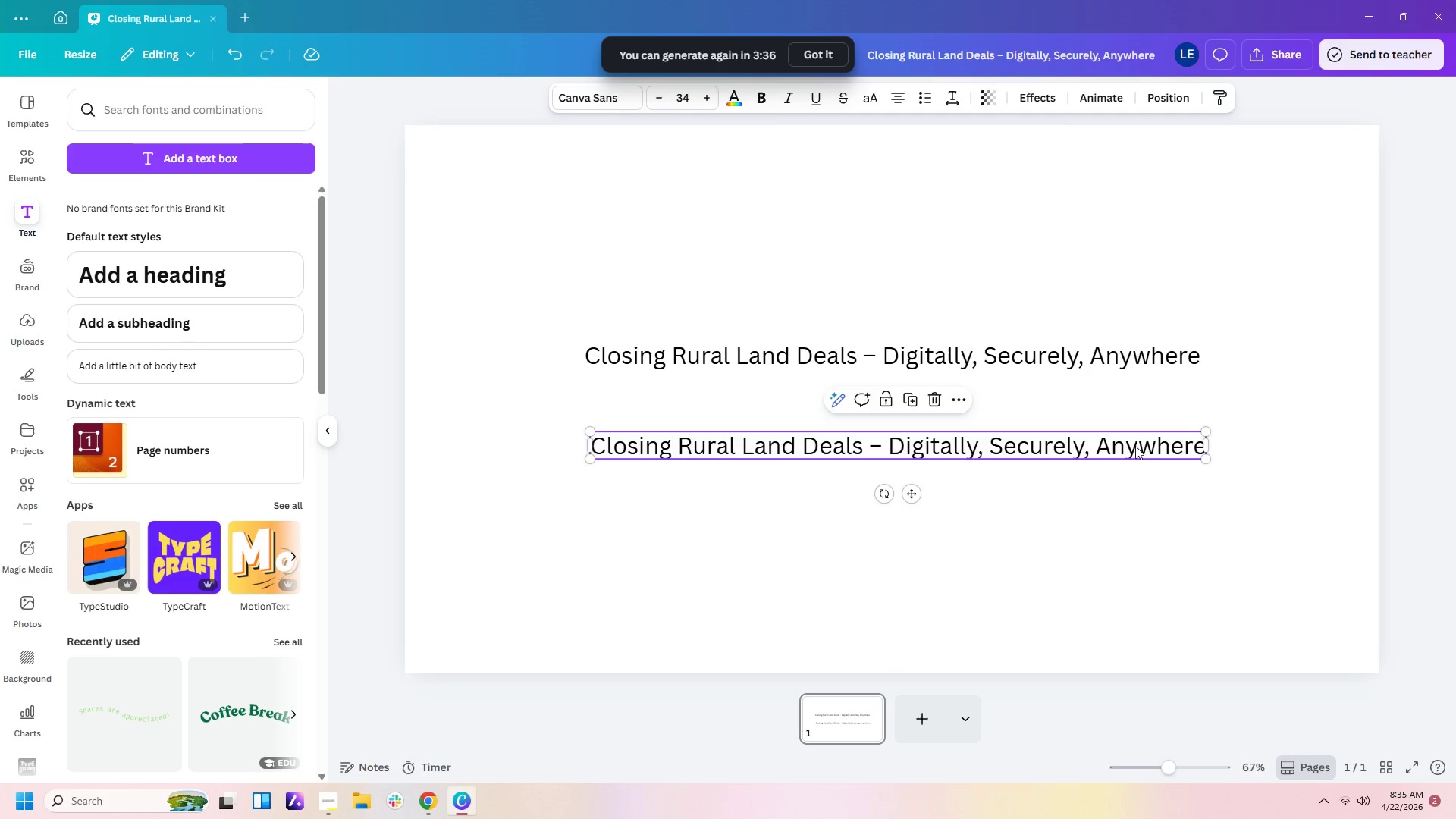 
double_click([1135, 446])
 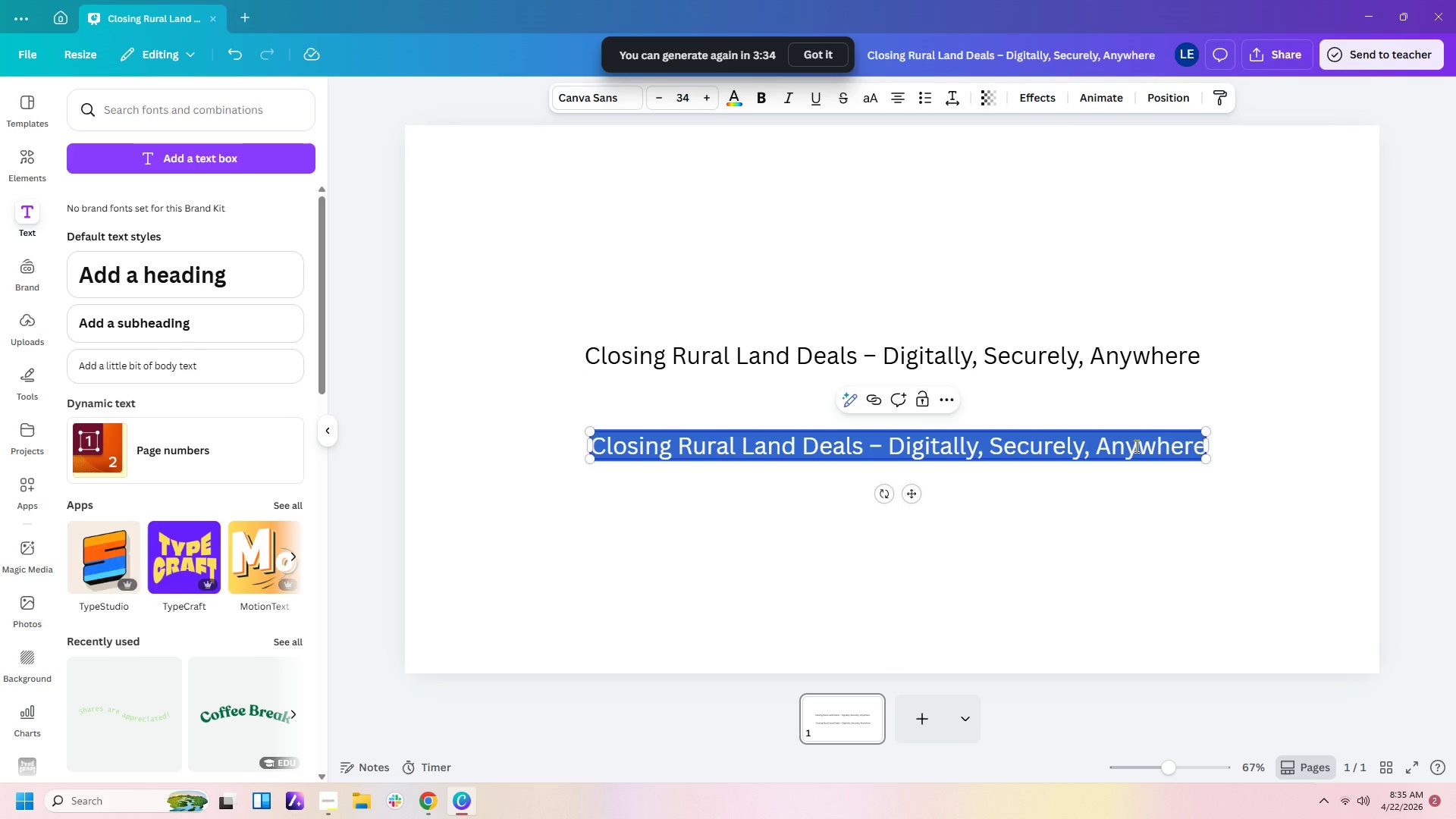 
type(MOderni)
key(Backspace)
key(Backspace)
key(Backspace)
key(Backspace)
key(Backspace)
key(Backspace)
type(odernixz)
key(Backspace)
key(Backspace)
type(zing Title & Escrow for y)
key(Backspace)
type(the 8%)
key(Backspace)
type(0% Left Online)
 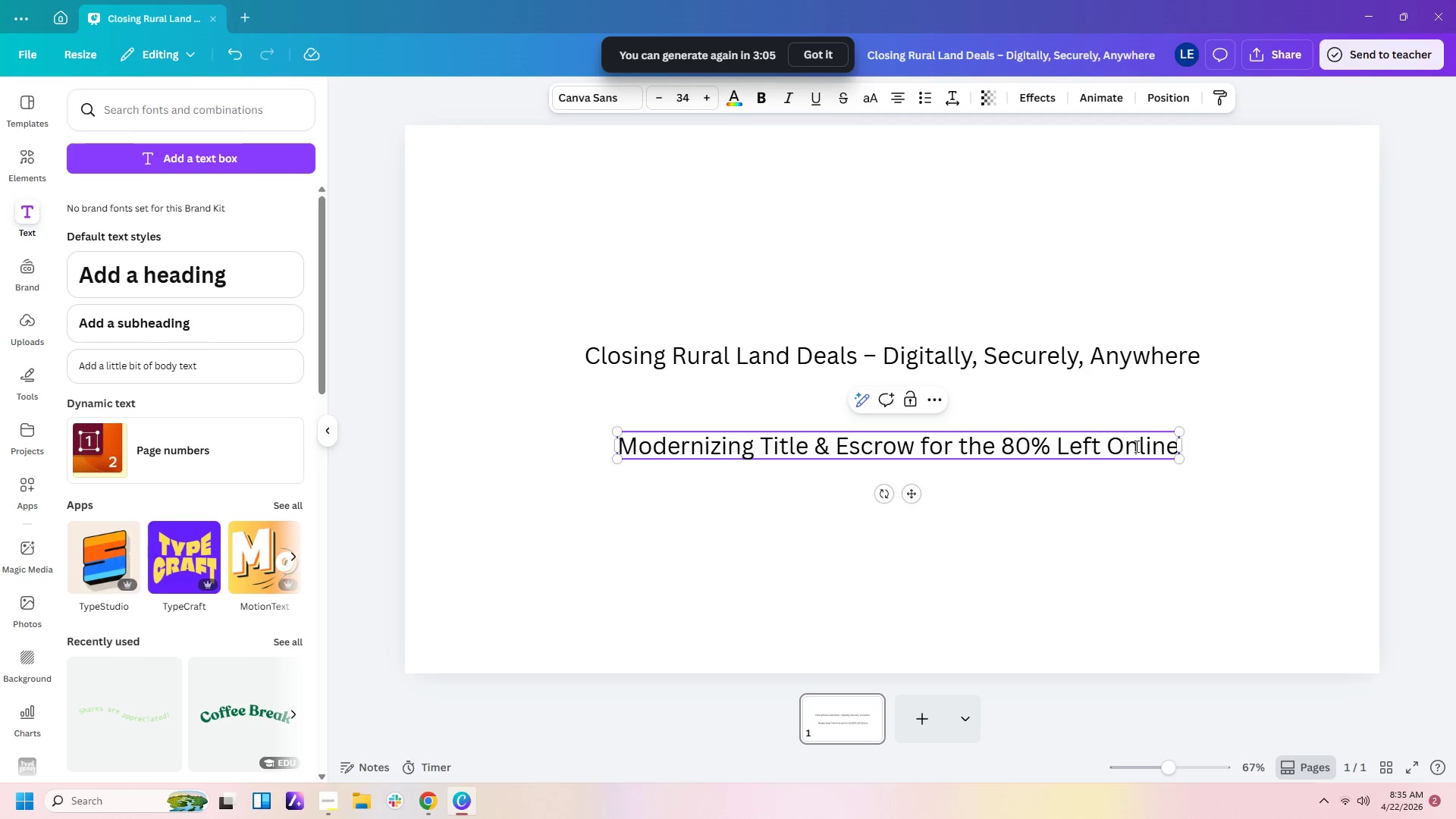 
left_click([780, 96])
 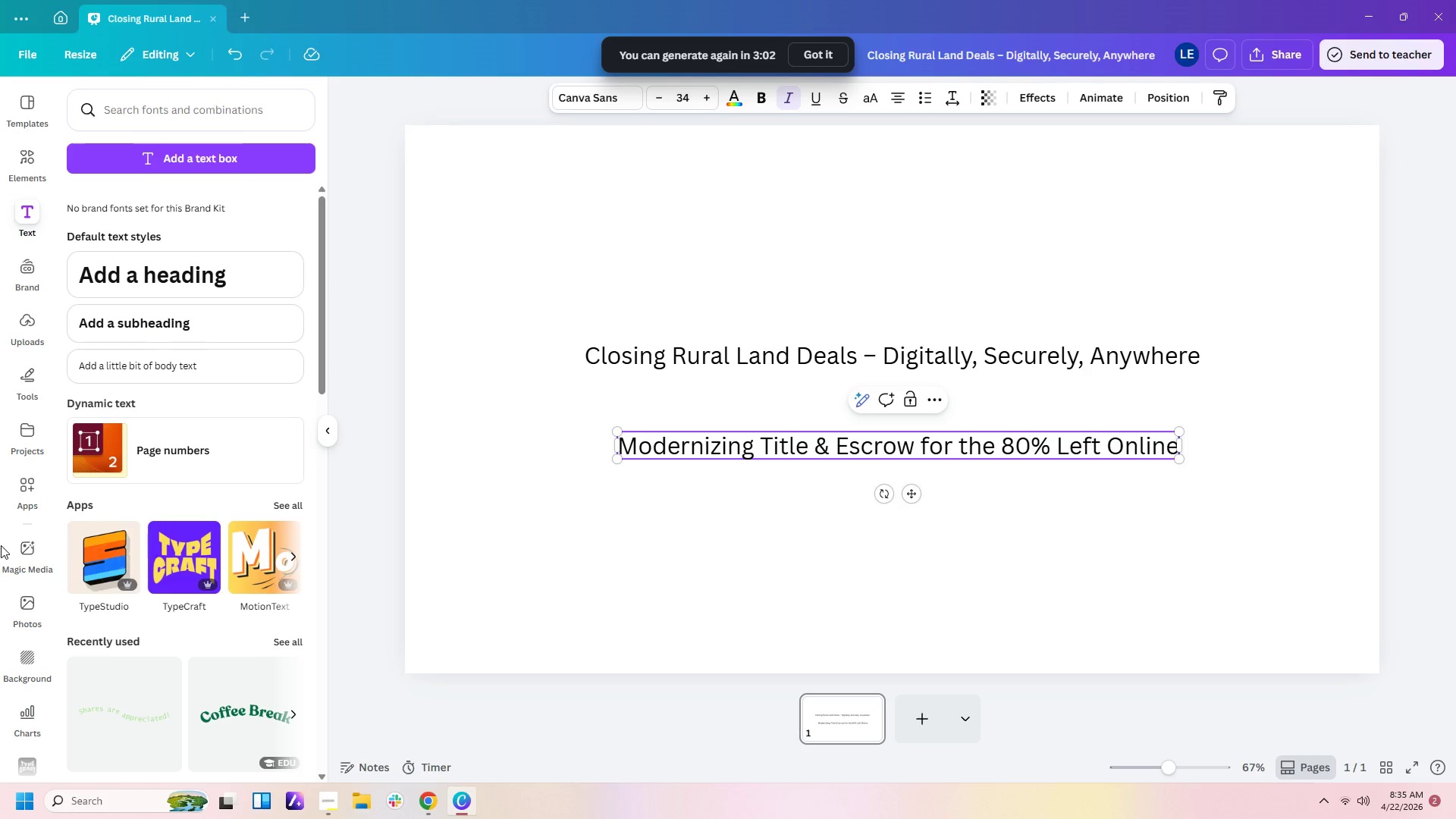 
left_click([12, 546])
 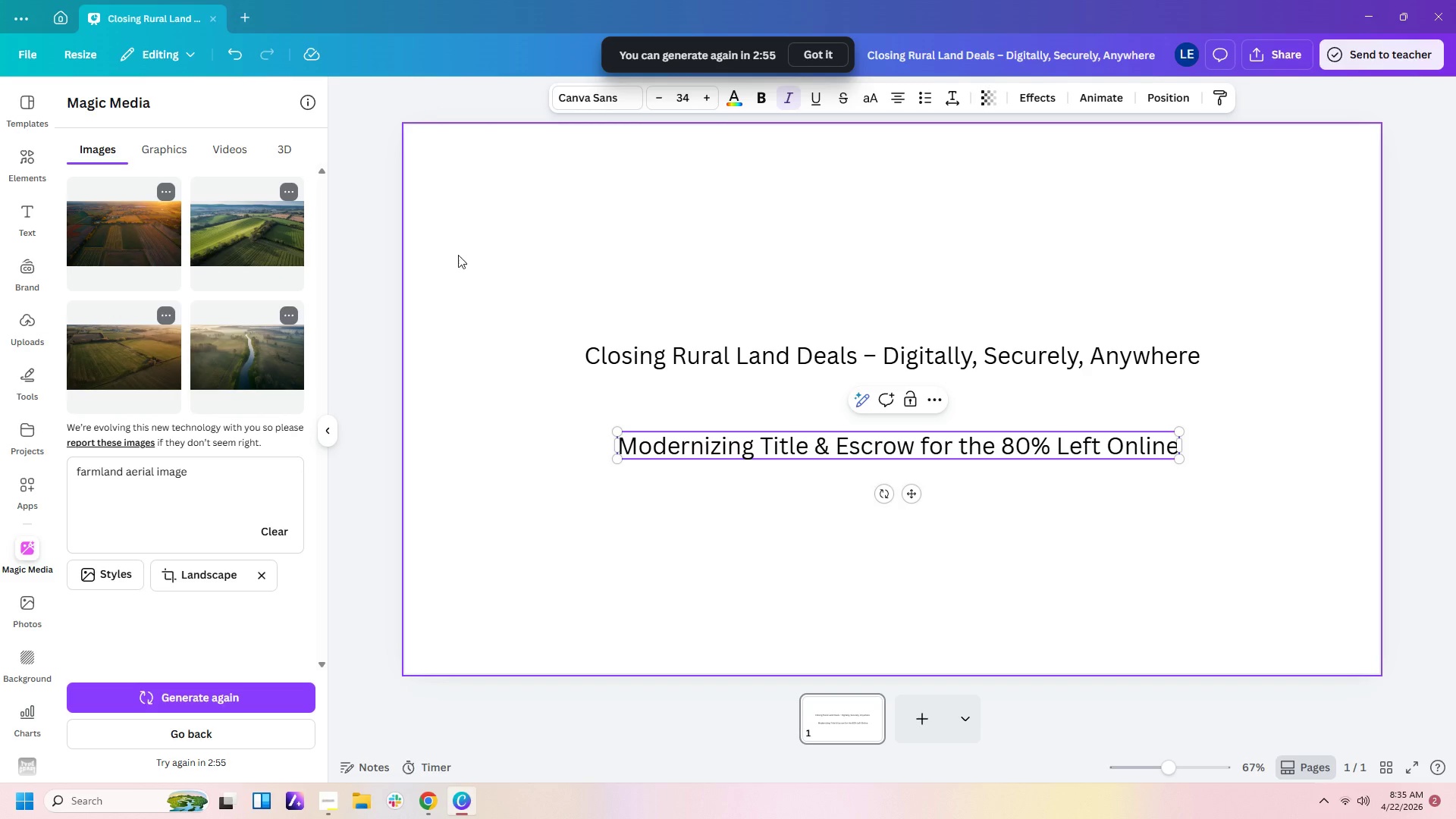 
wait(7.73)
 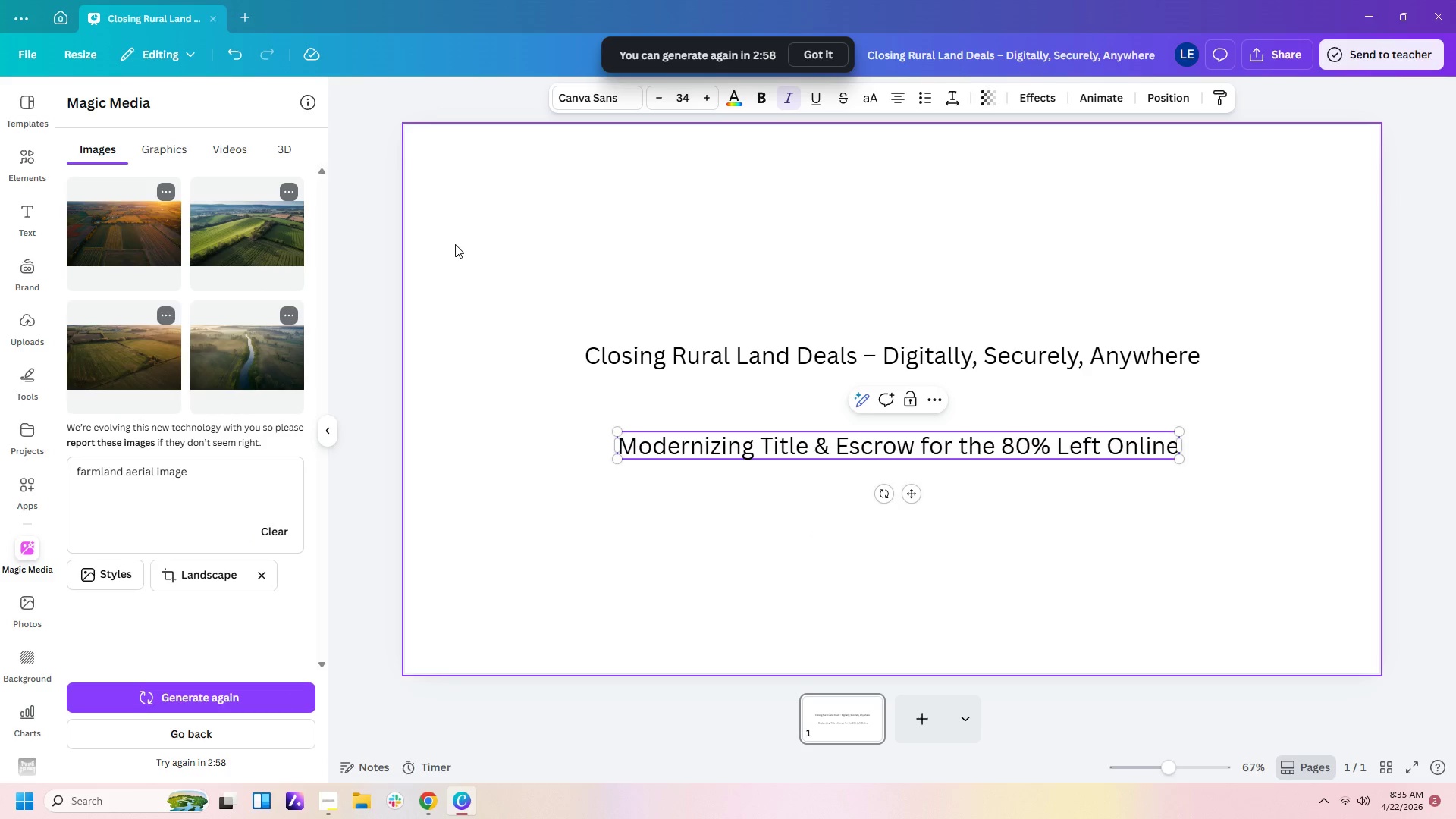 
left_click([248, 241])
 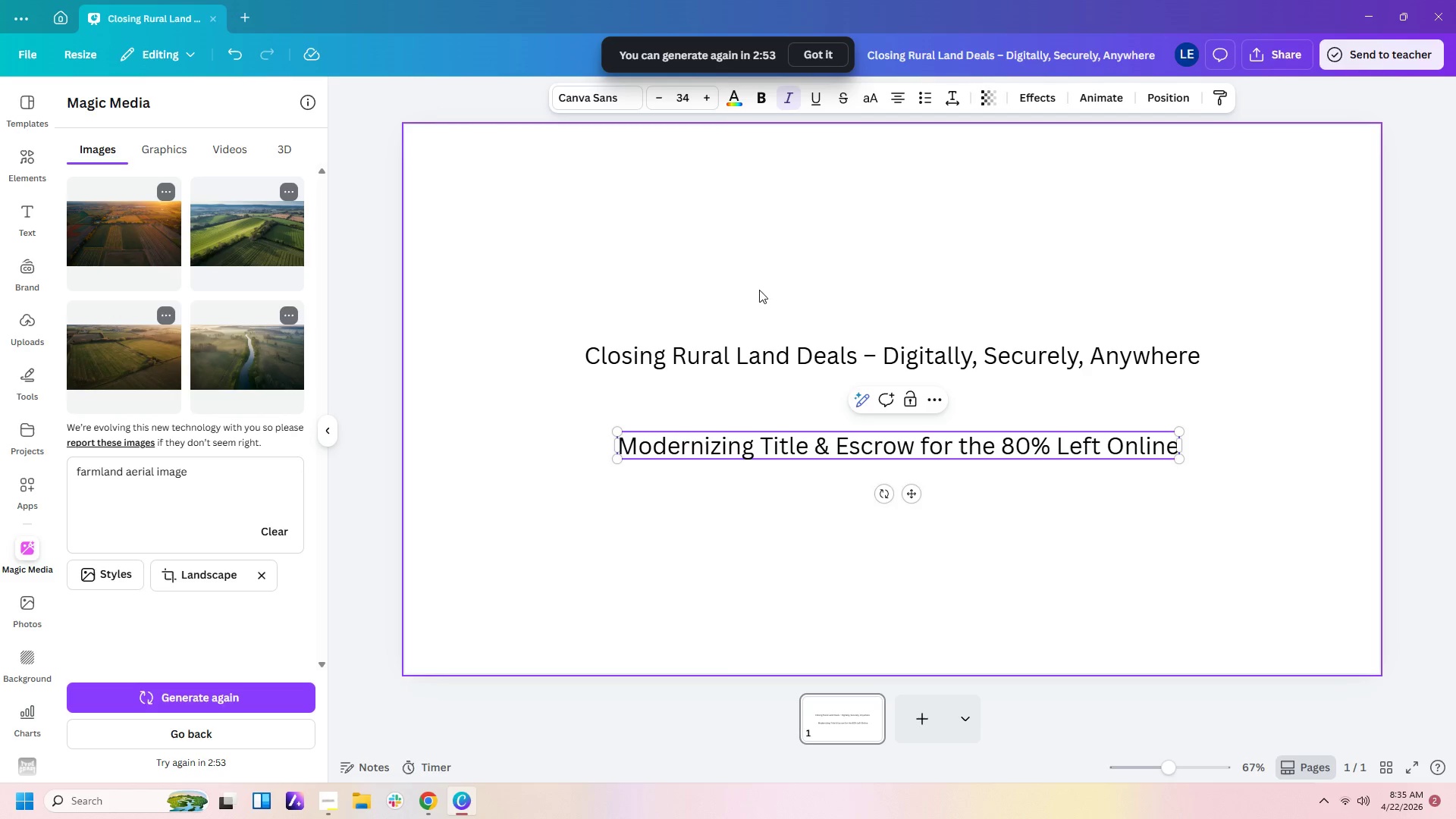 
mouse_move([803, 310])
 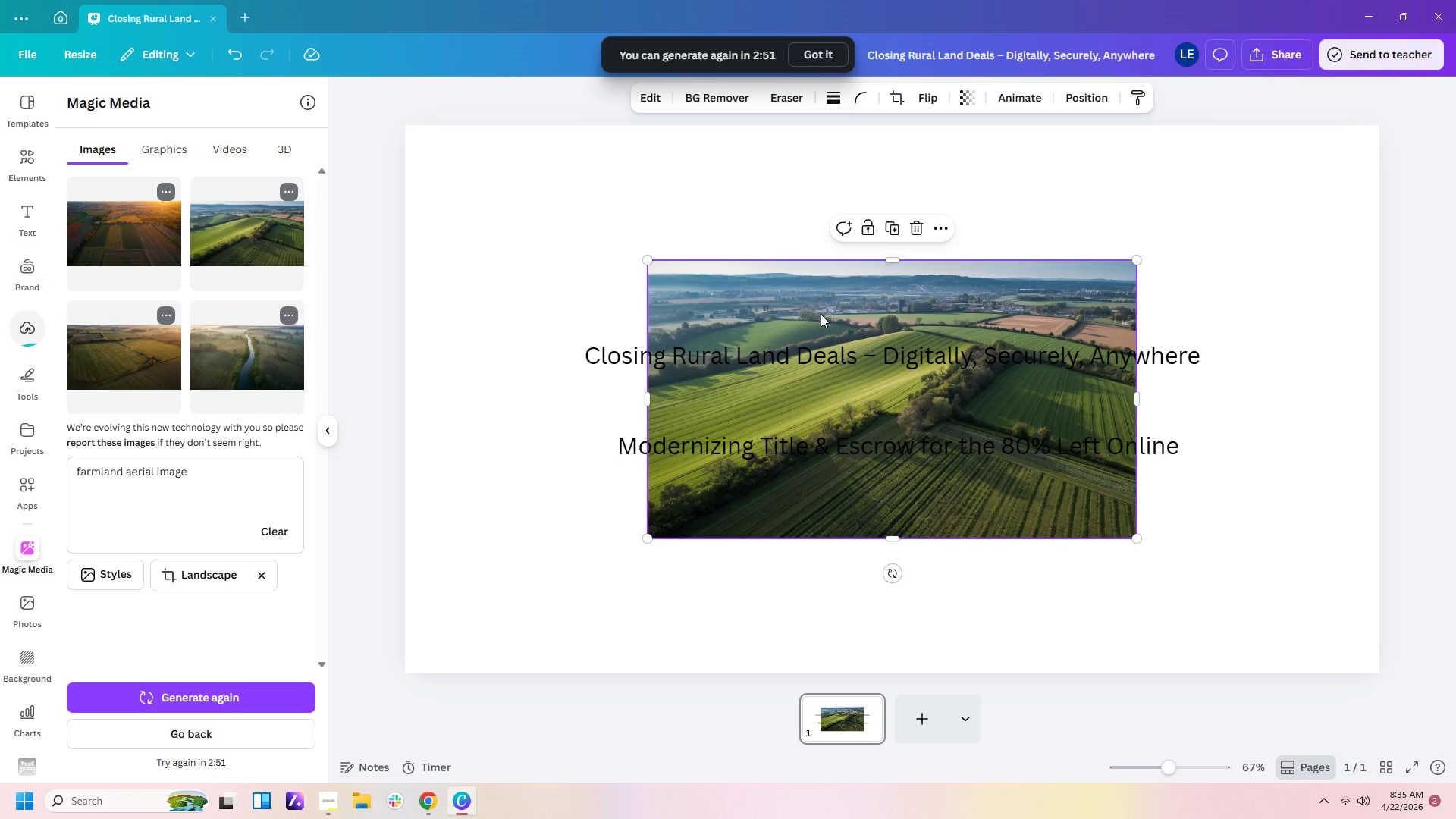 
left_click_drag(start_coordinate=[821, 314], to_coordinate=[578, 182])
 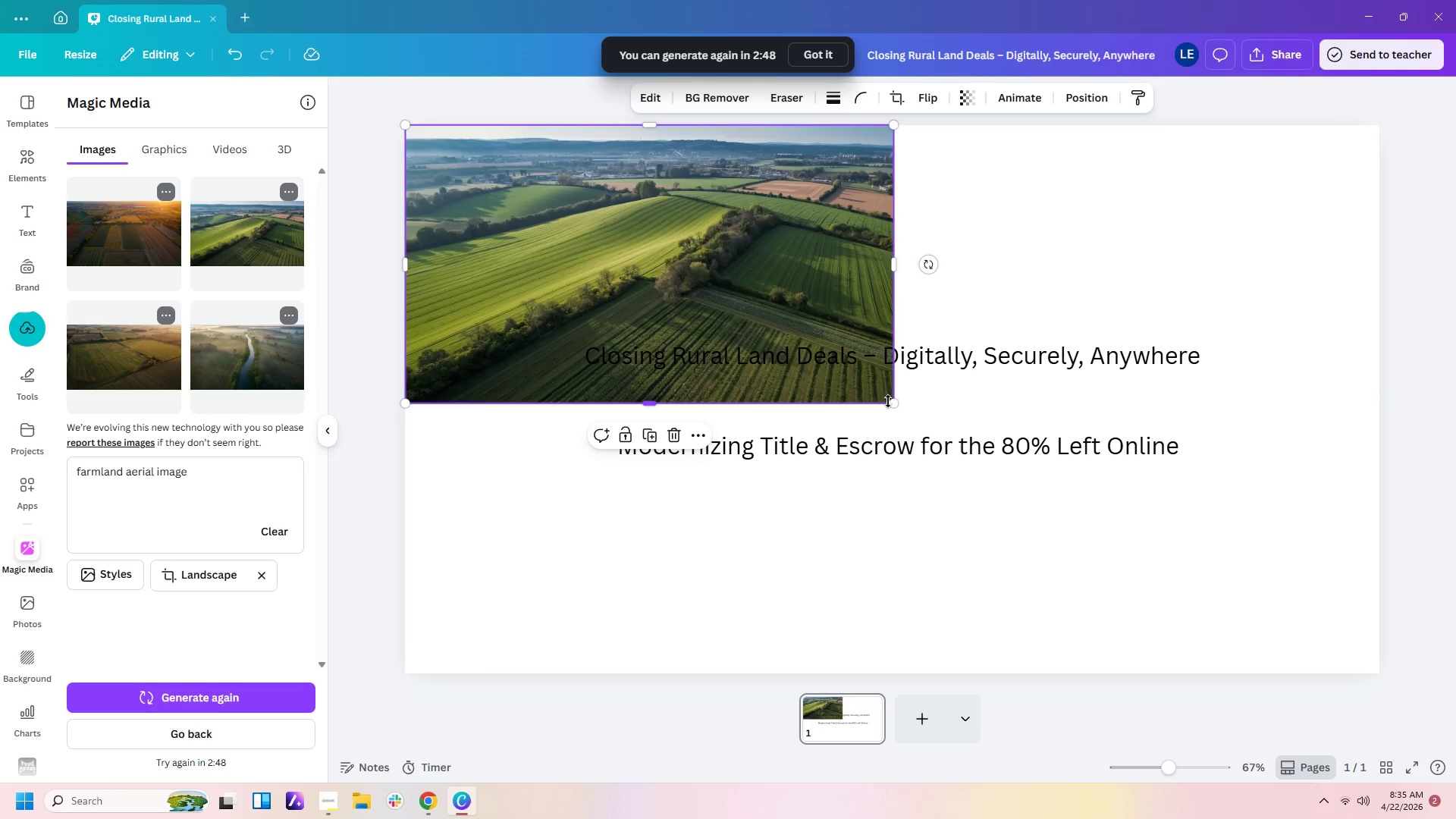 
left_click_drag(start_coordinate=[895, 402], to_coordinate=[1381, 673])
 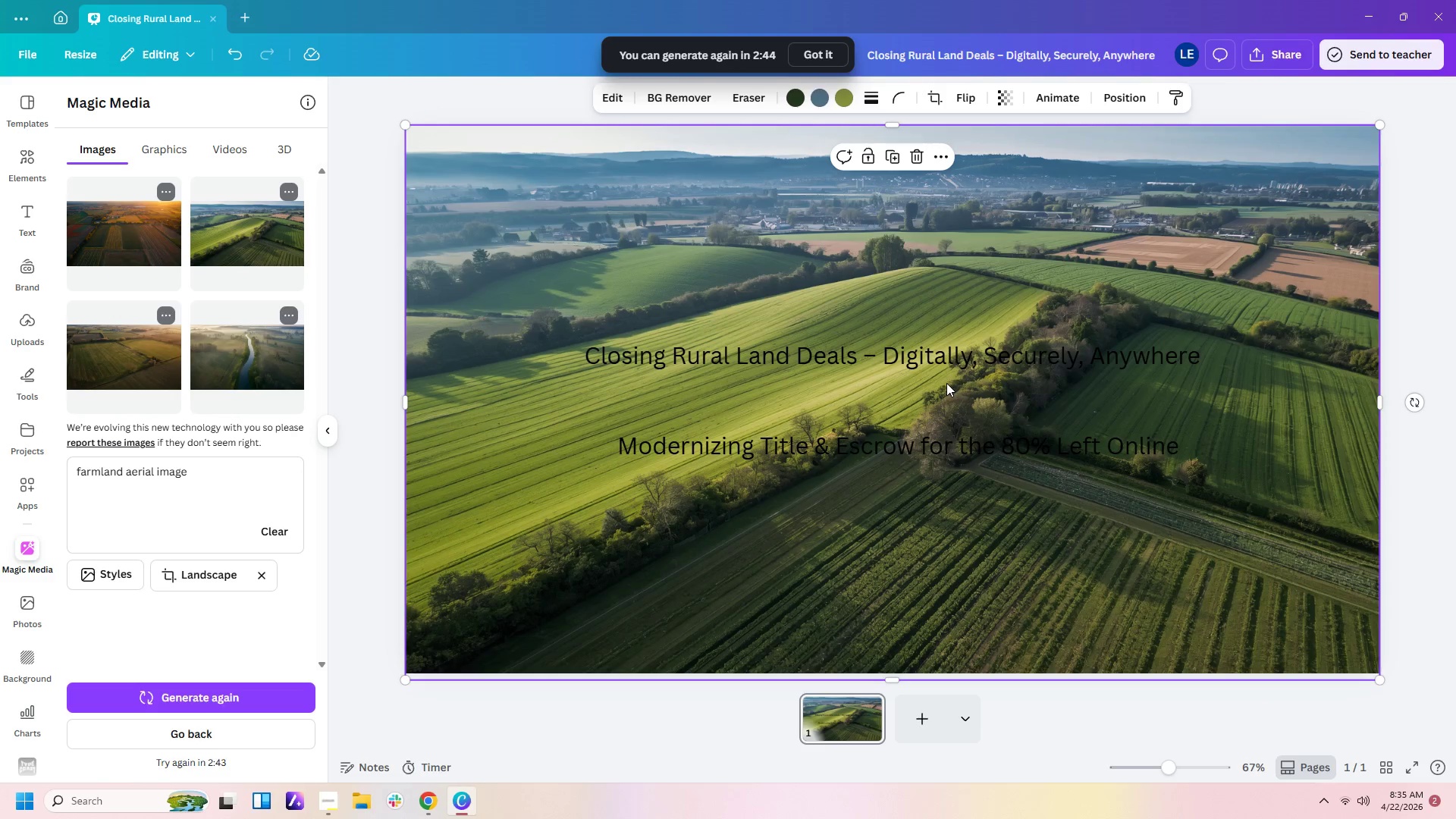 
left_click([908, 347])
 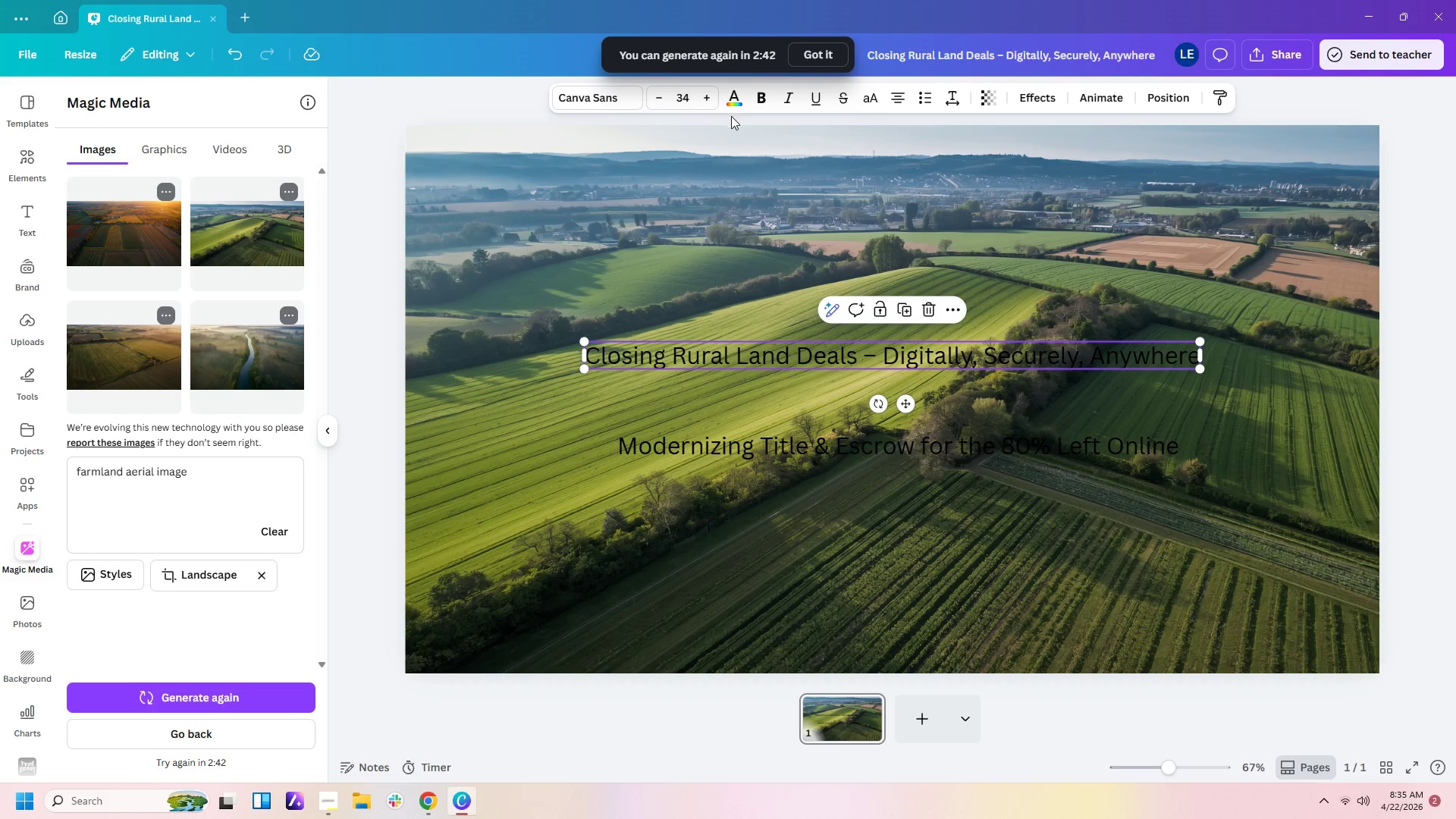 
left_click([732, 99])
 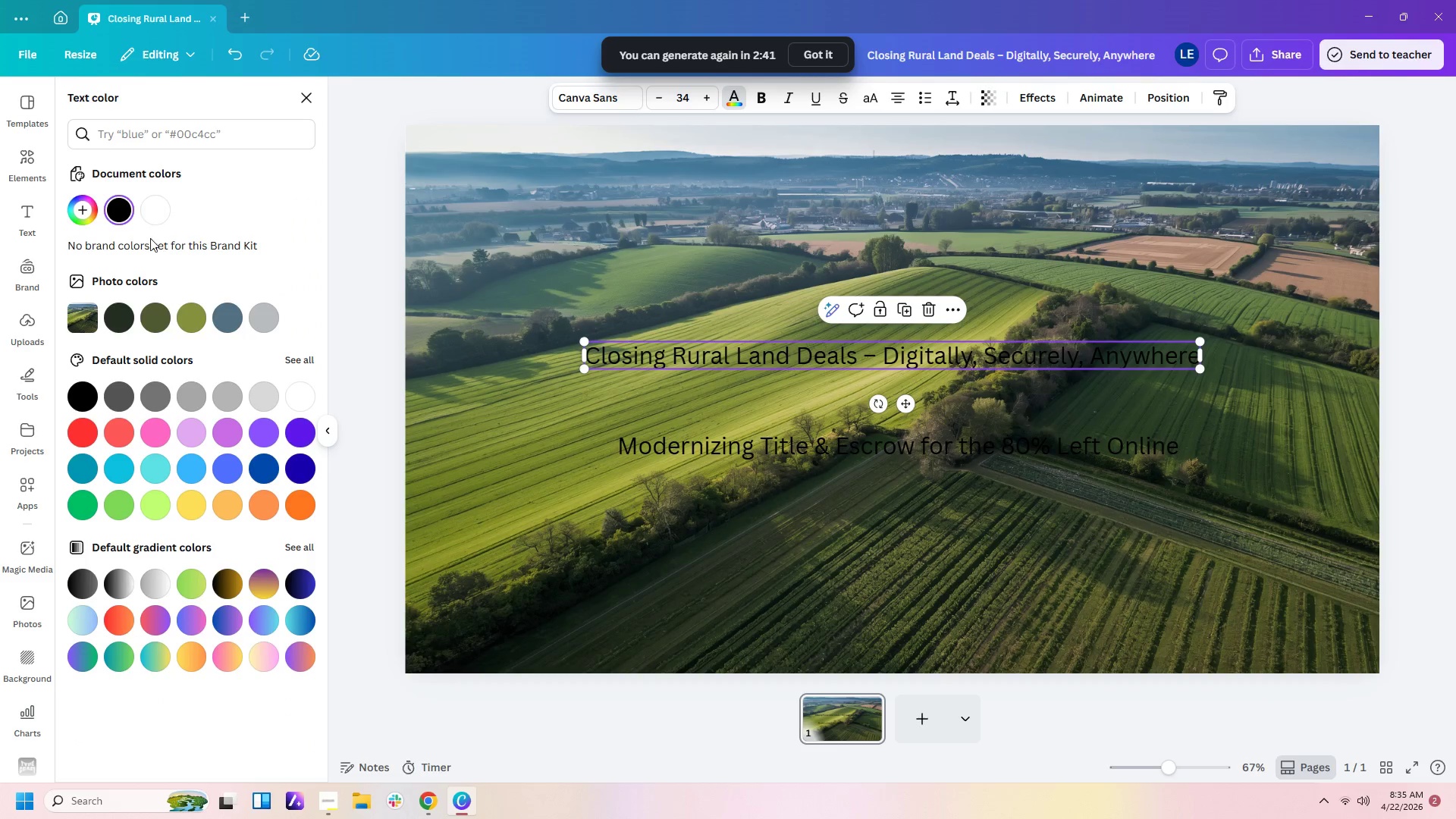 
left_click([159, 215])
 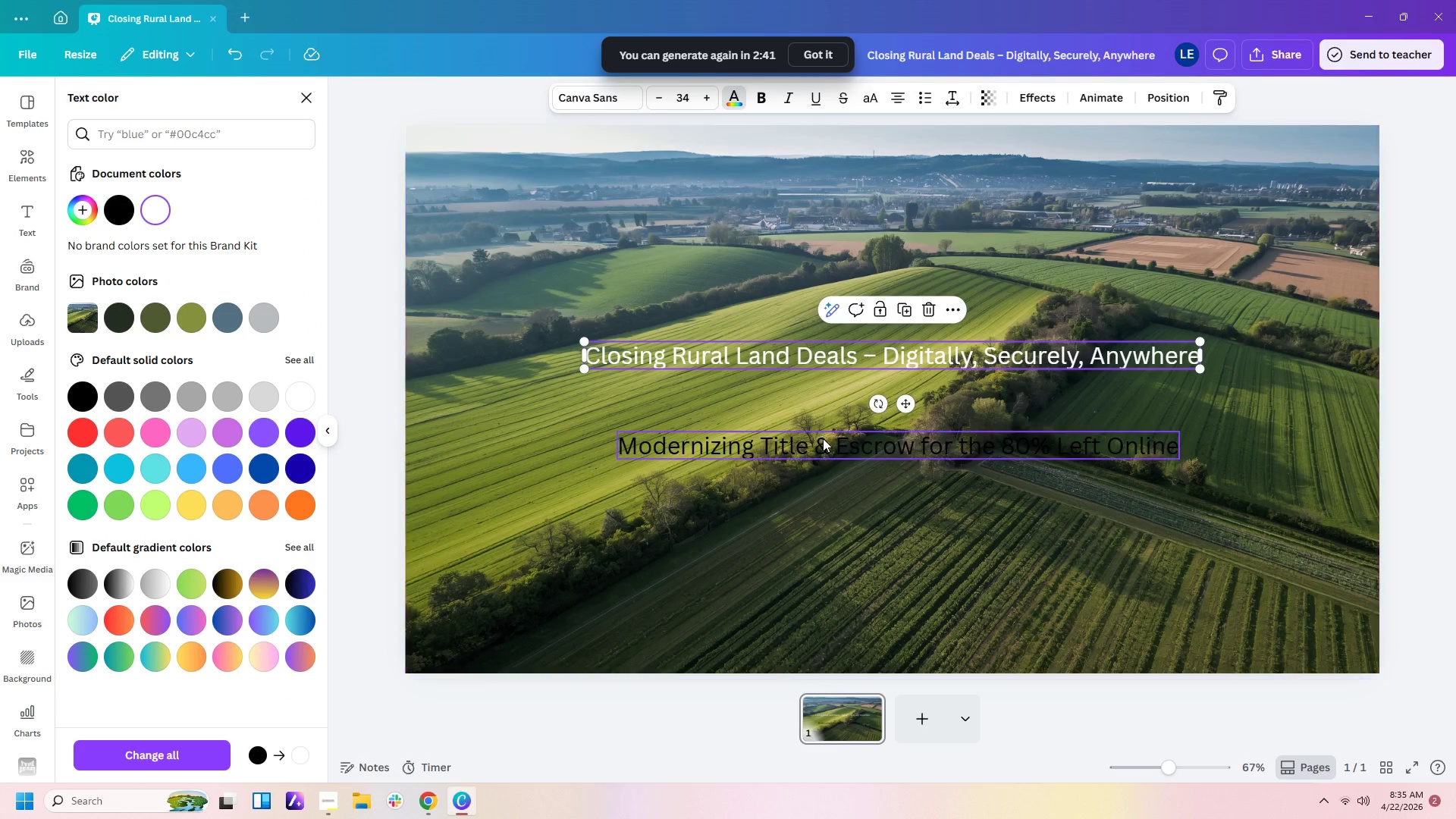 
left_click([825, 447])
 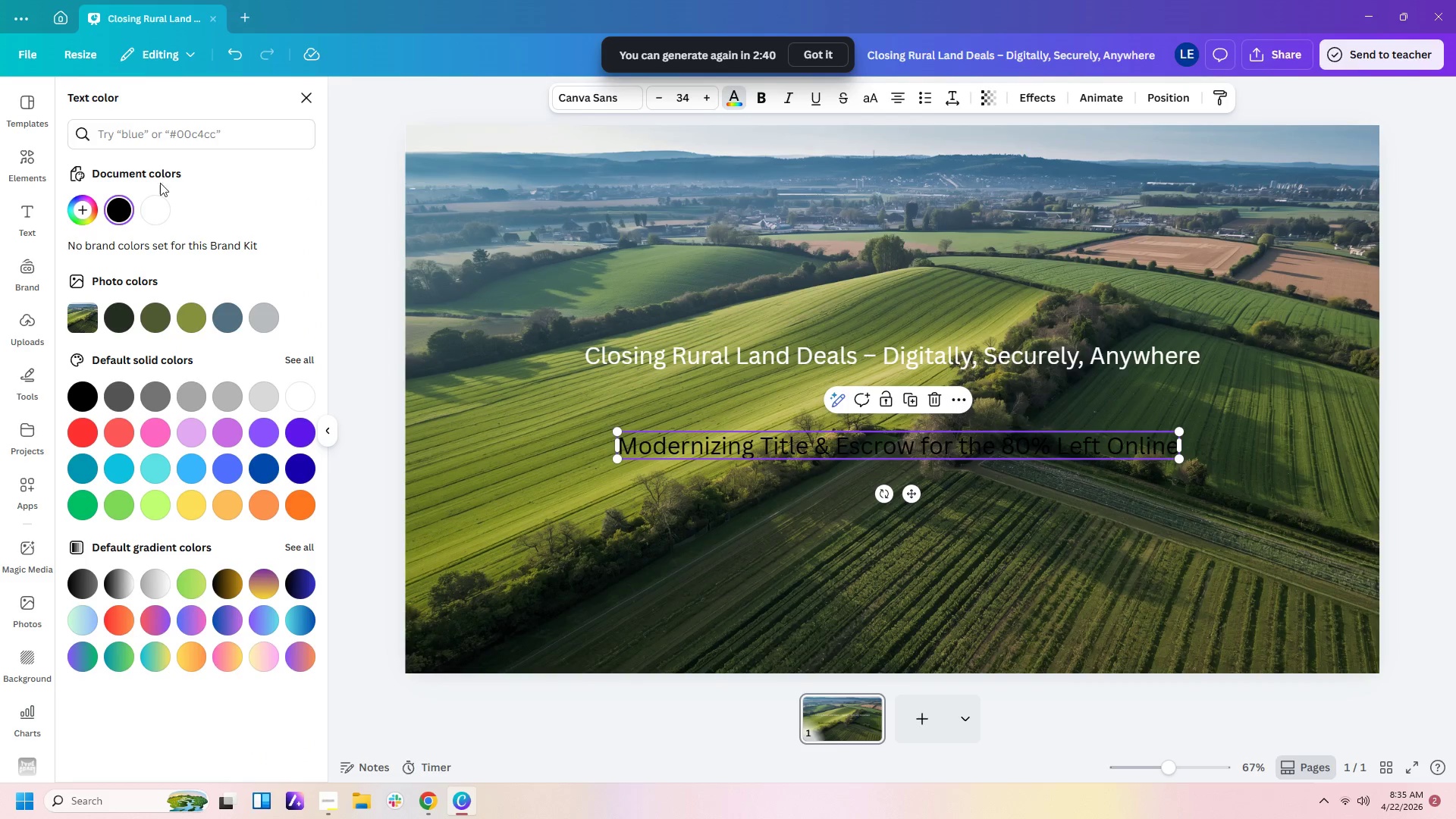 
left_click([162, 206])
 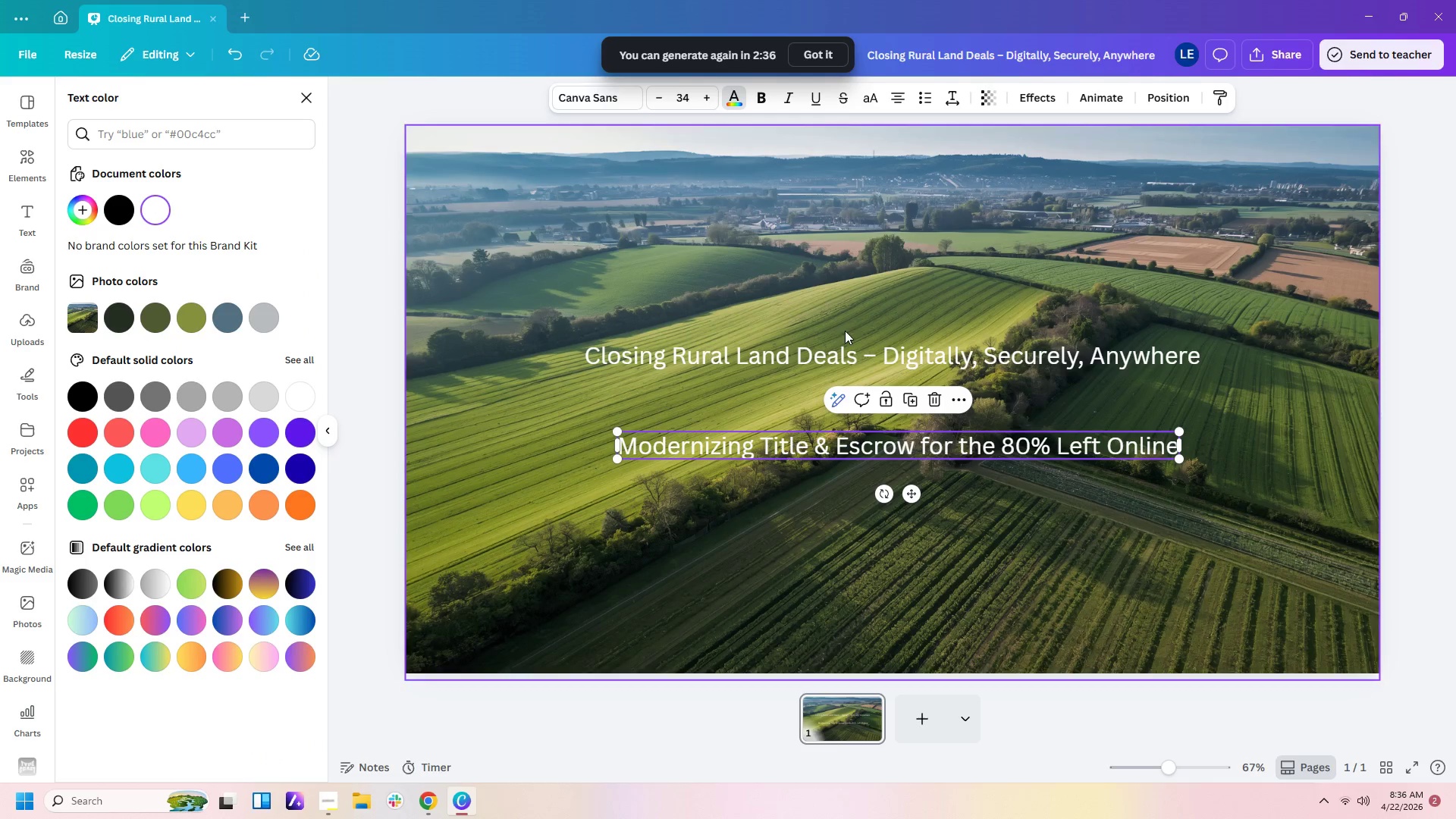 
left_click([695, 99])
 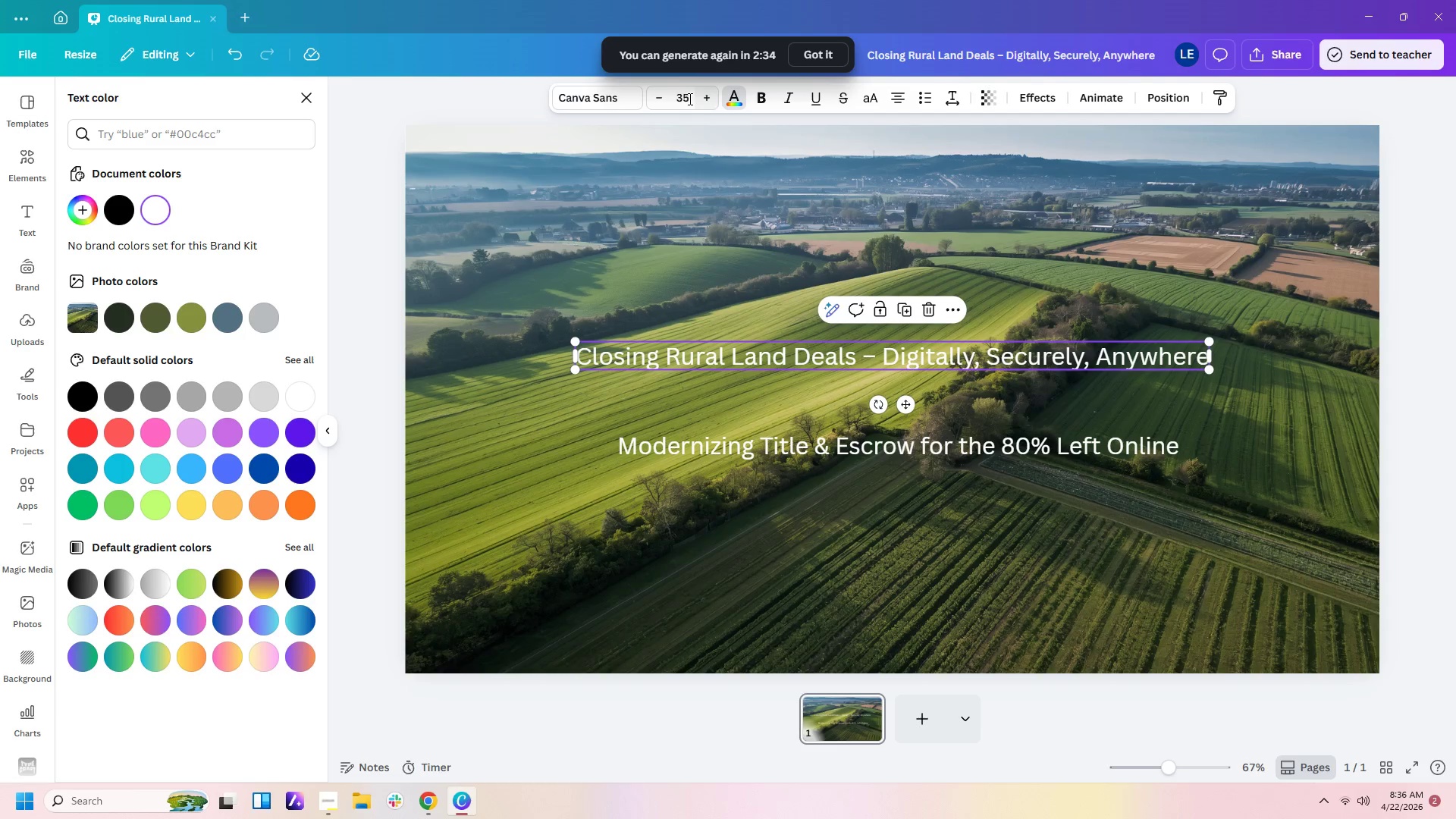 
left_click([685, 99])
 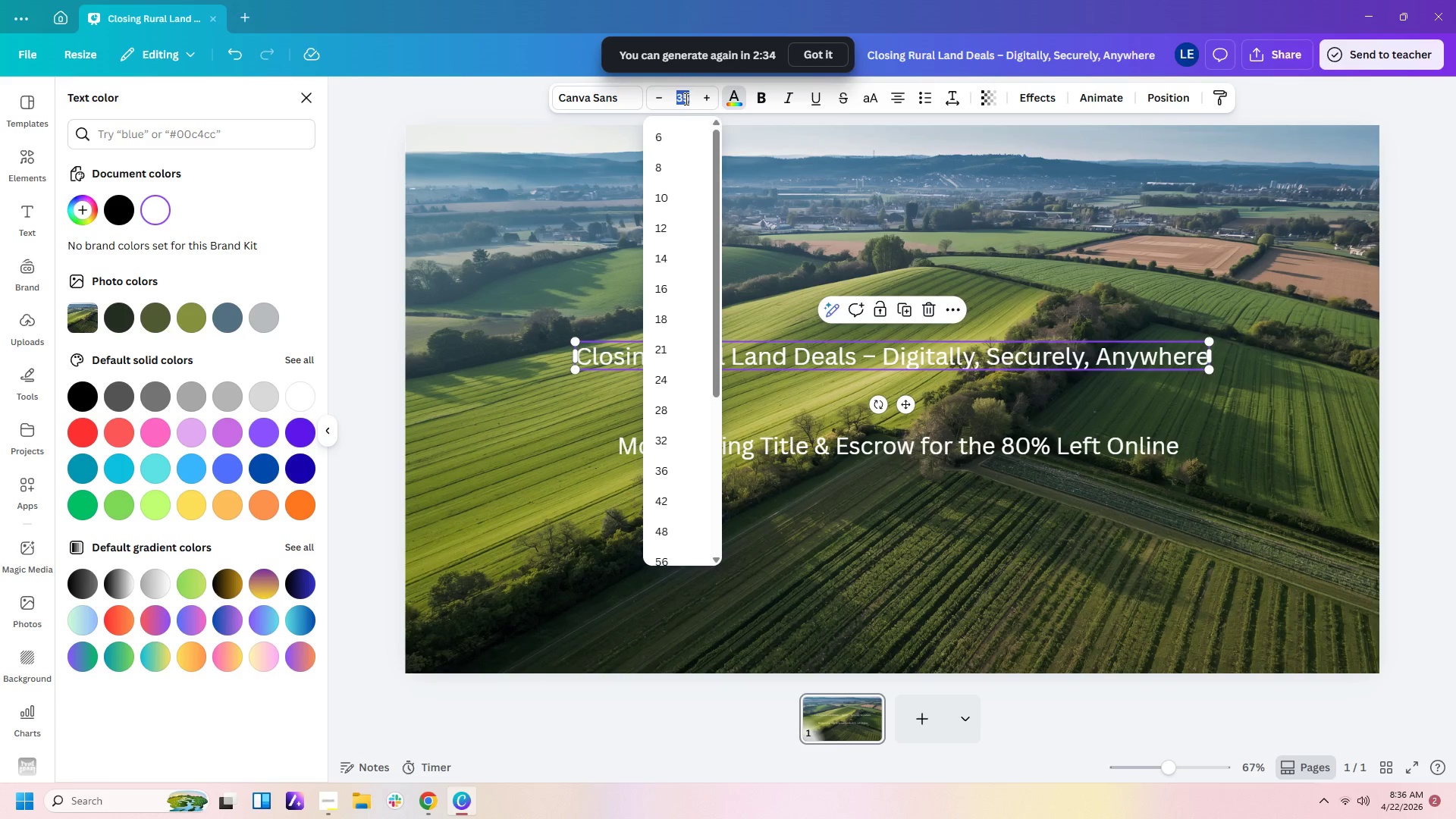 
key(Numpad6)
 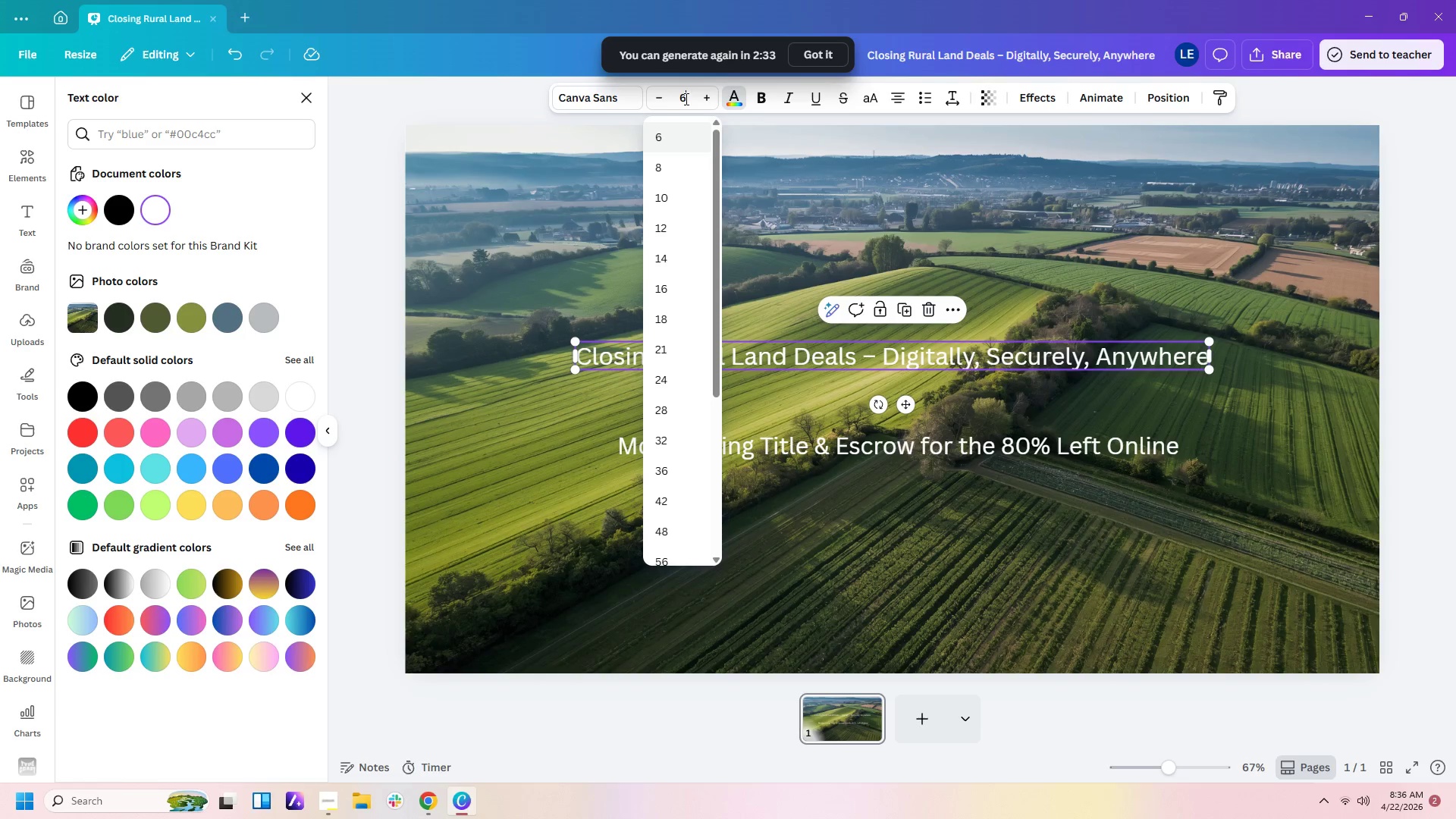 
key(Numpad0)
 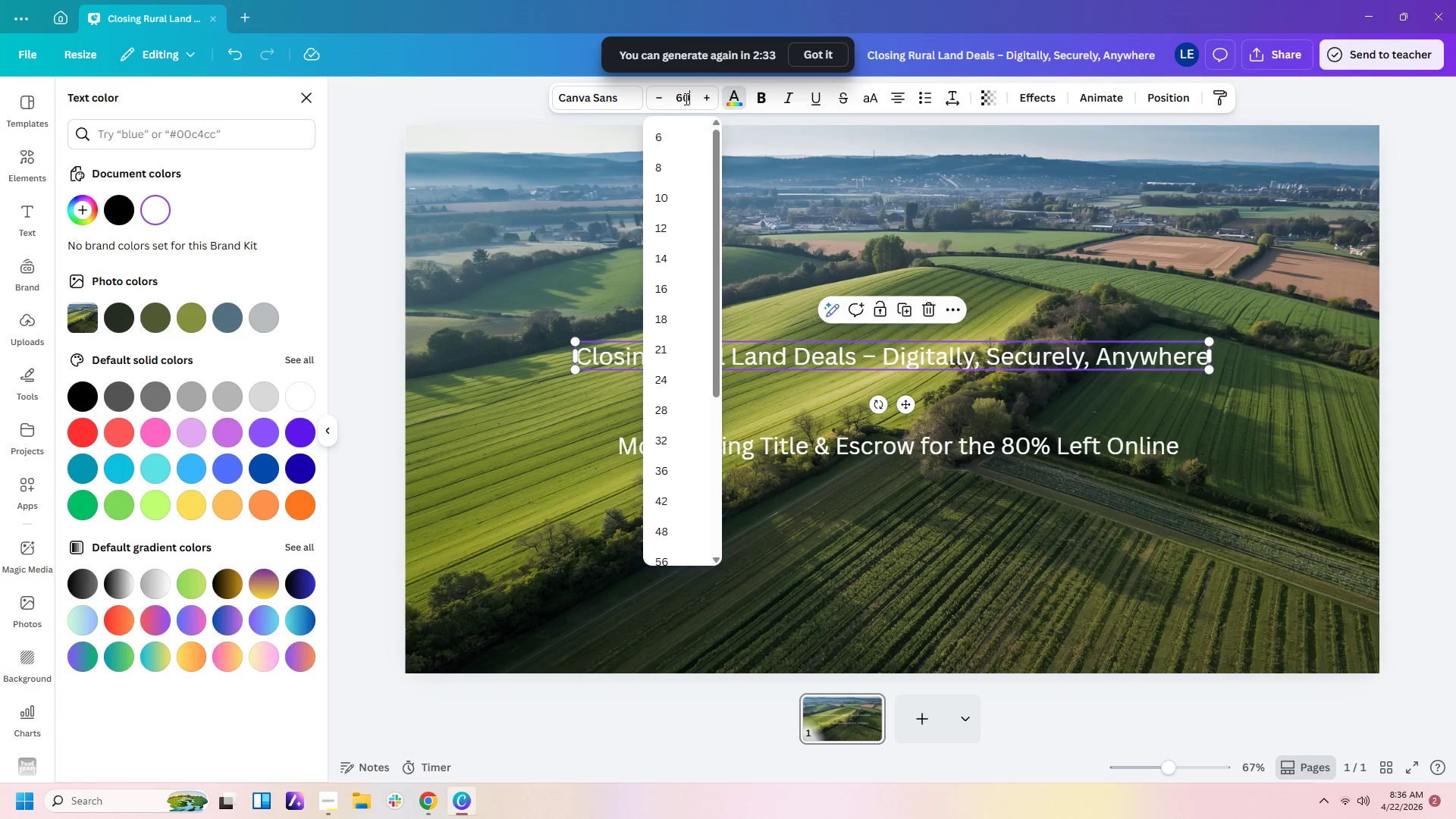 
key(NumpadEnter)
 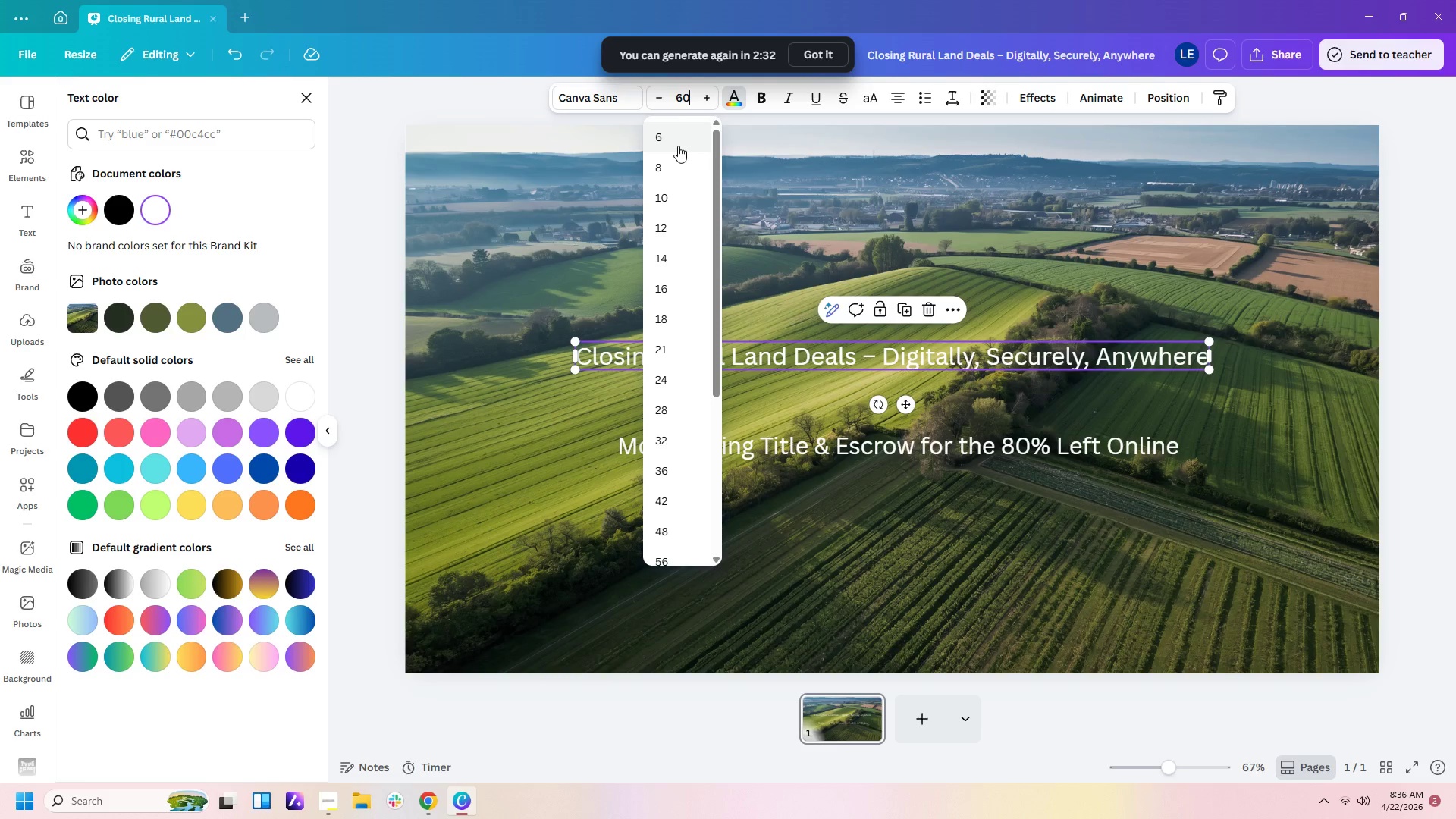 
key(Enter)
 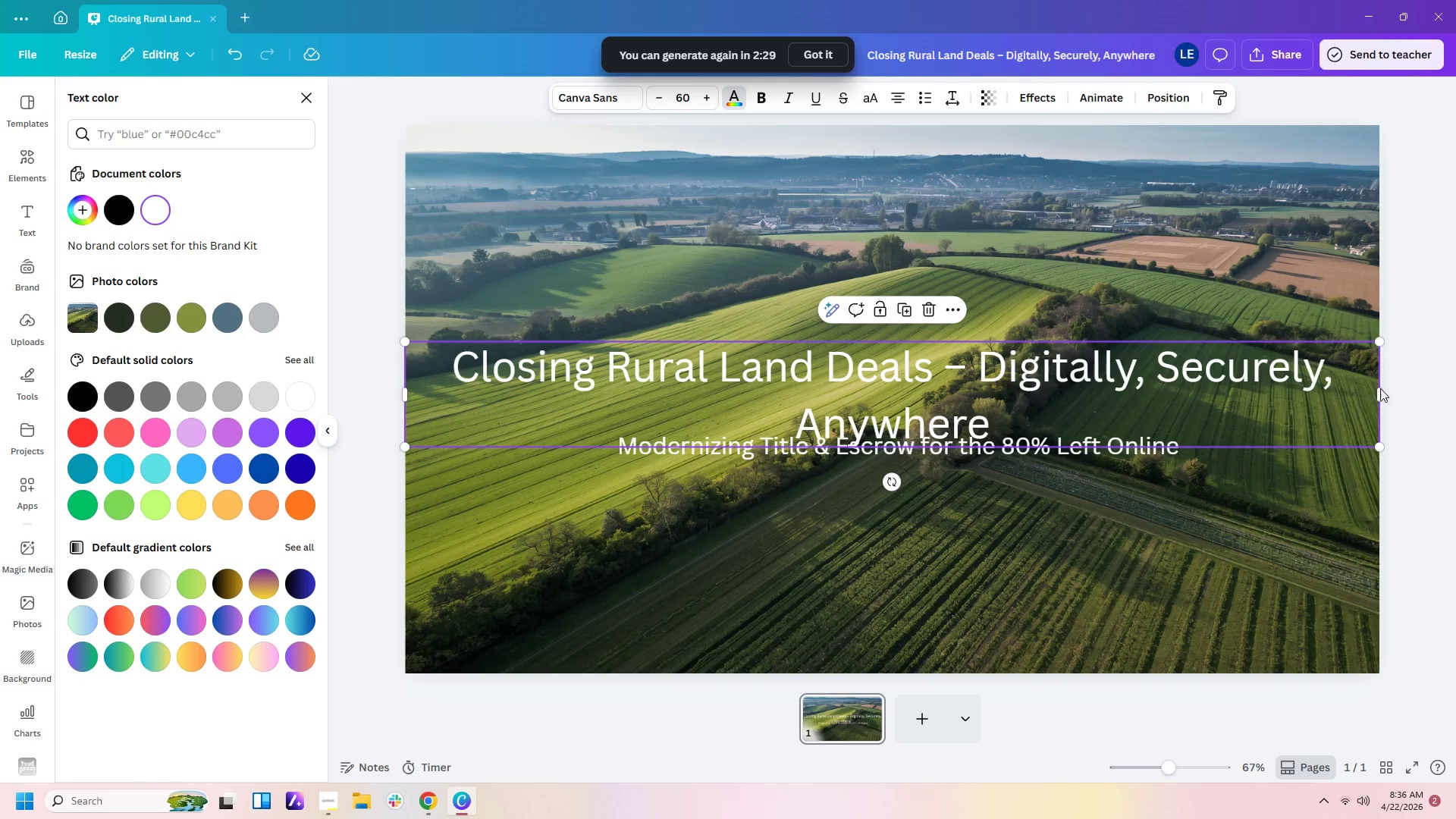 
left_click_drag(start_coordinate=[1381, 388], to_coordinate=[1020, 395])
 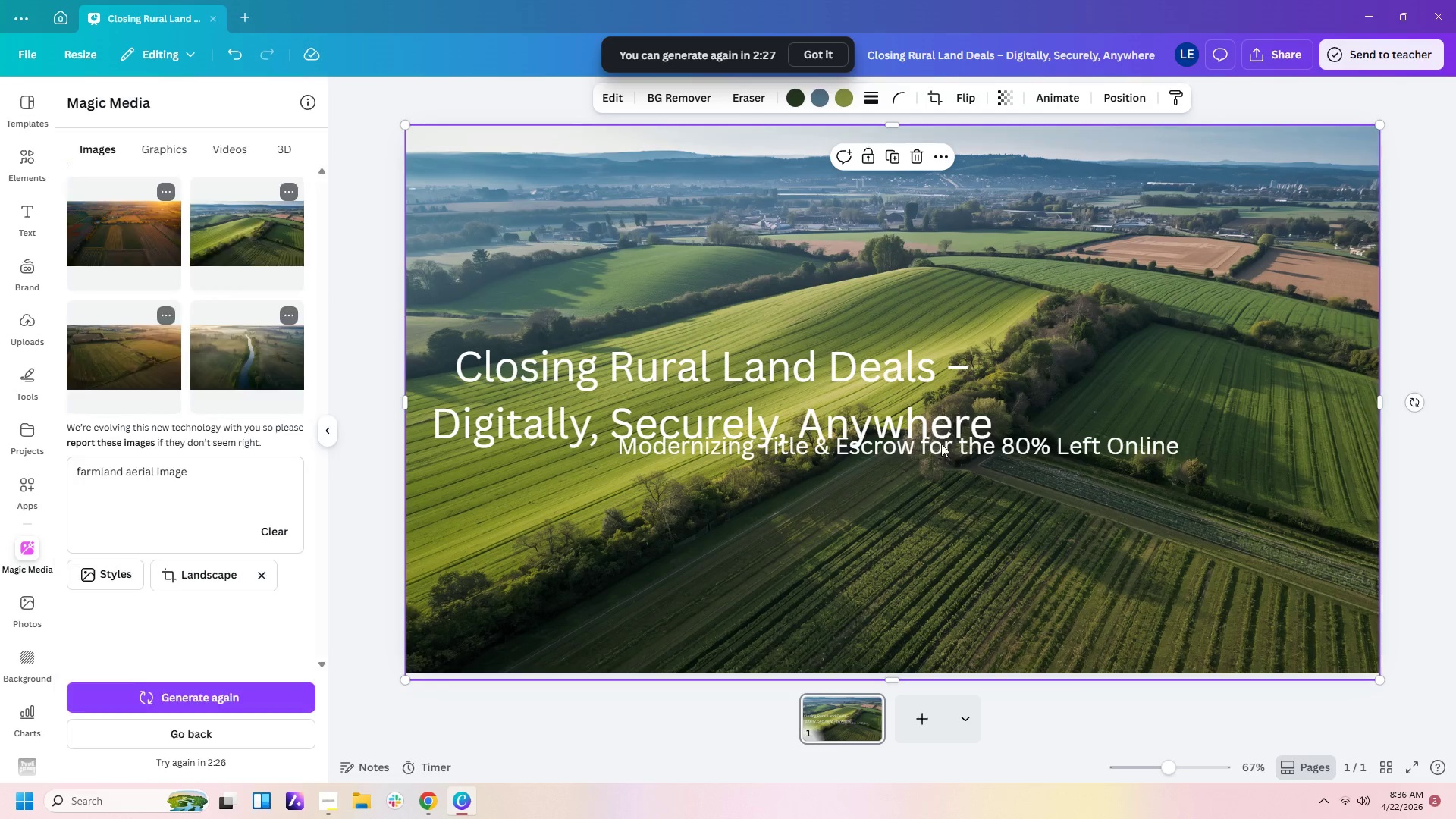 
double_click([932, 414])
 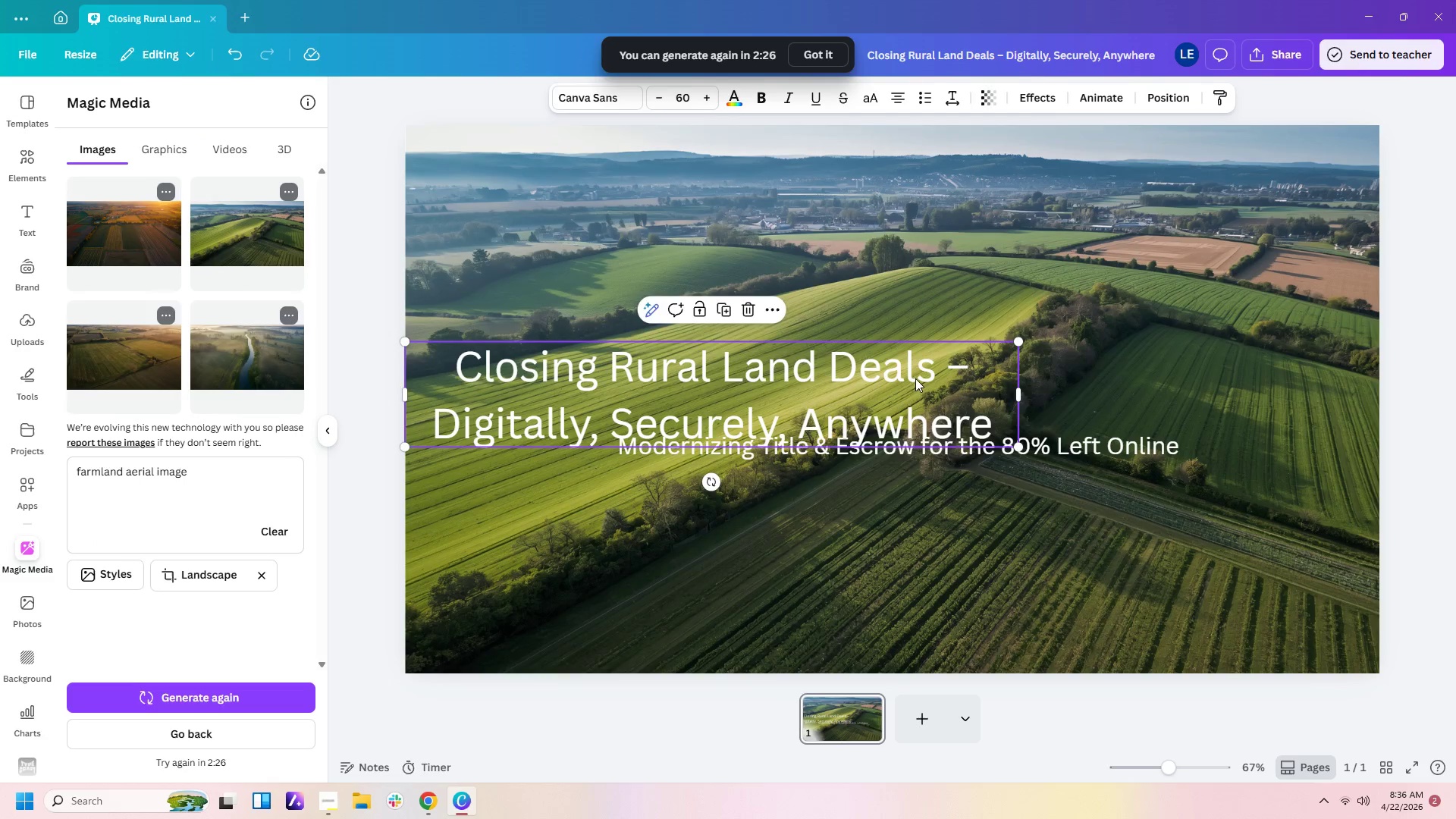 
left_click_drag(start_coordinate=[915, 378], to_coordinate=[1112, 316])
 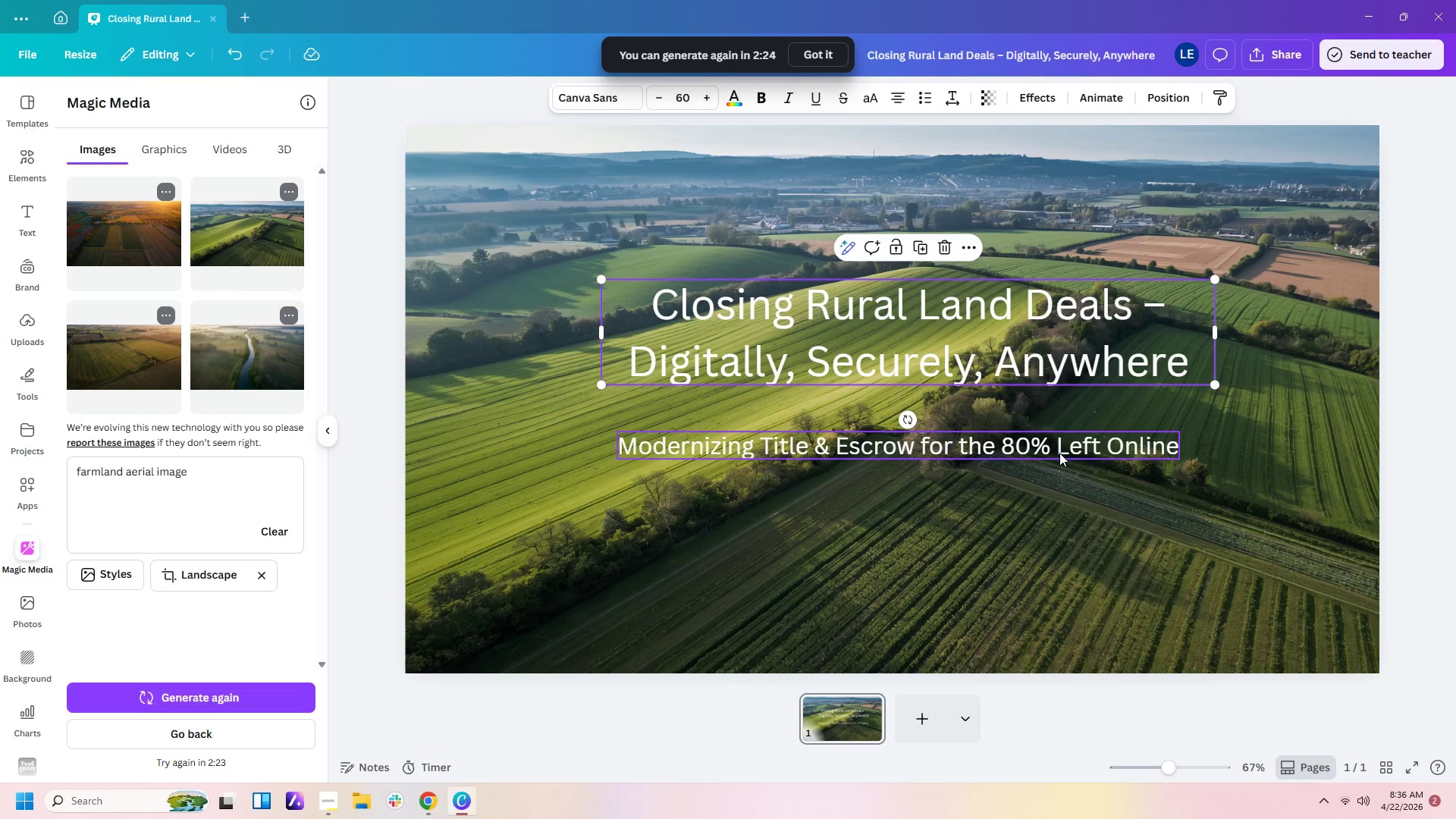 
left_click_drag(start_coordinate=[1059, 453], to_coordinate=[1074, 442])
 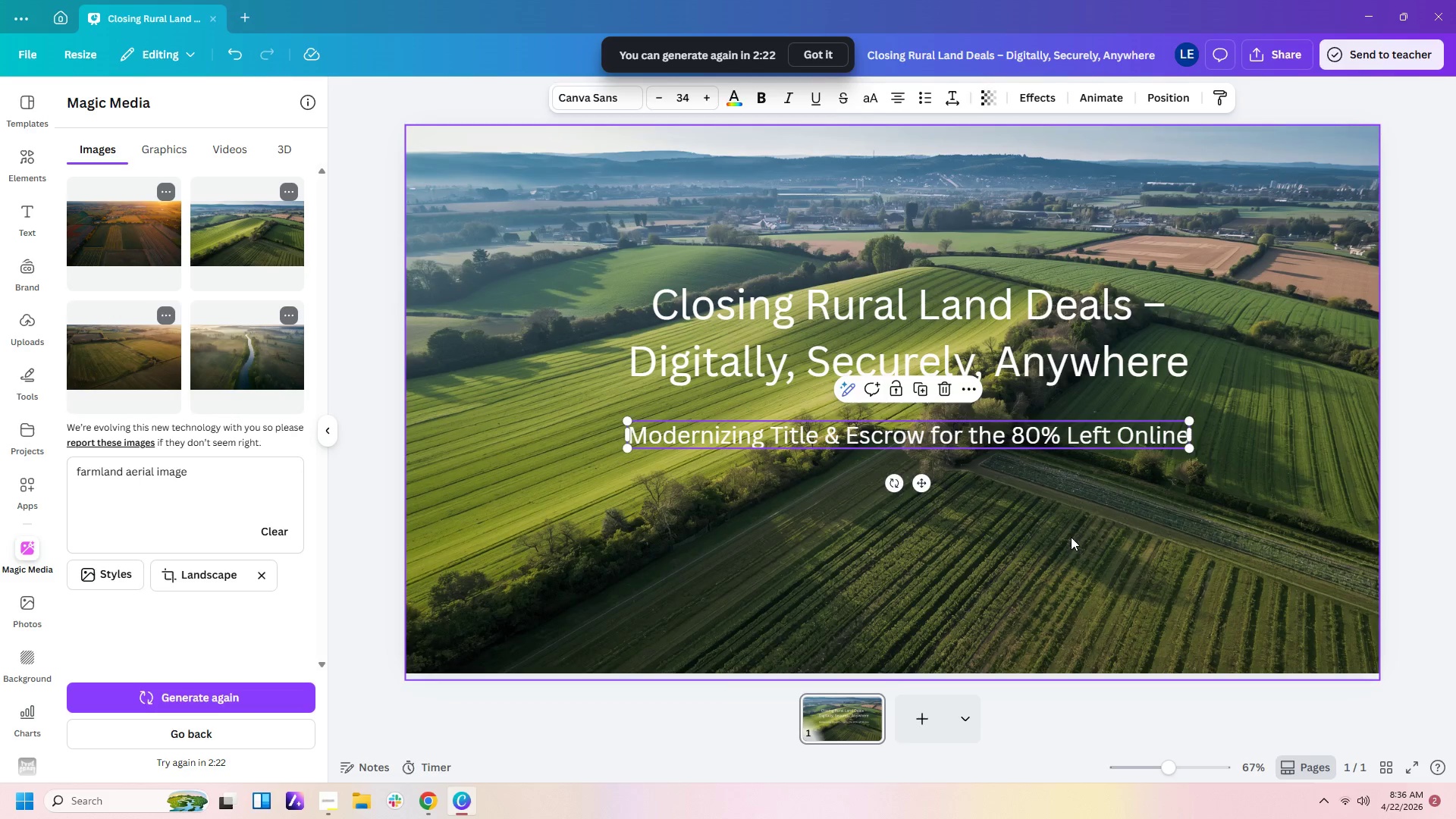 
left_click([1071, 537])
 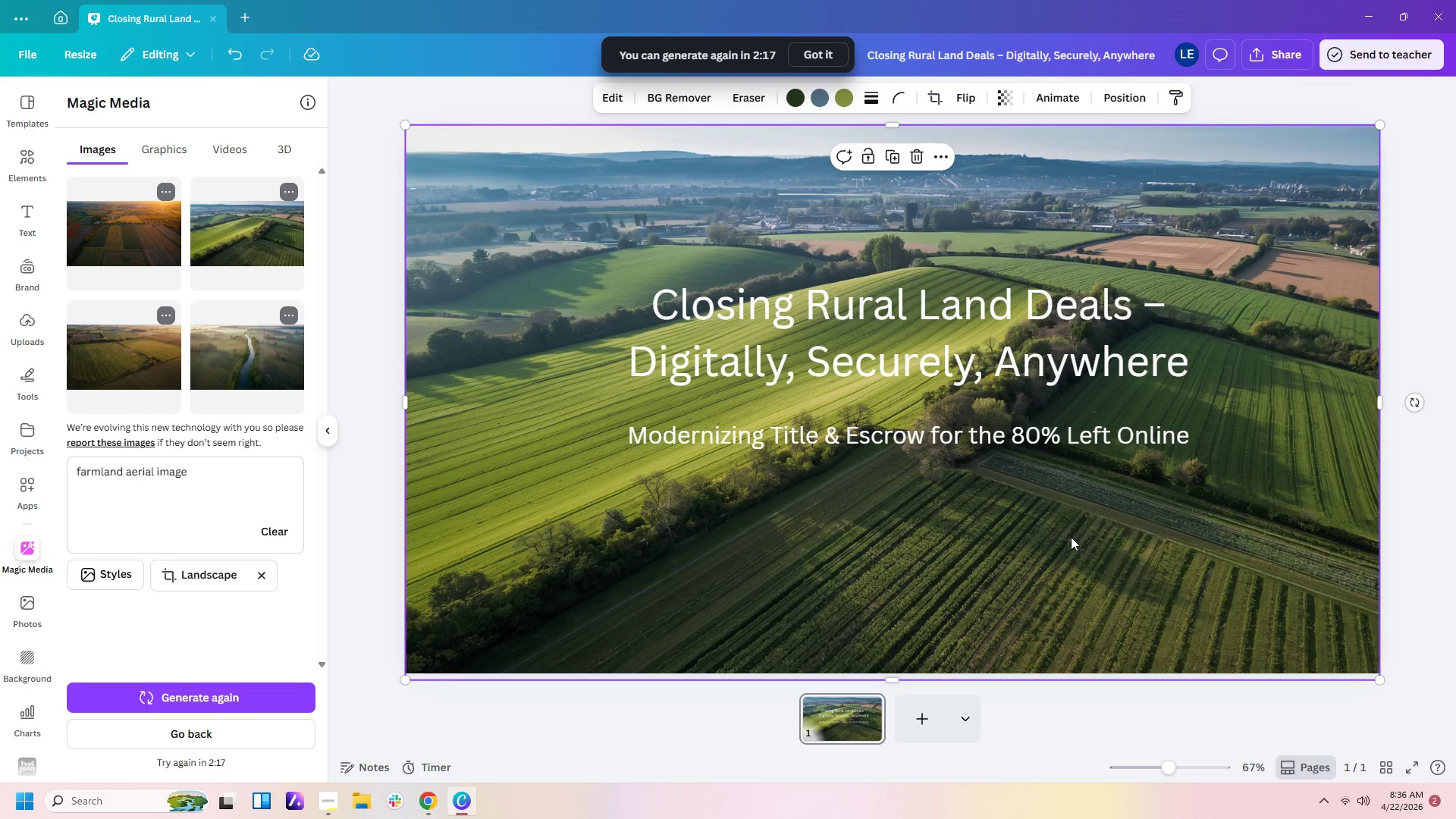 
wait(5.75)
 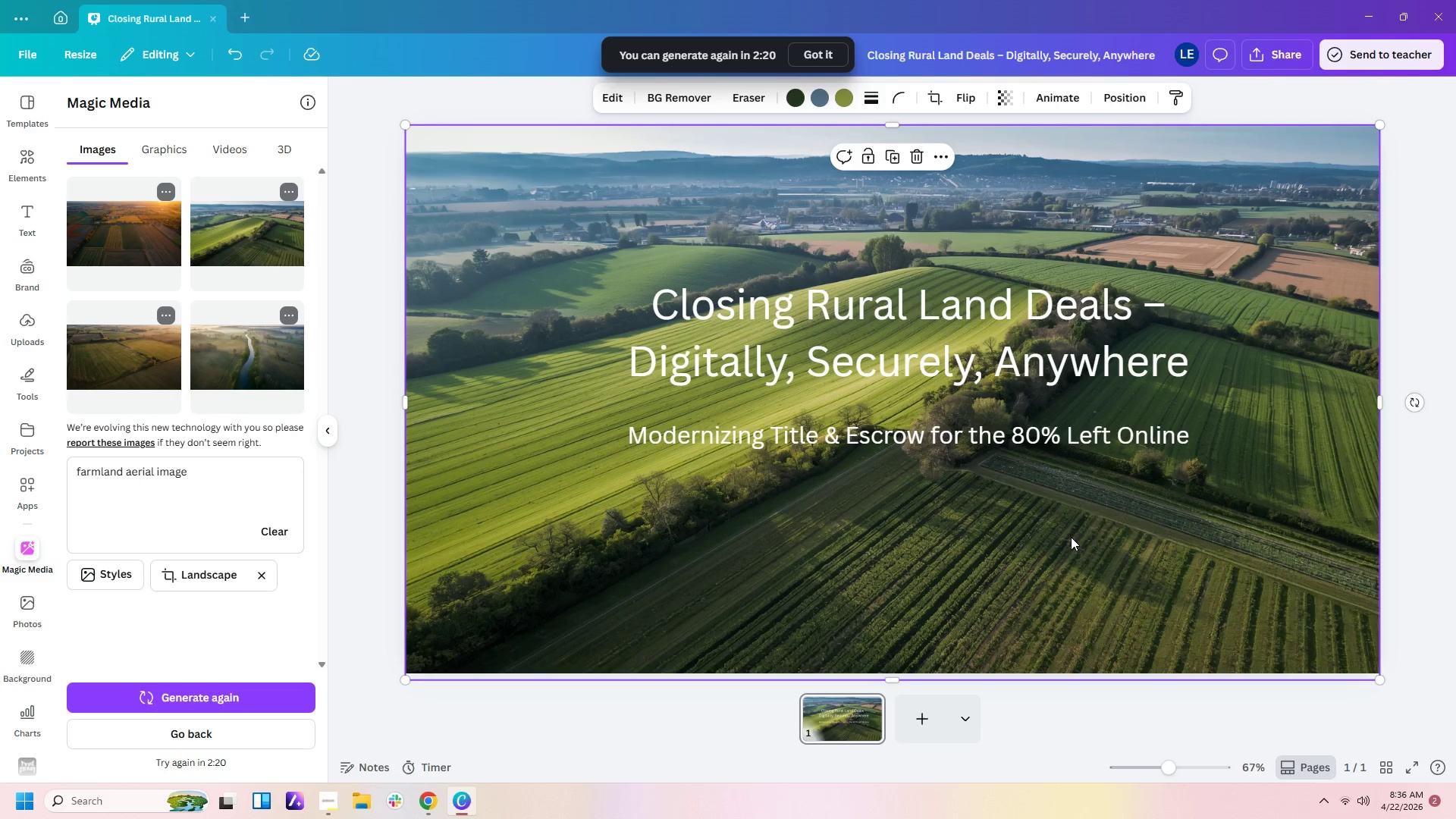 
left_click([1178, 429])
 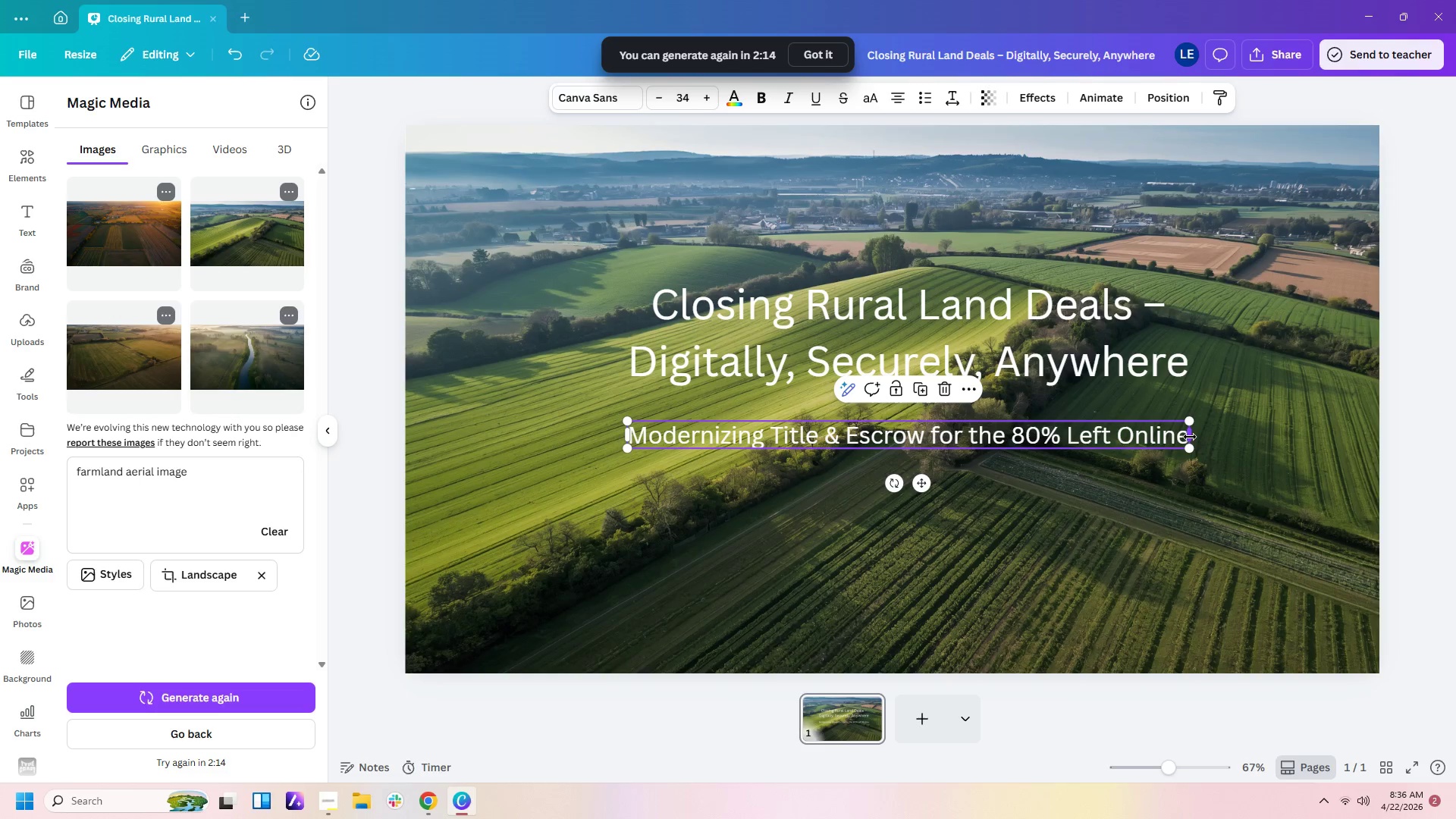 
left_click_drag(start_coordinate=[1190, 437], to_coordinate=[1042, 462])
 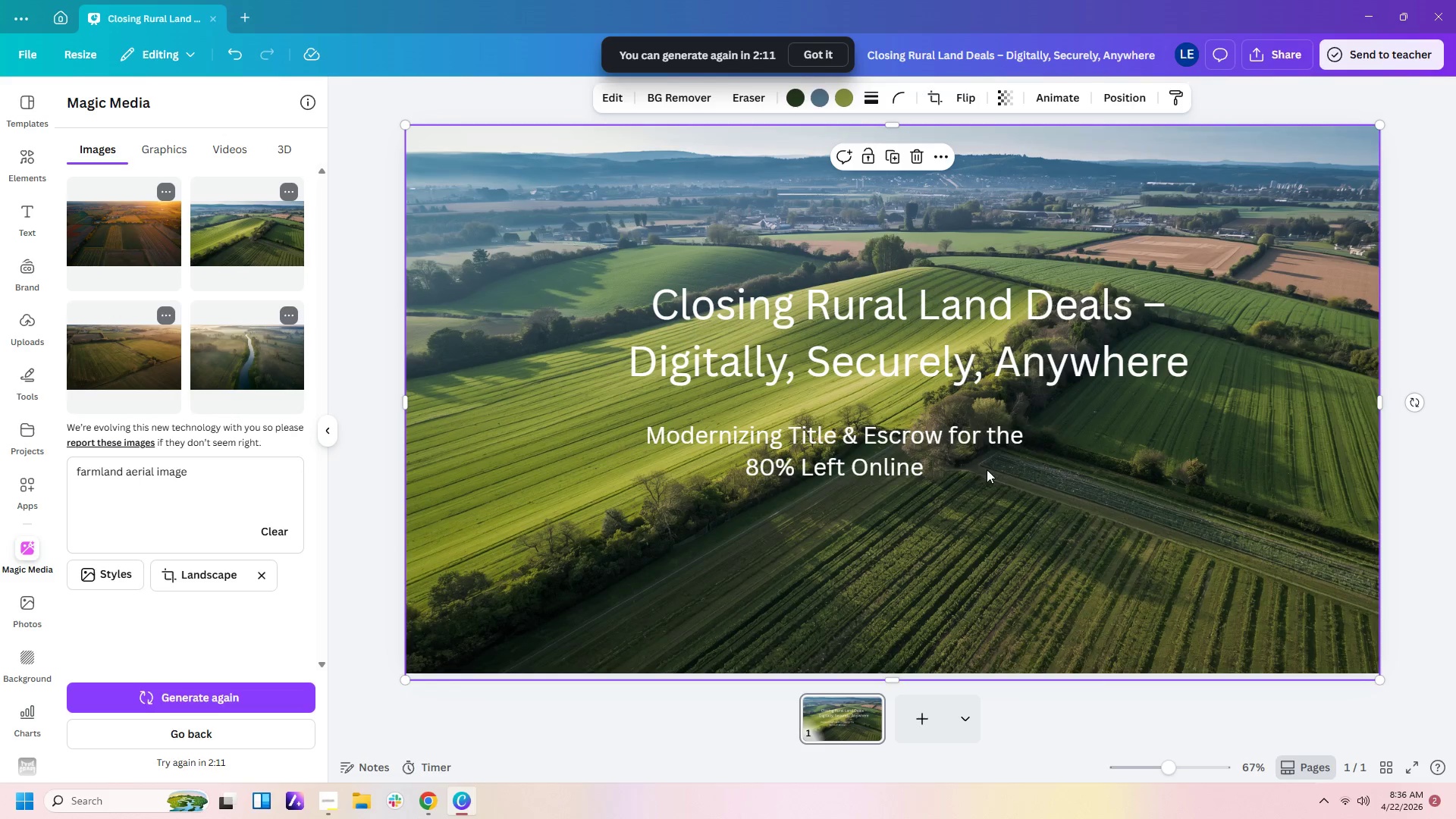 
double_click([974, 456])
 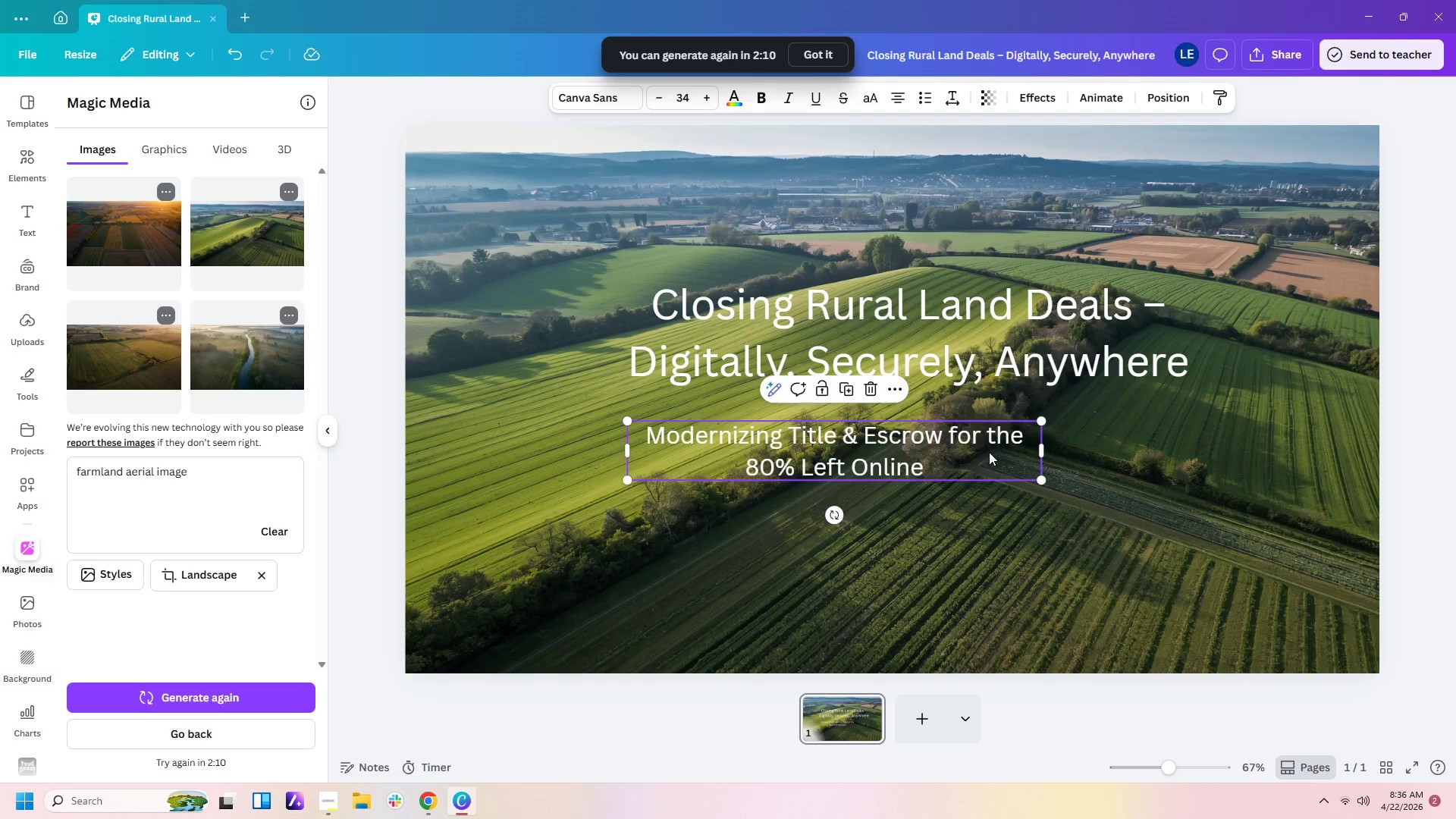 
left_click_drag(start_coordinate=[974, 456], to_coordinate=[1054, 445])
 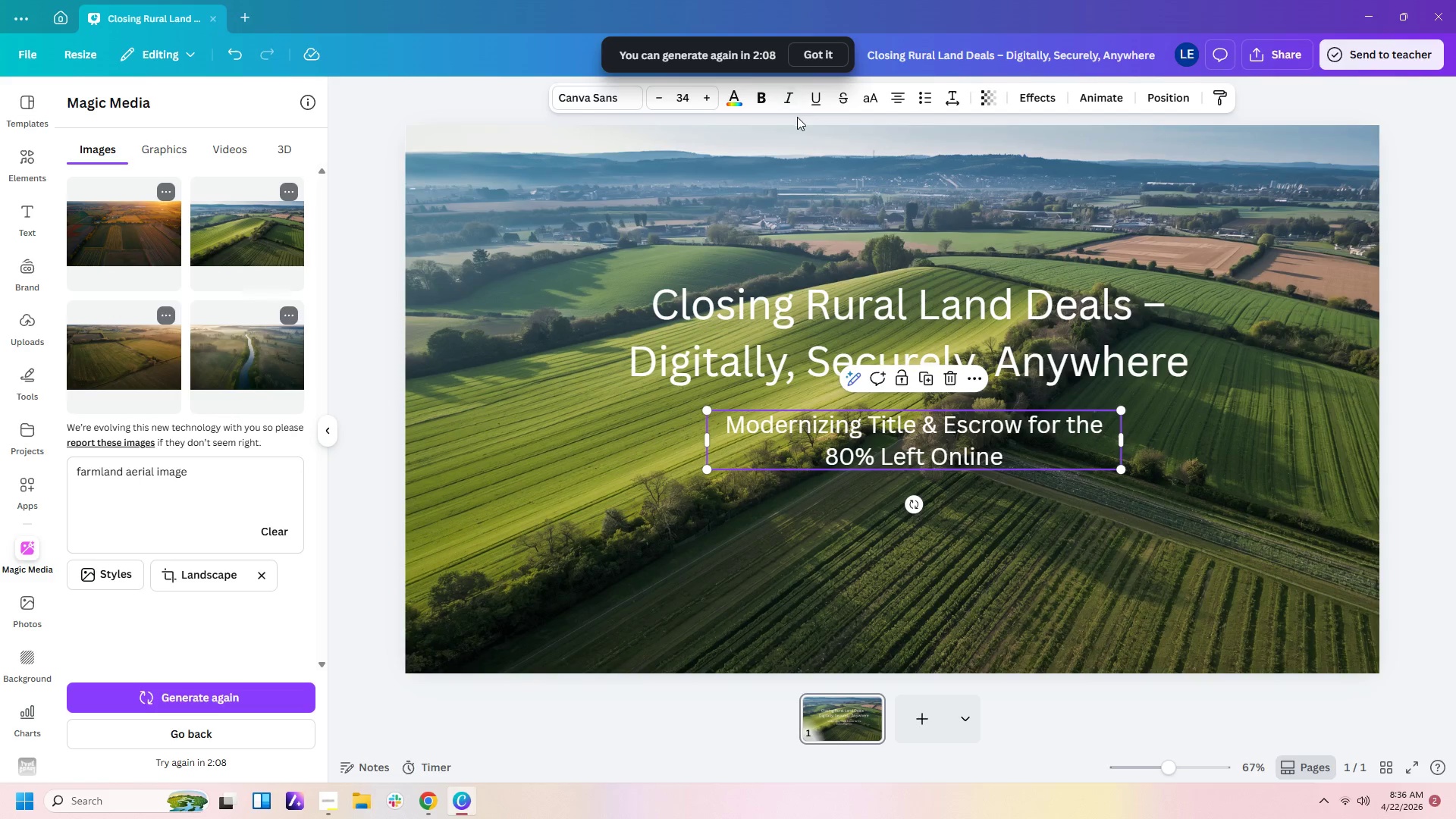 
left_click([792, 102])
 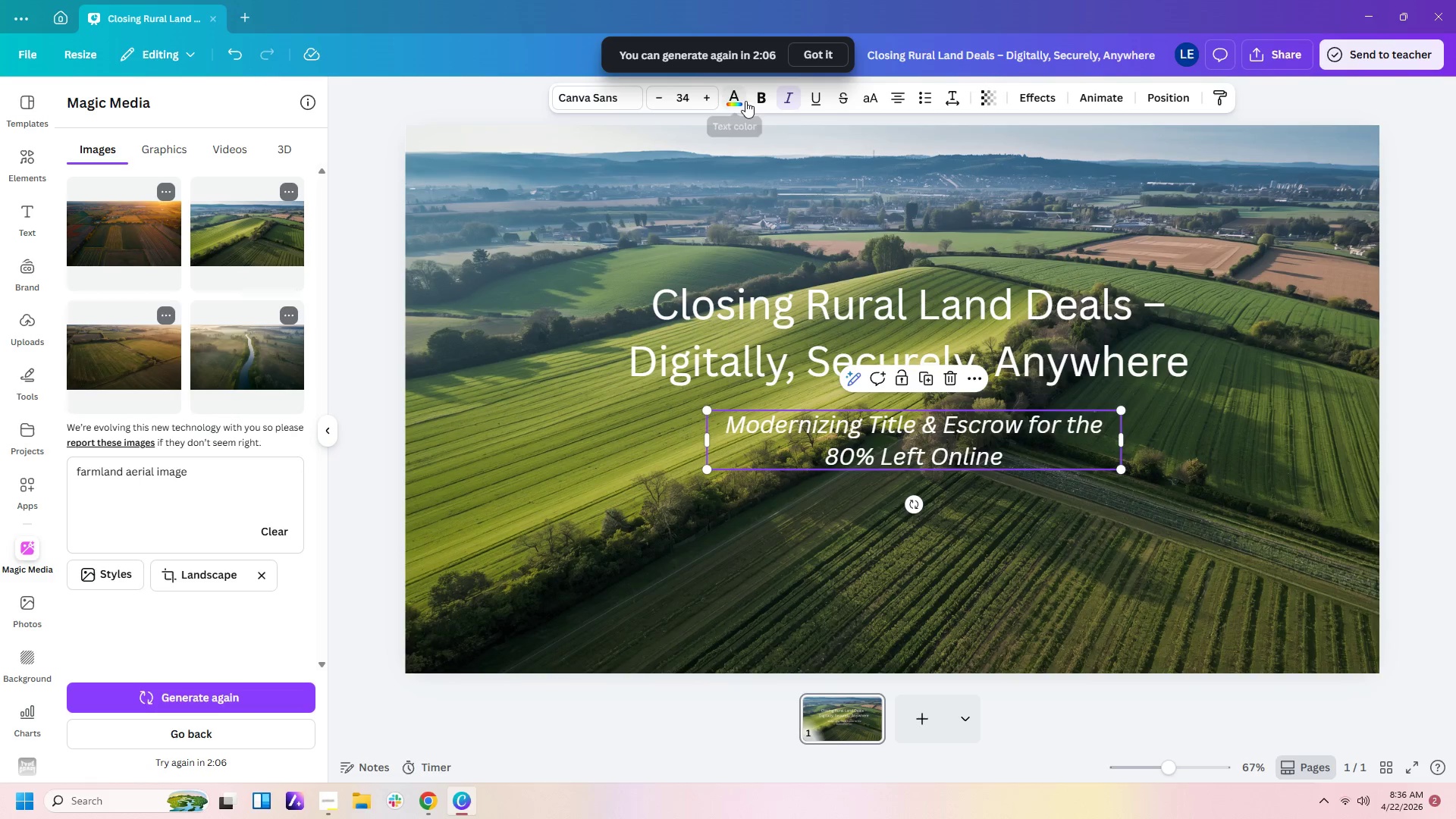 
left_click([685, 95])
 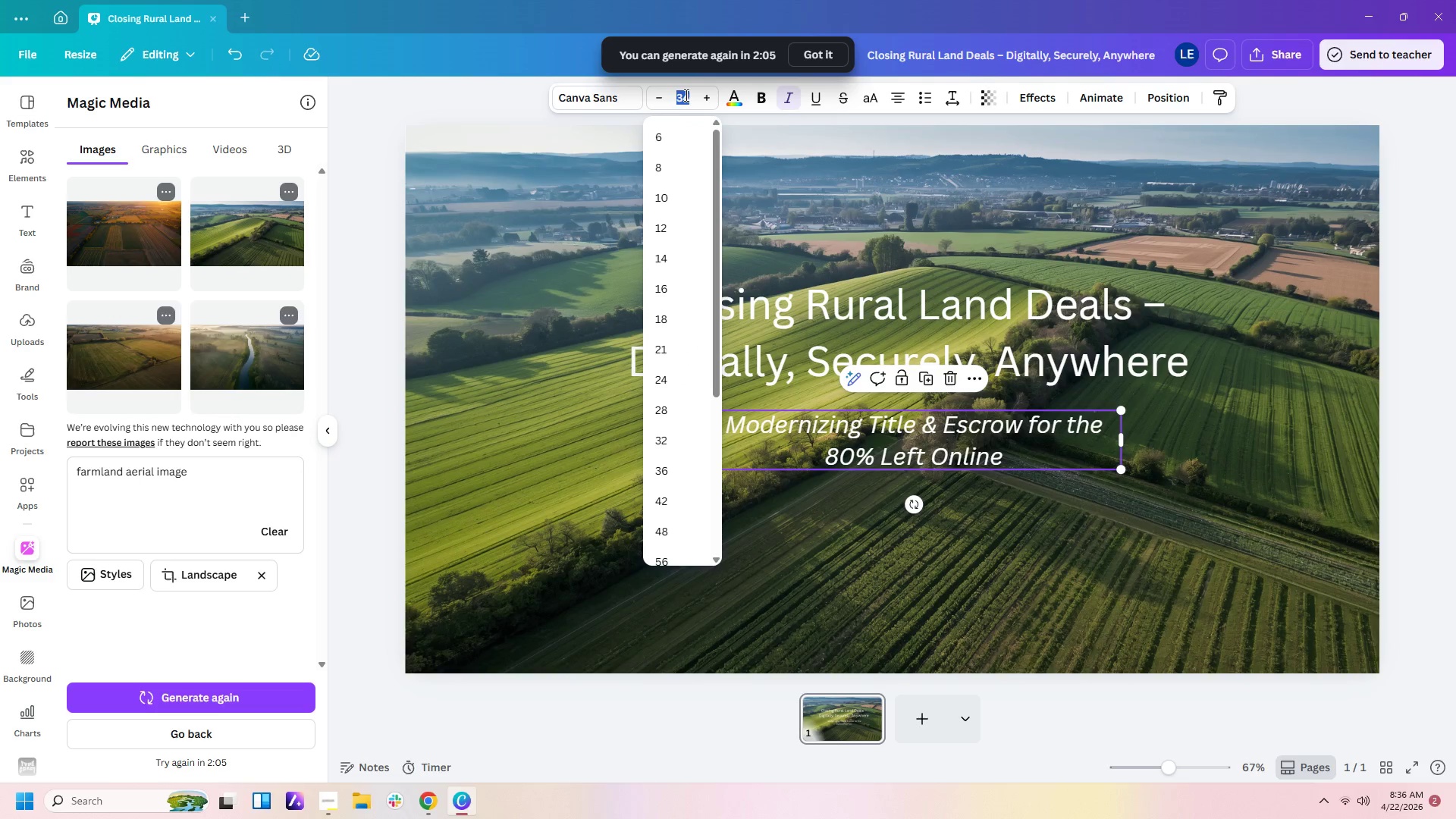 
key(Numpad3)
 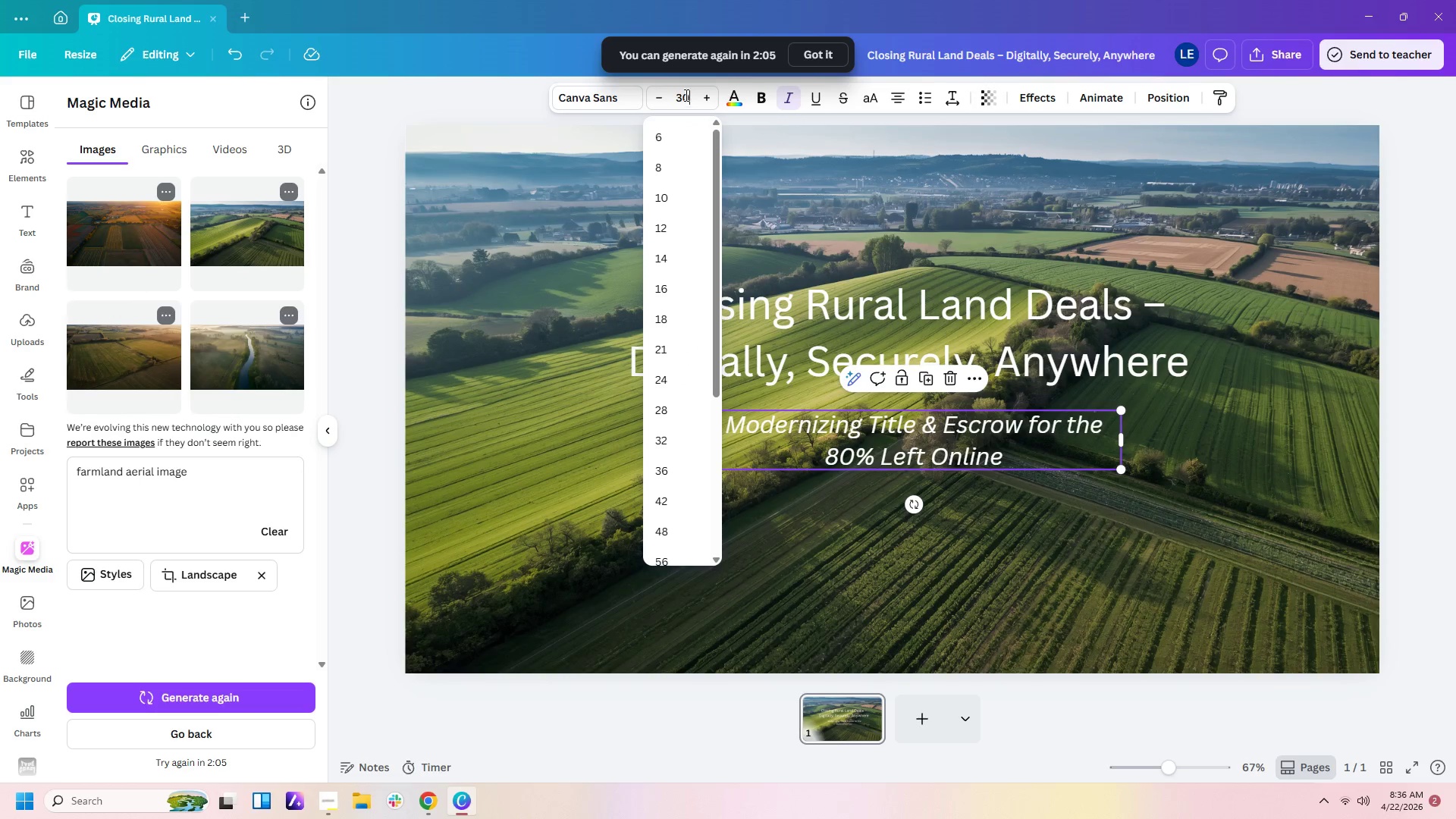 
key(Numpad0)
 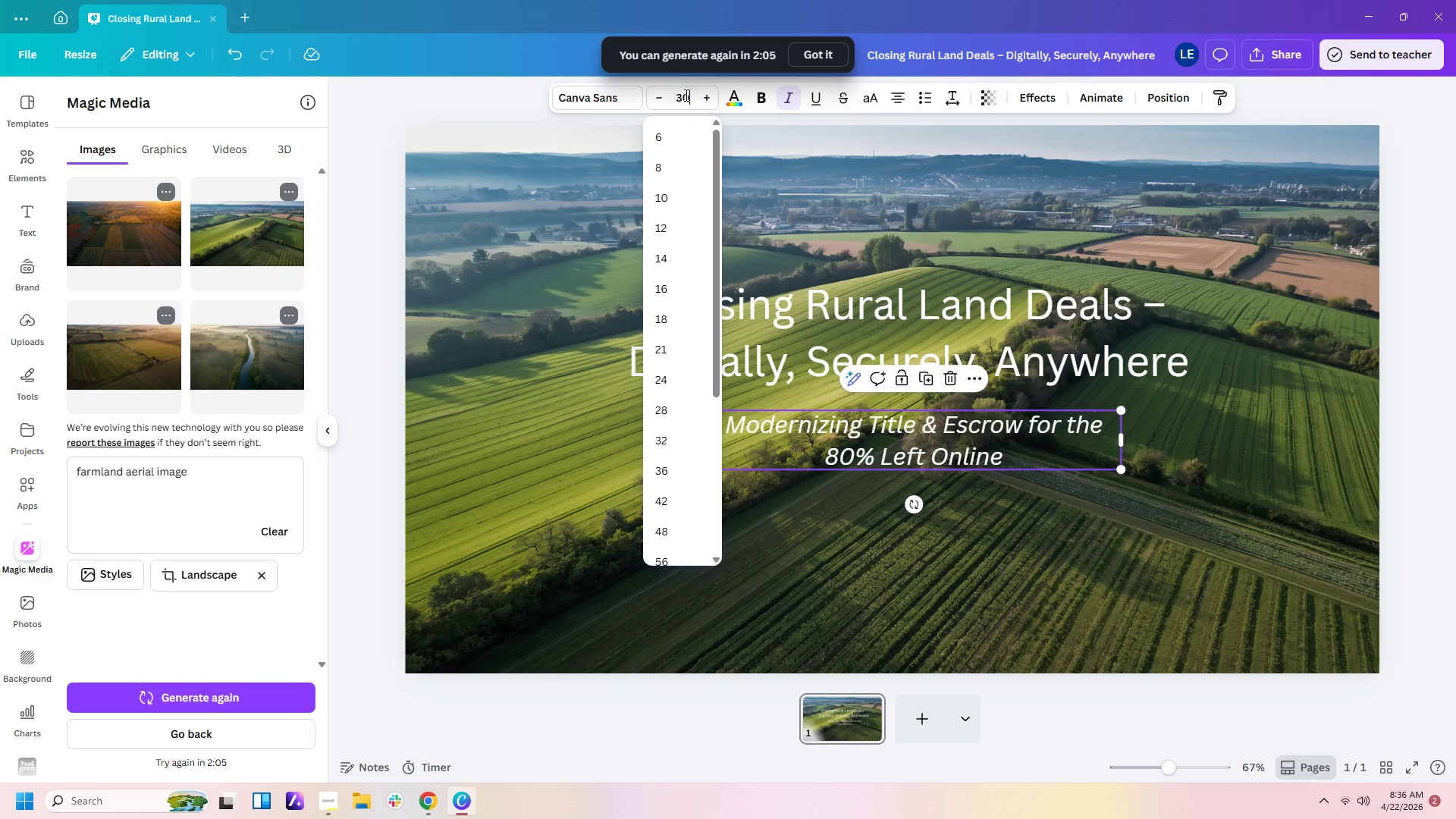 
key(NumpadEnter)
 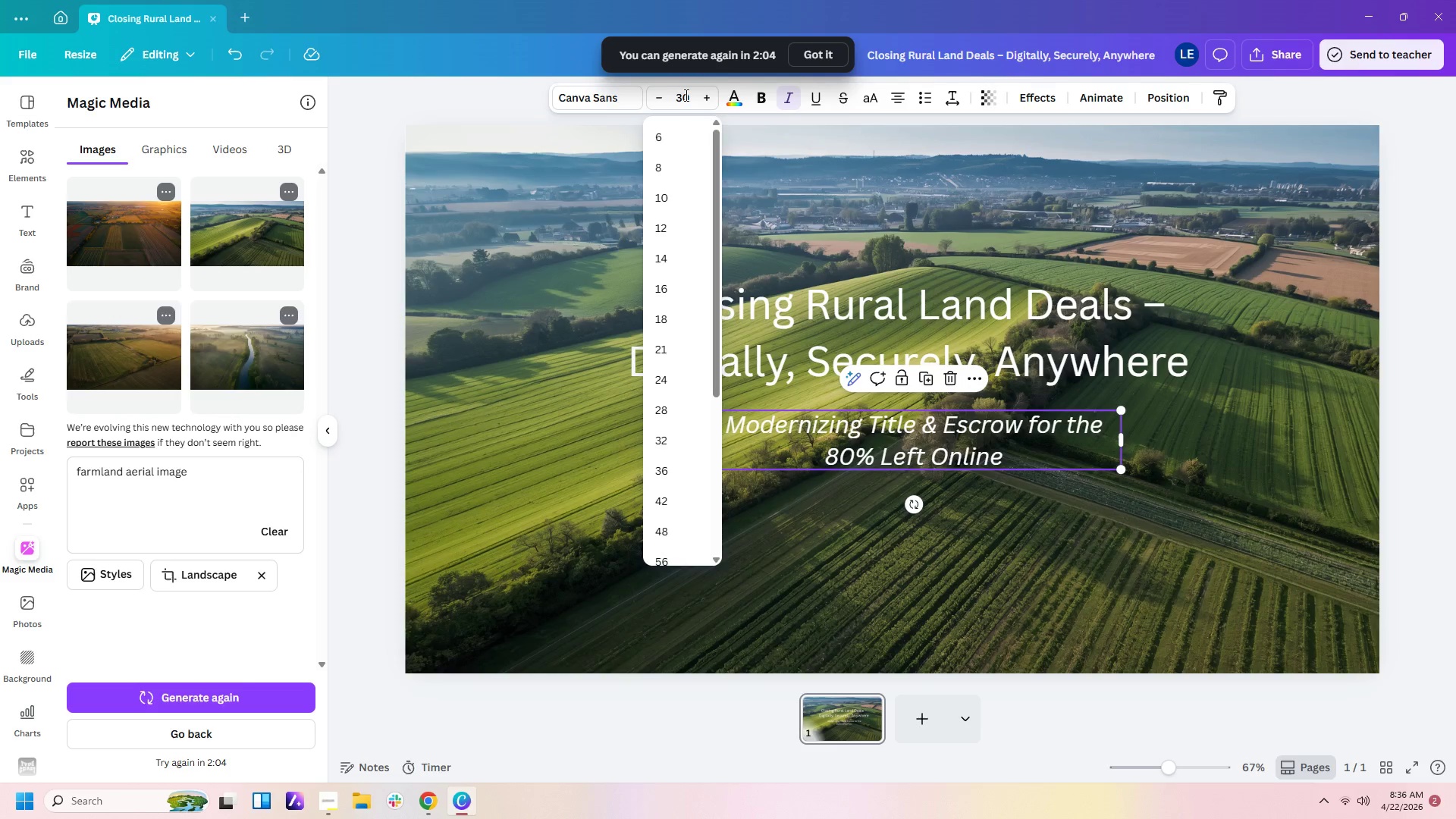 
key(Enter)
 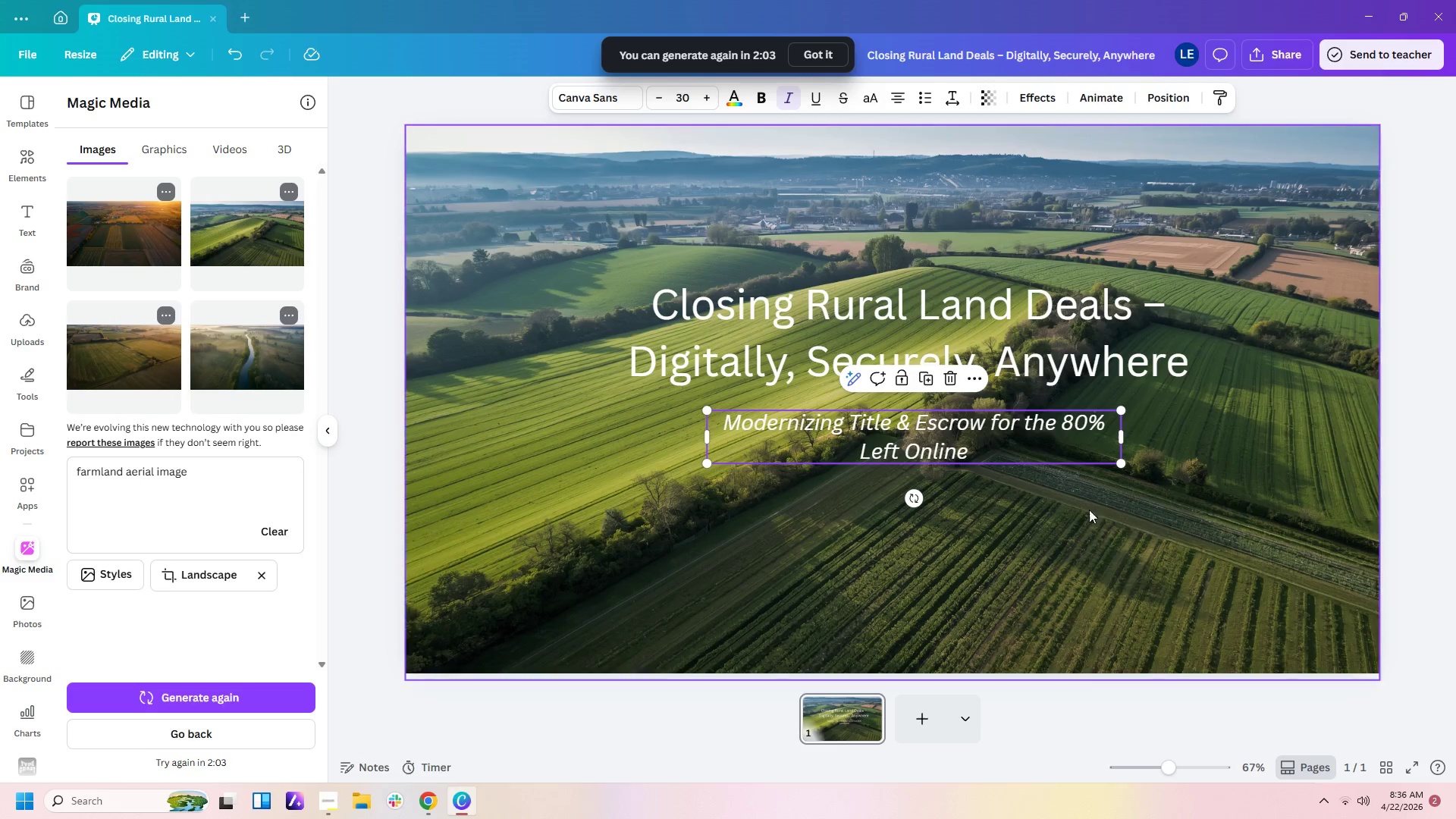 
left_click([1087, 565])
 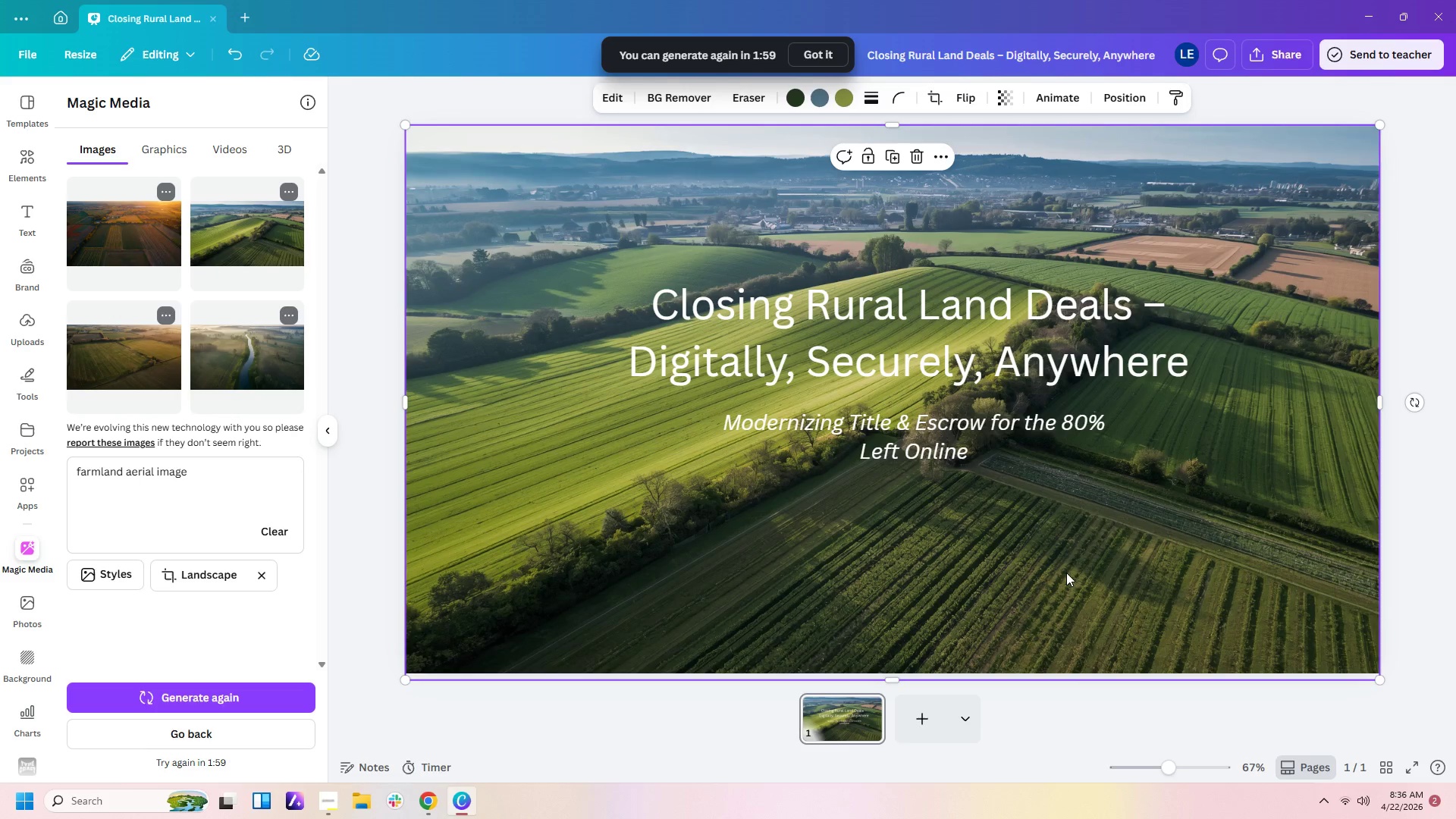 
wait(5.06)
 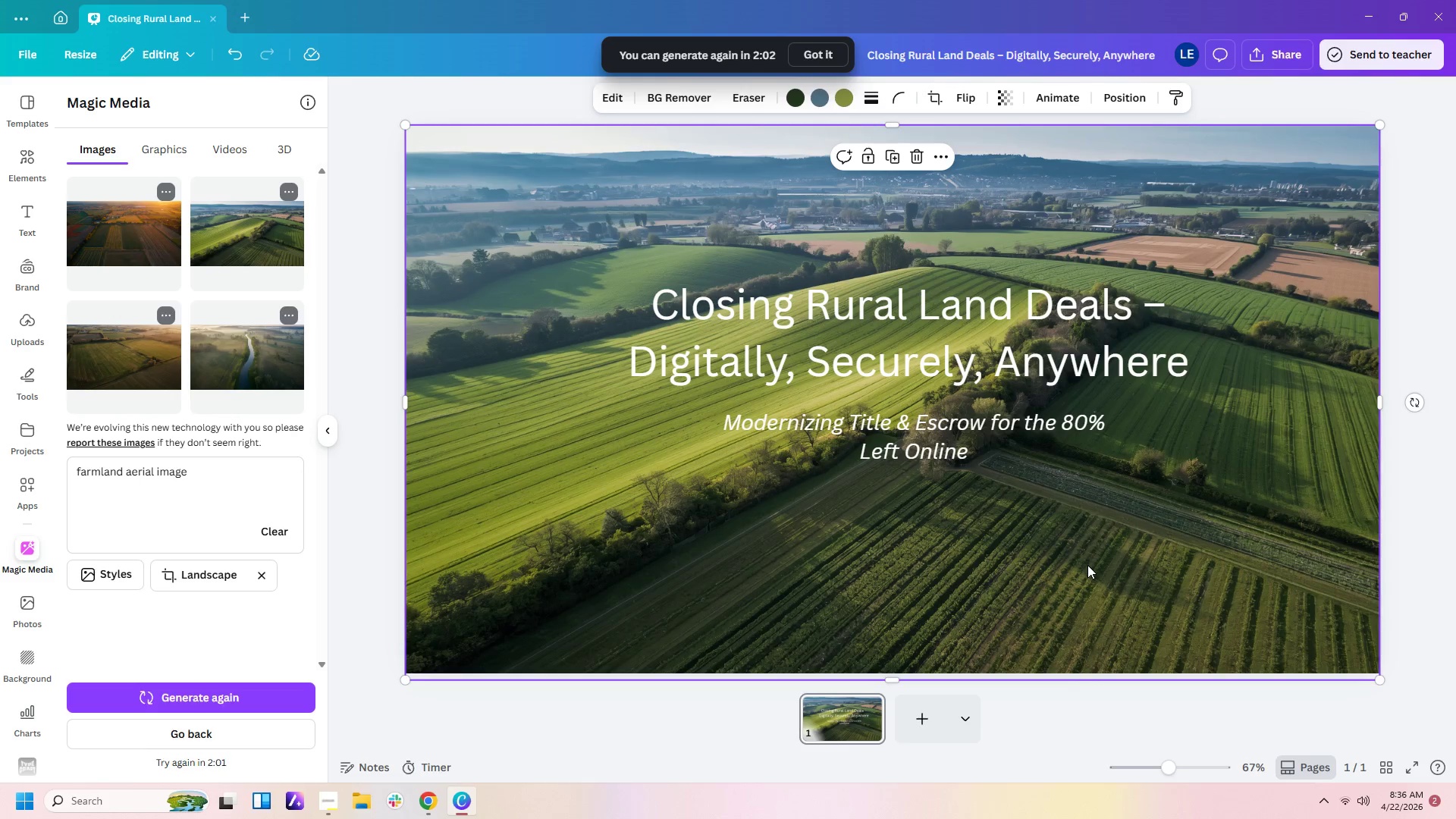 
left_click([843, 458])
 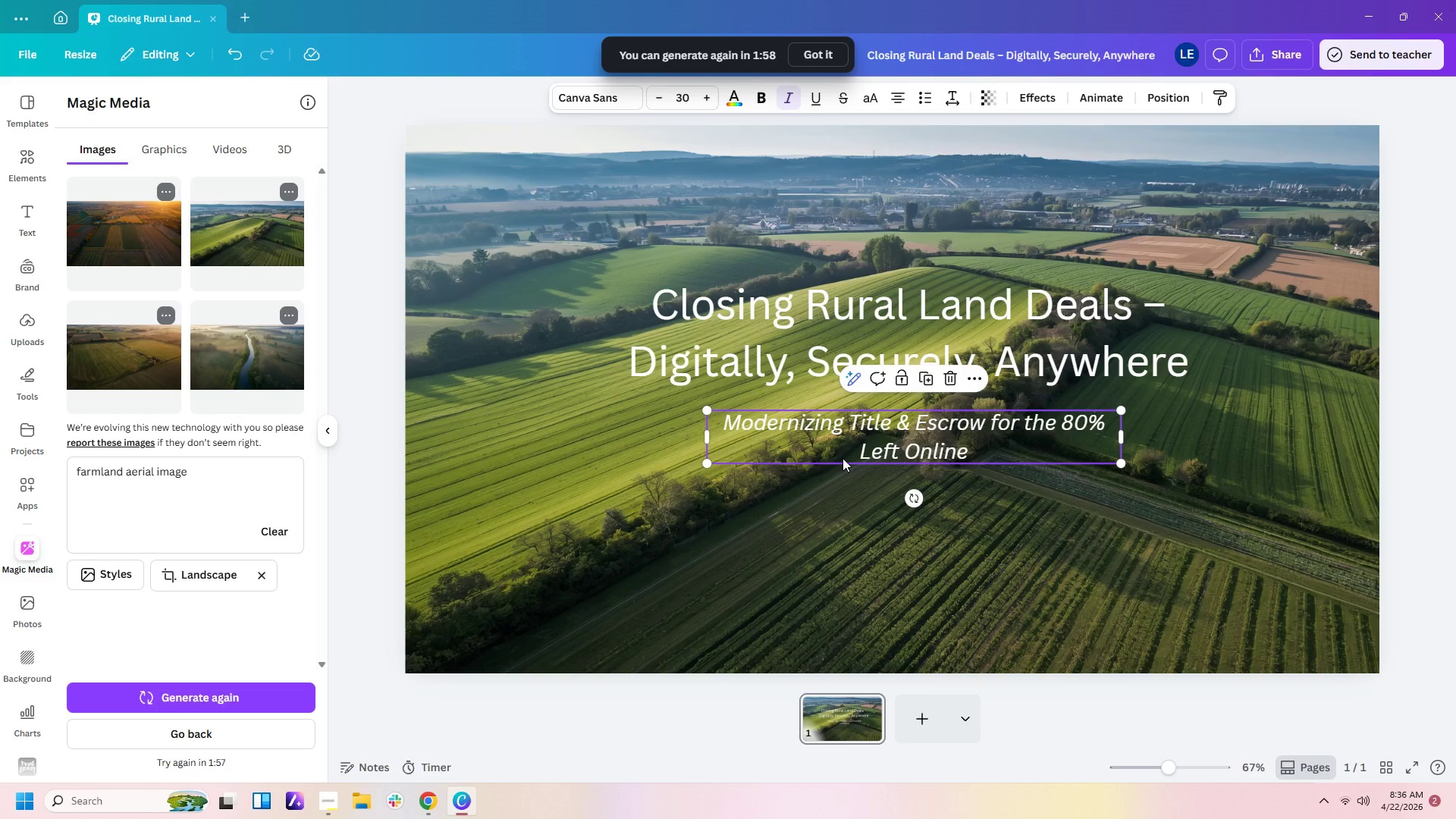 
key(Control+C)
 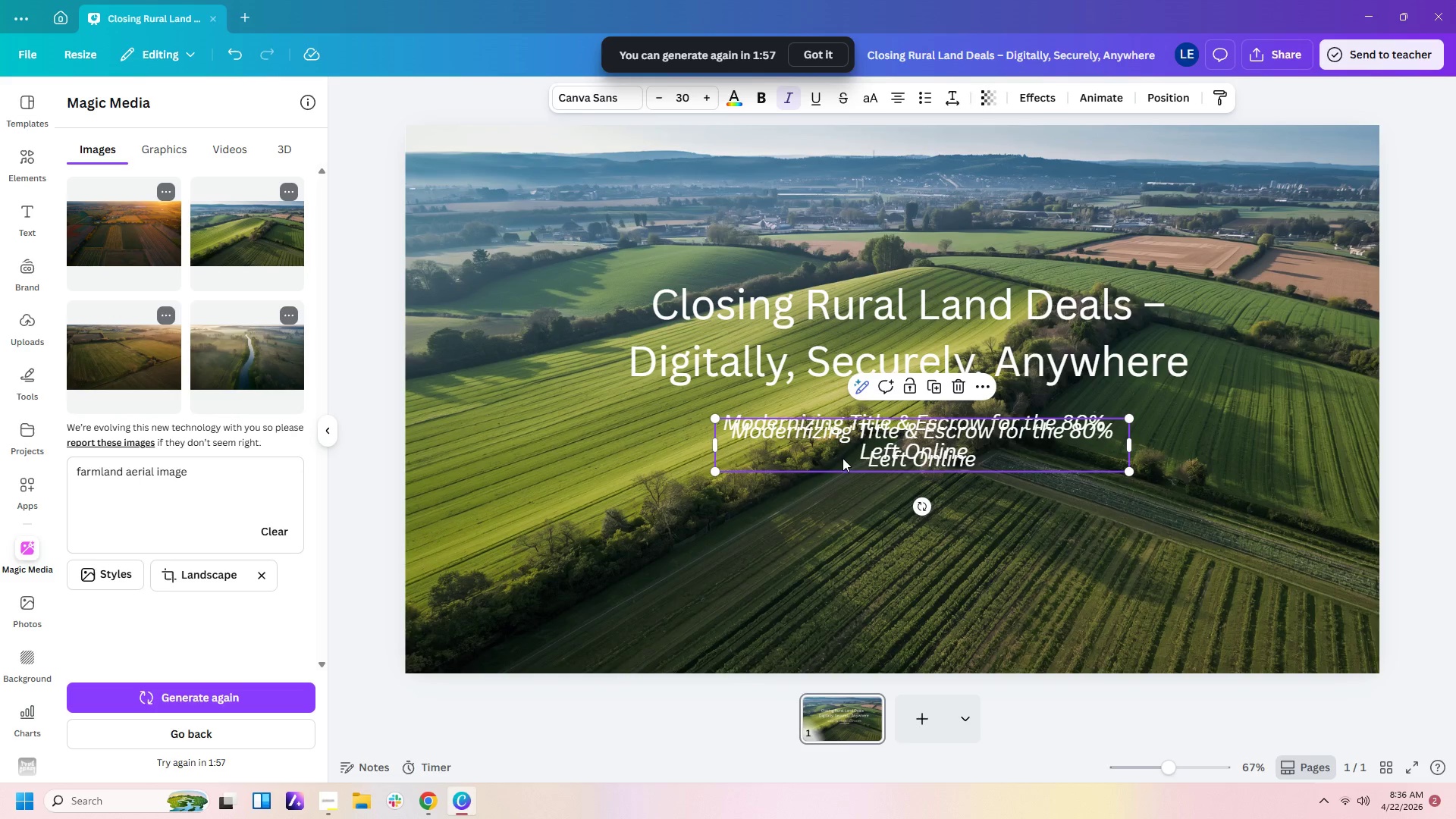 
key(Control+V)
 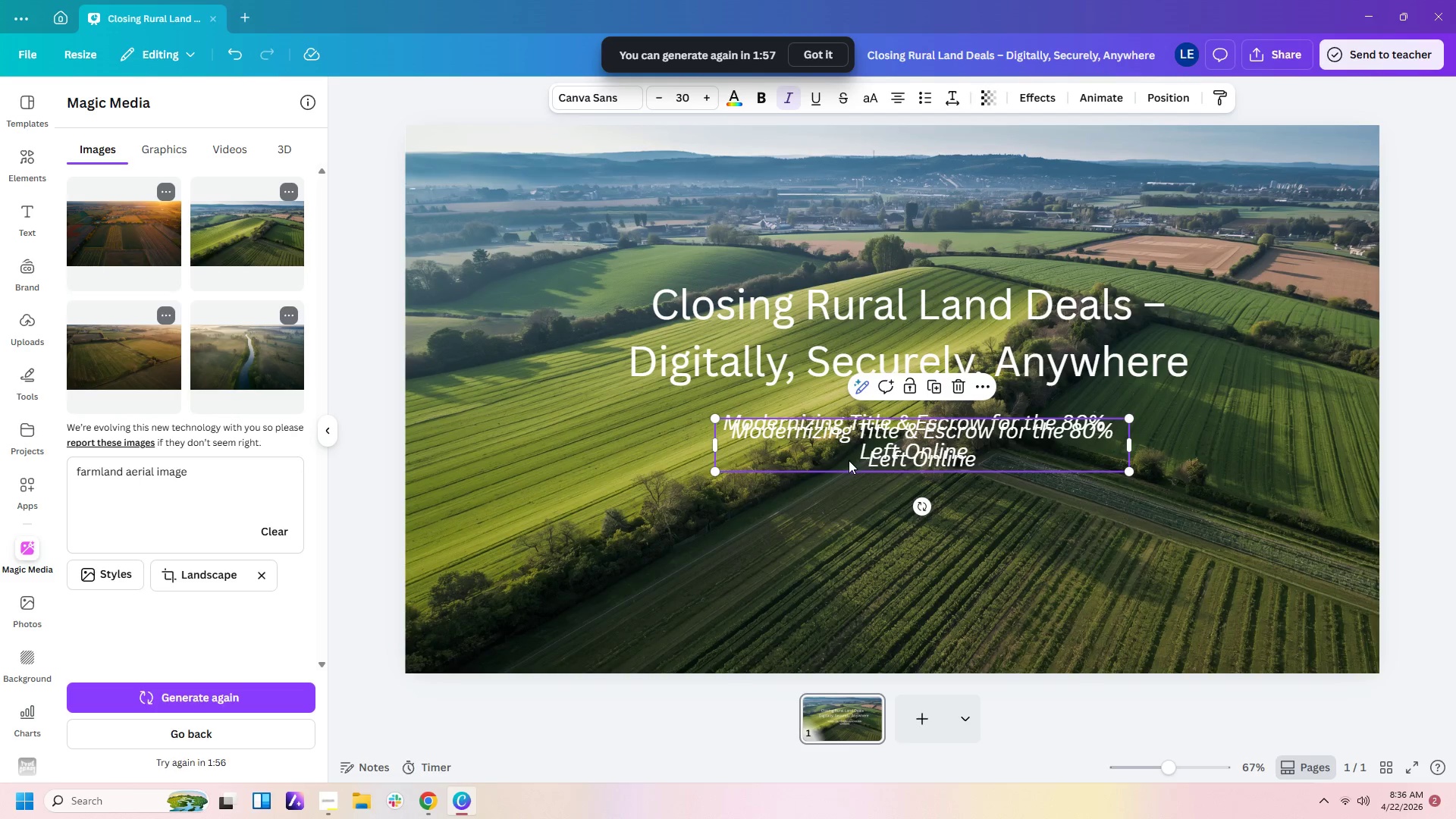 
left_click_drag(start_coordinate=[849, 460], to_coordinate=[740, 622])
 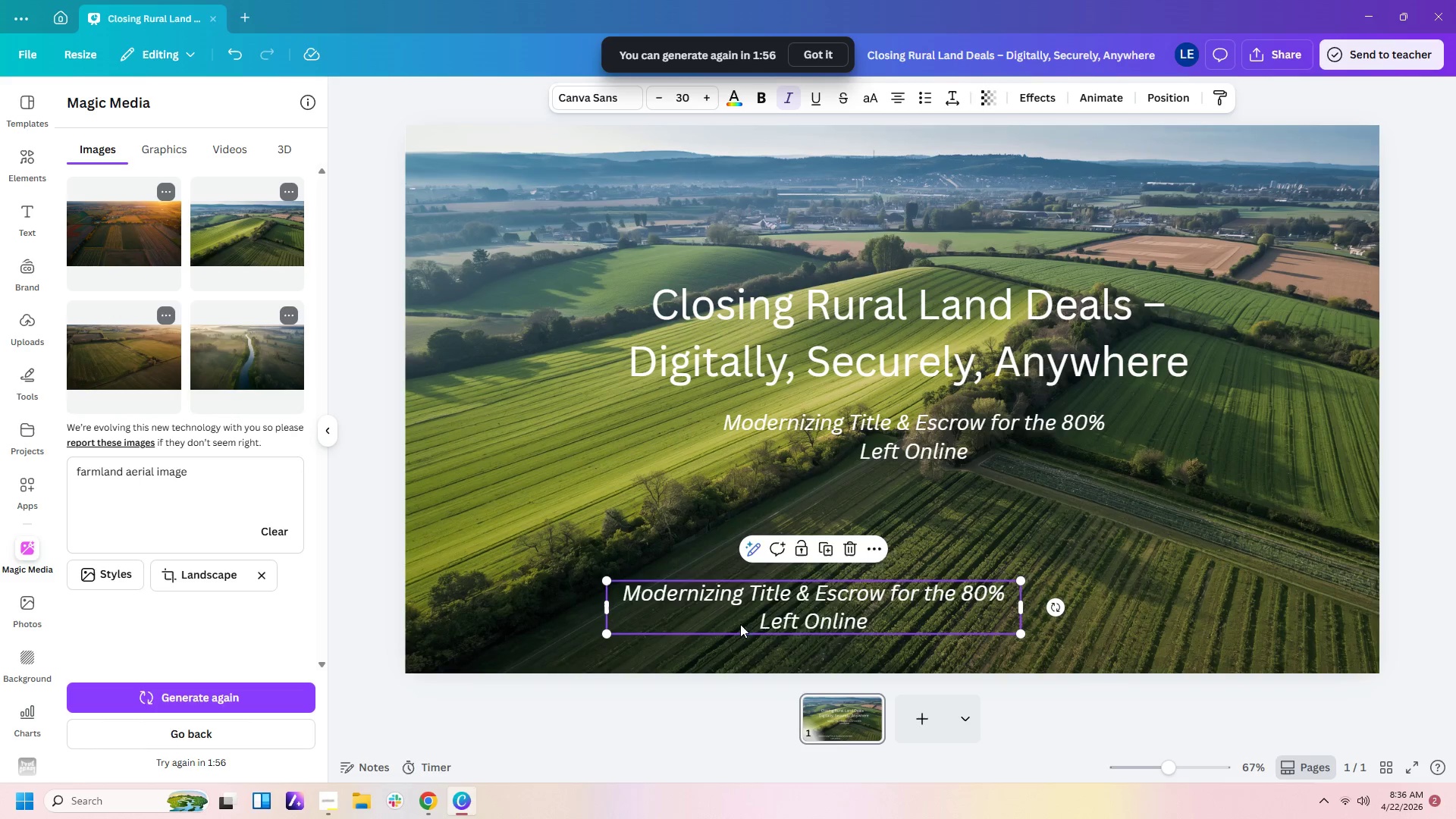 
double_click([740, 624])
 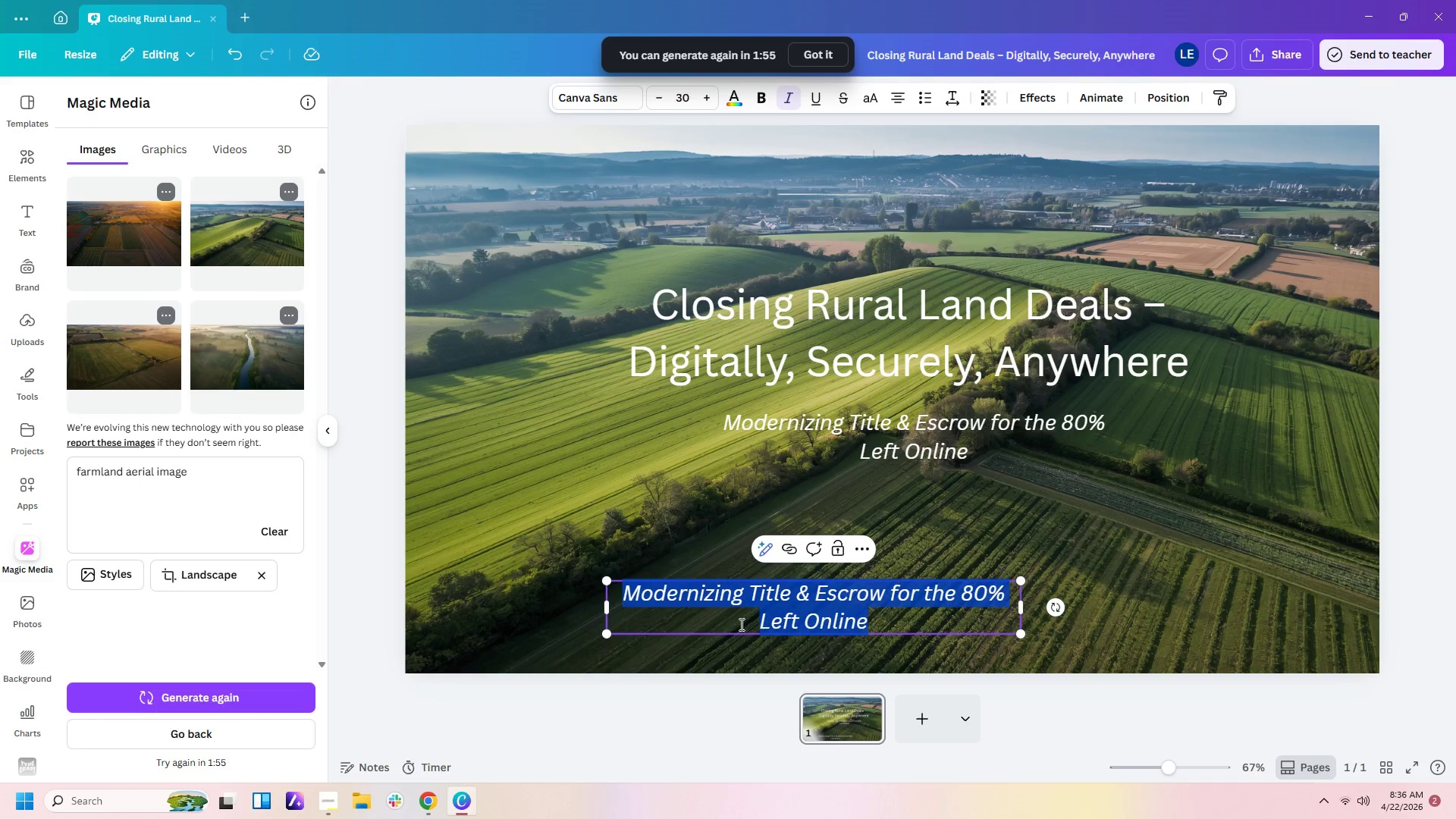 
type(Secure)
 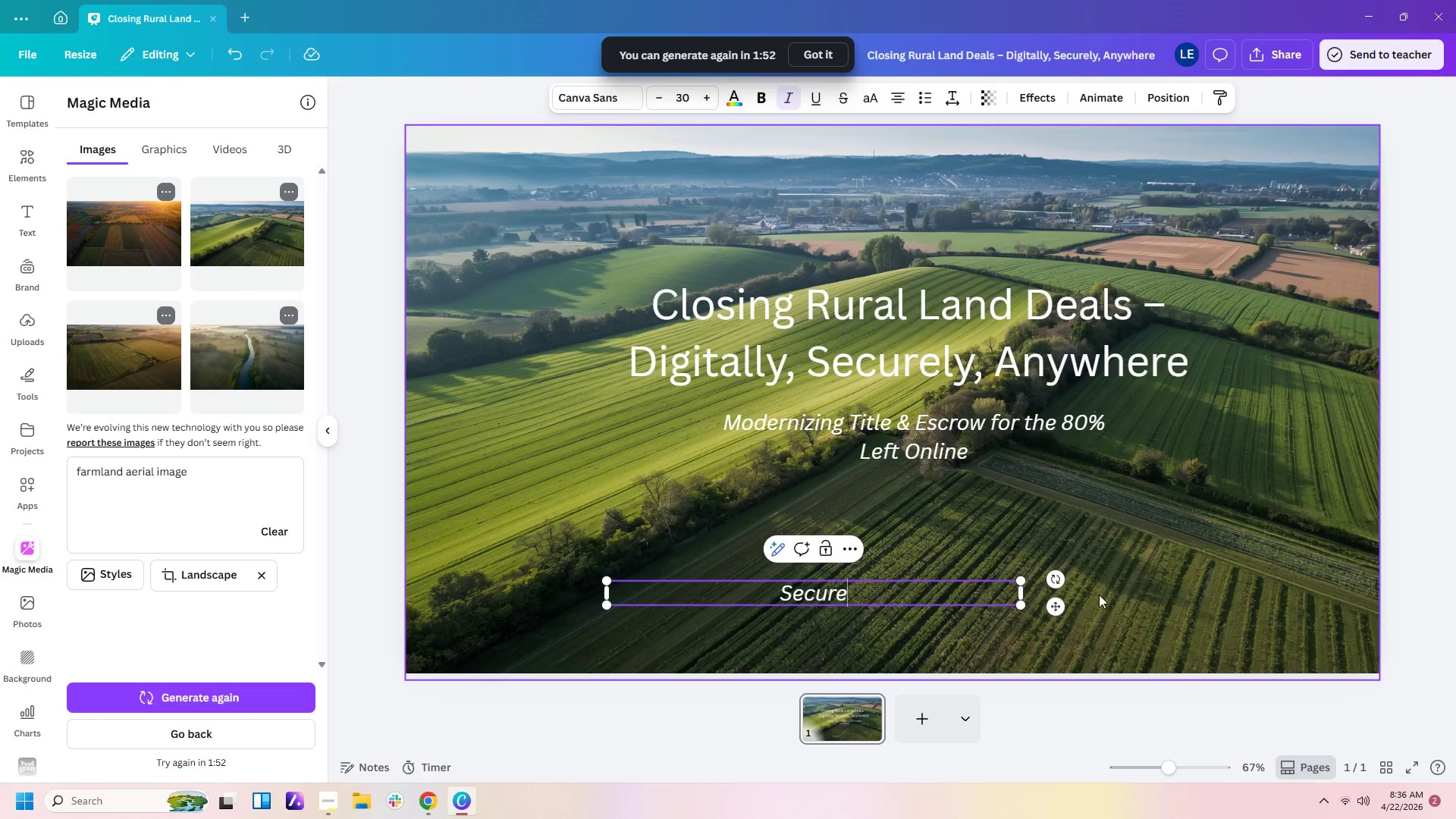 
left_click([1019, 595])
 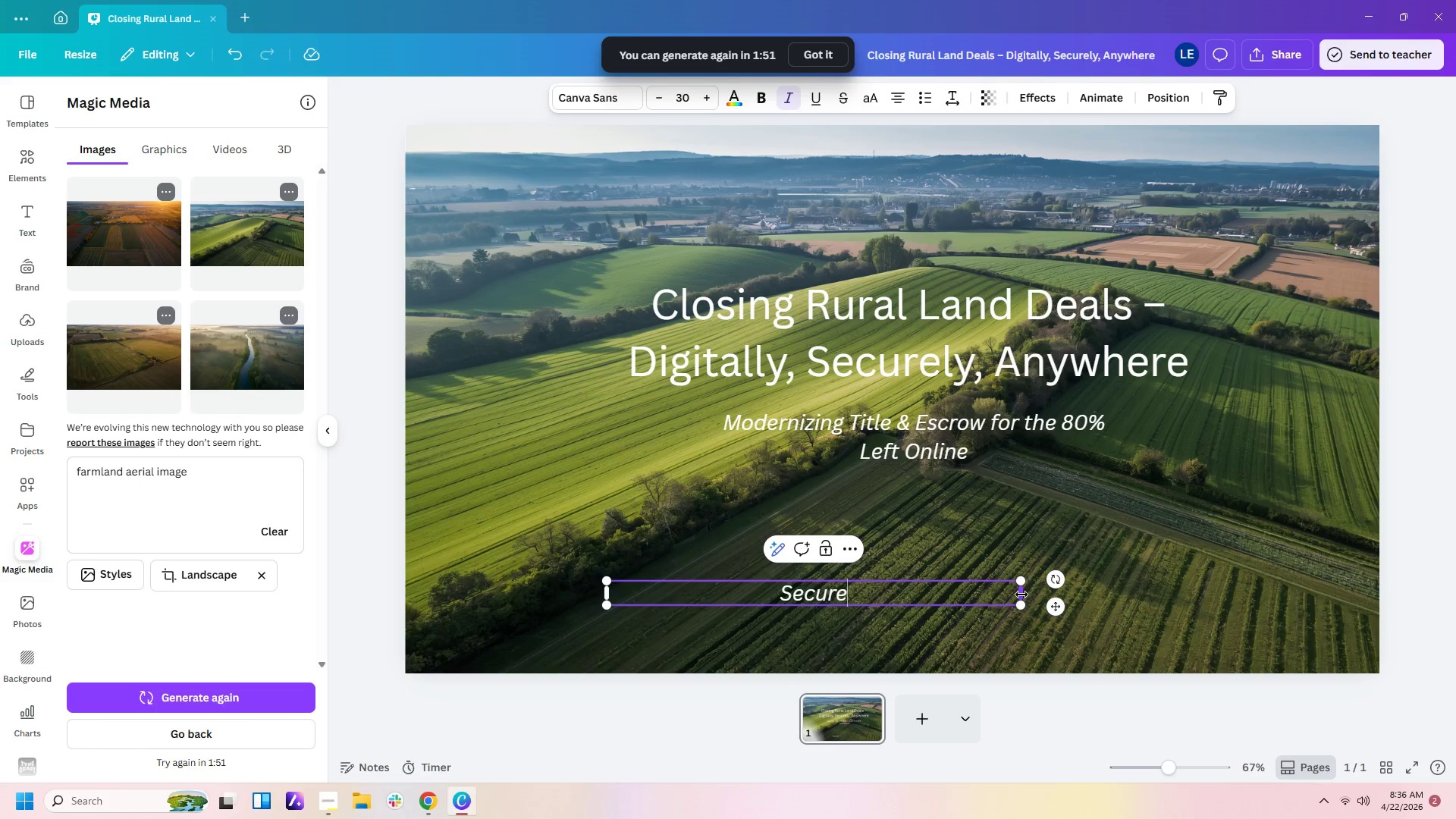 
left_click_drag(start_coordinate=[1021, 595], to_coordinate=[733, 591])
 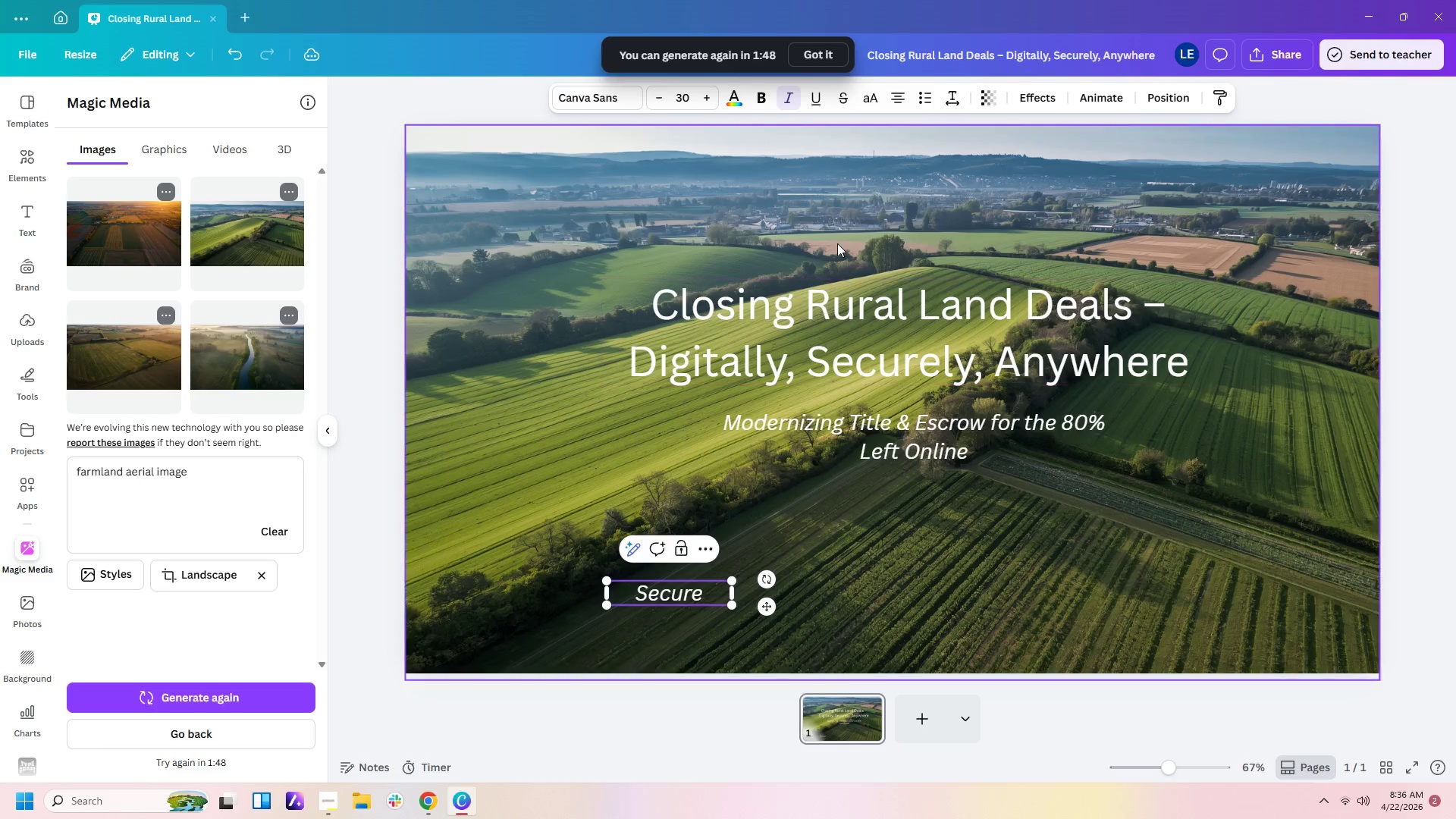 
left_click([837, 246])
 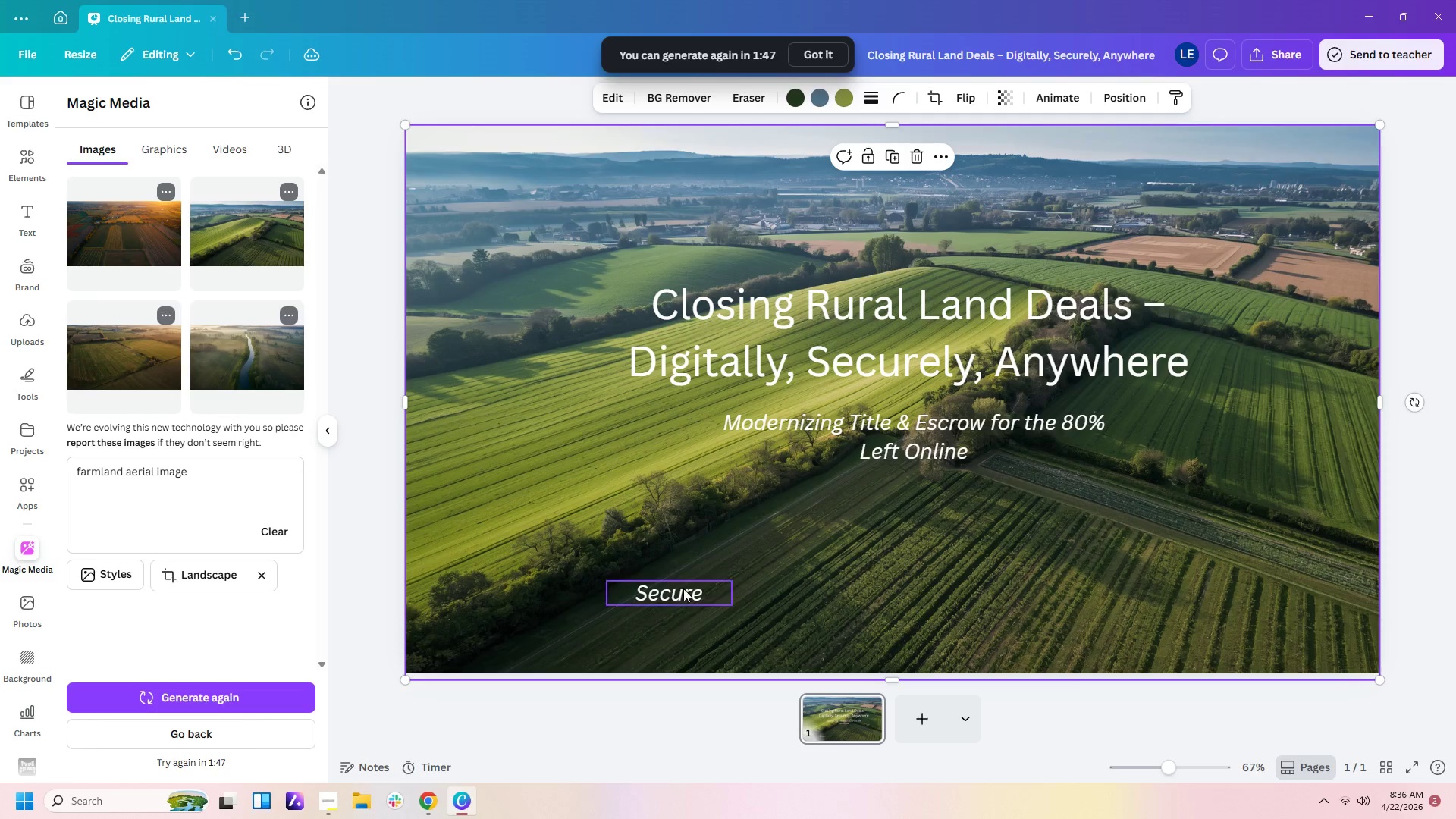 
left_click([685, 582])
 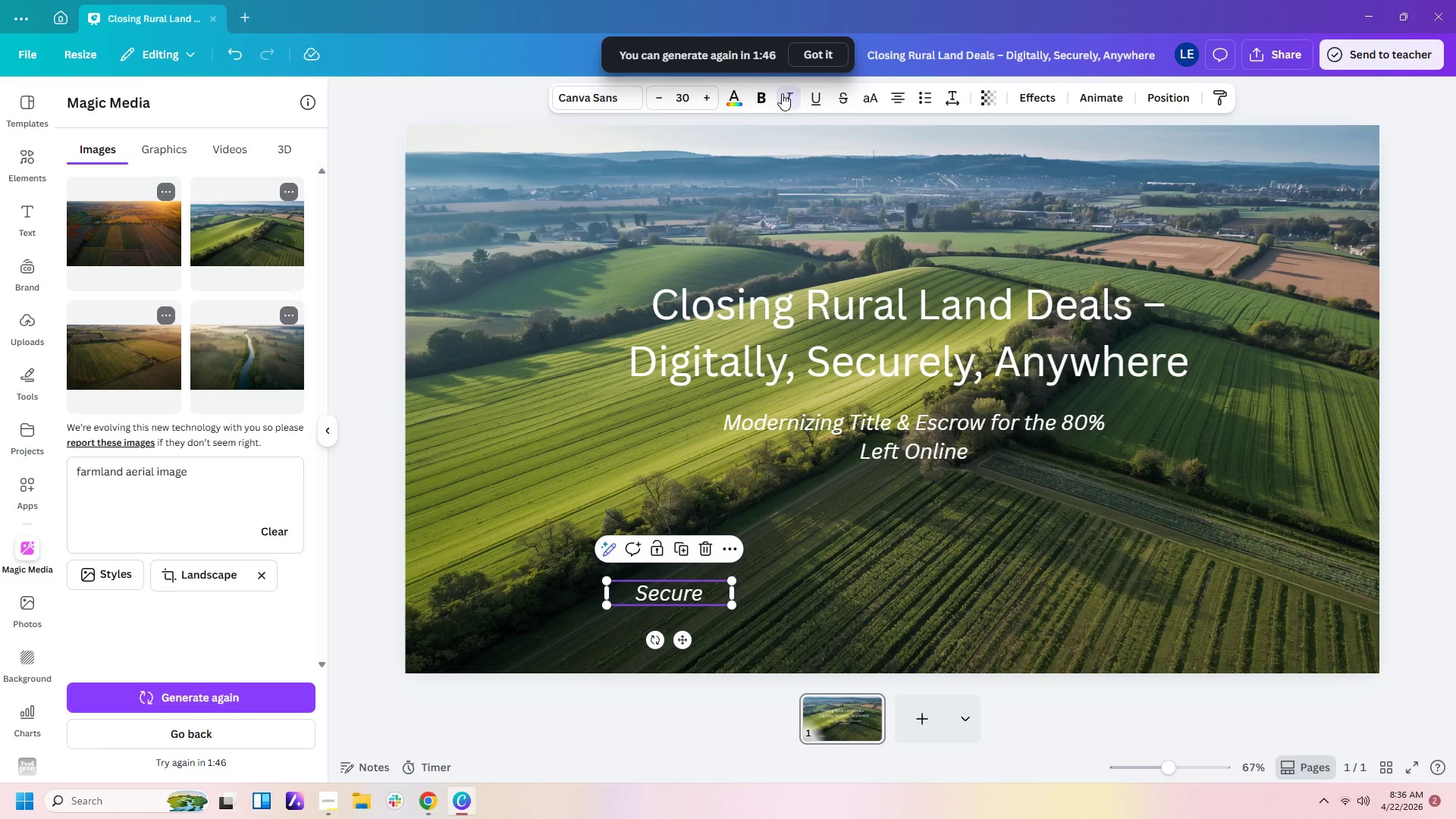 
double_click([915, 529])
 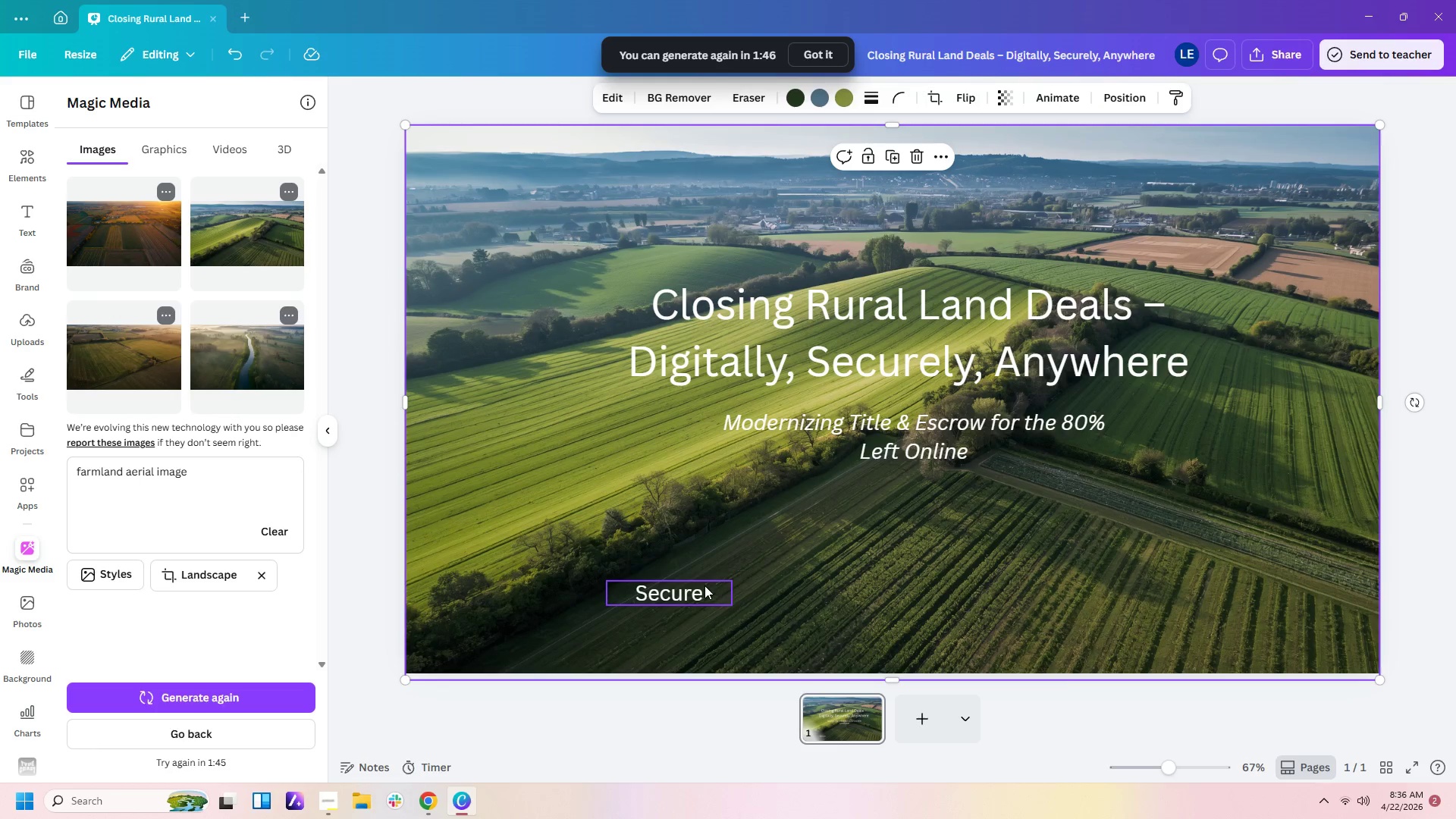 
left_click([696, 585])
 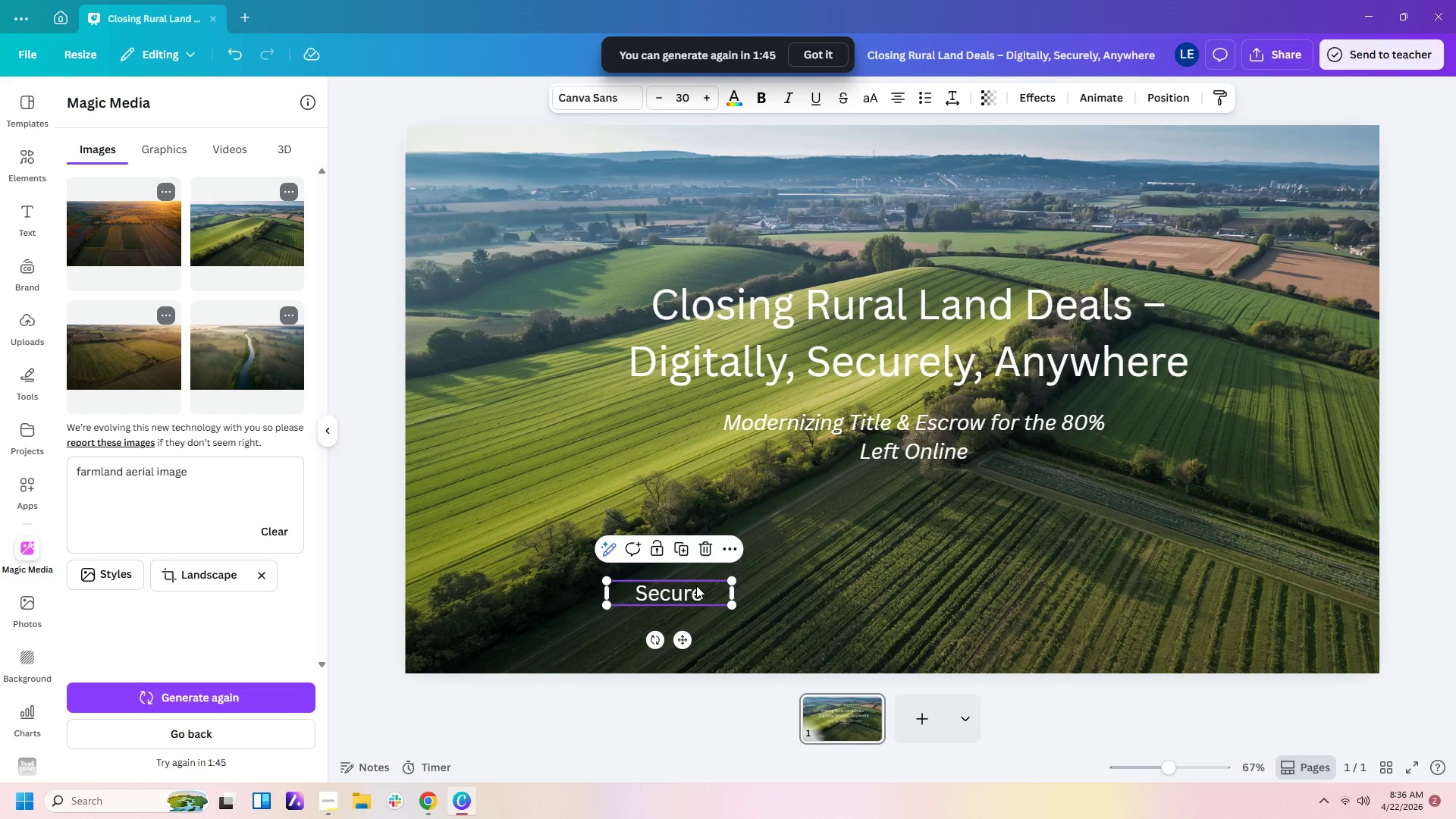 
key(Control+C)
 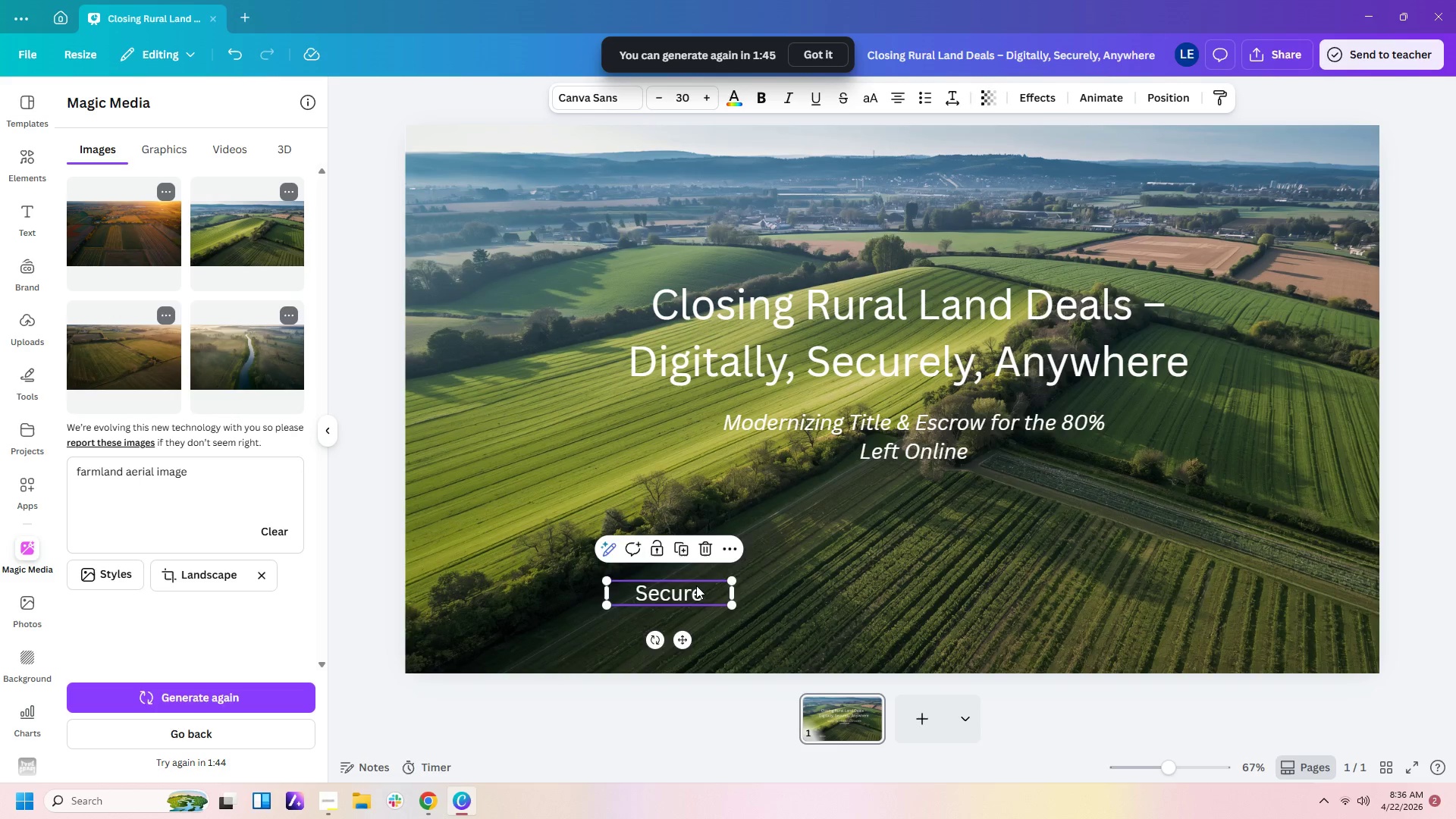 
key(Control+V)
 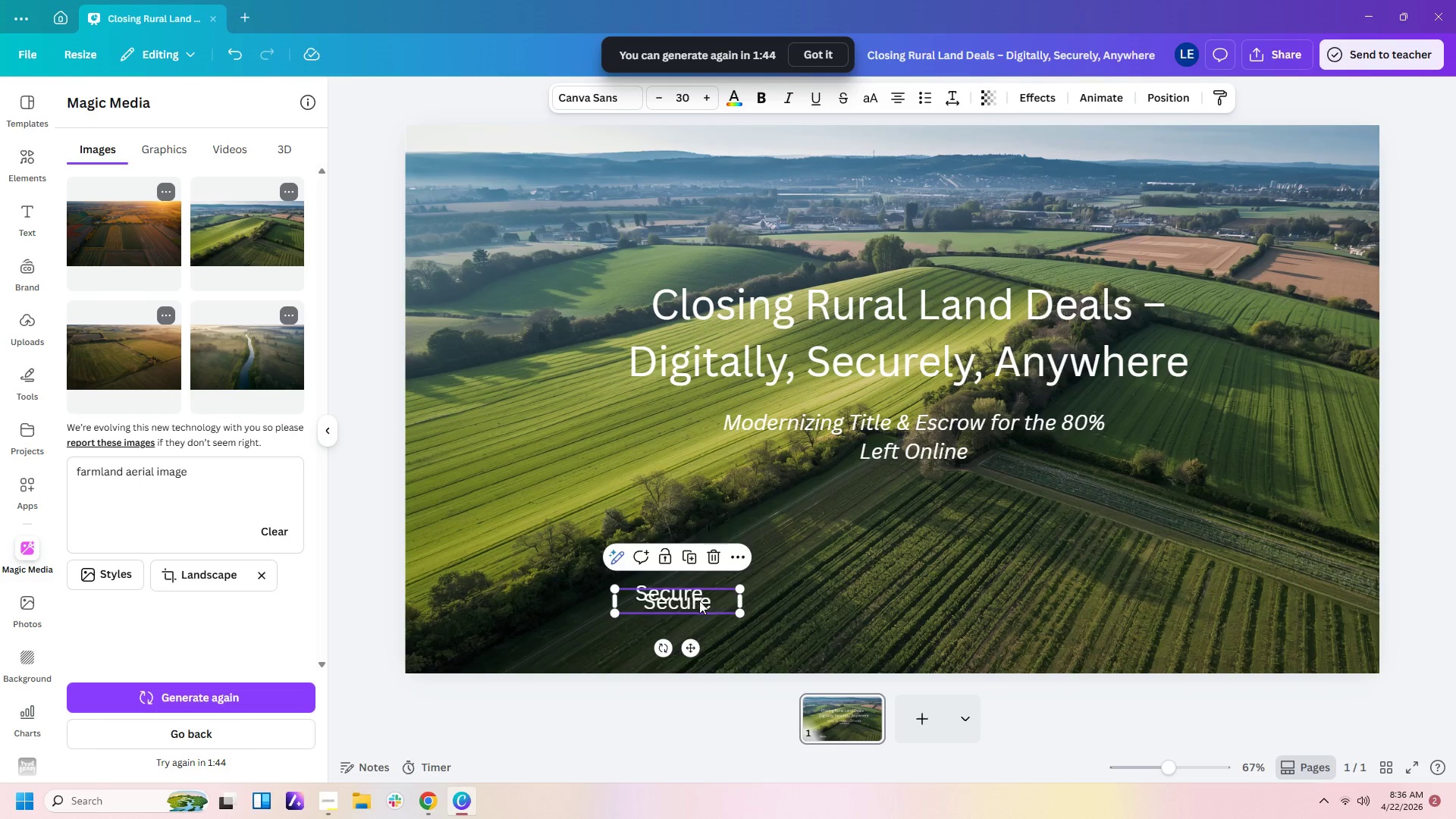 
left_click_drag(start_coordinate=[695, 600], to_coordinate=[892, 595])
 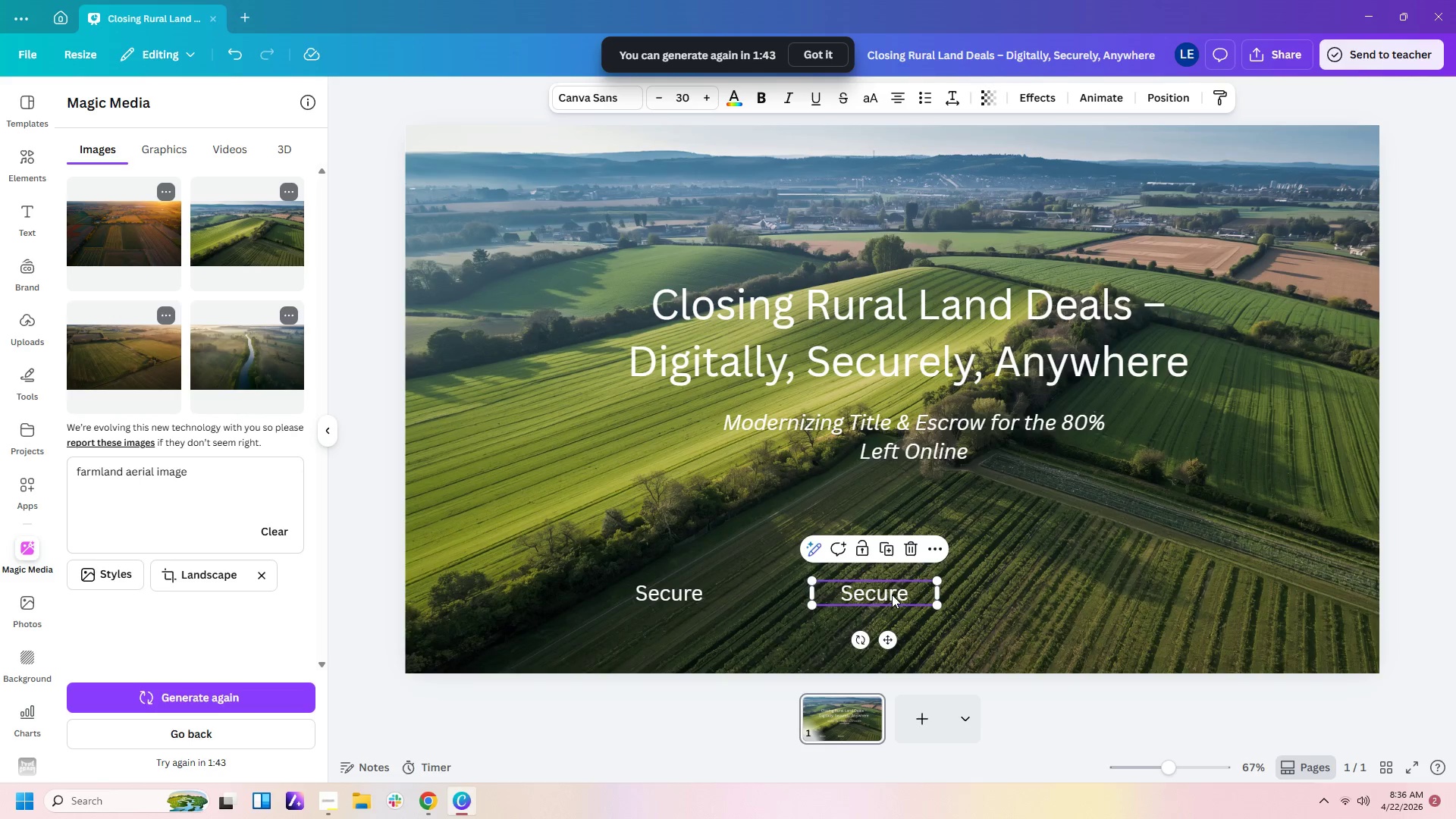 
double_click([892, 595])
 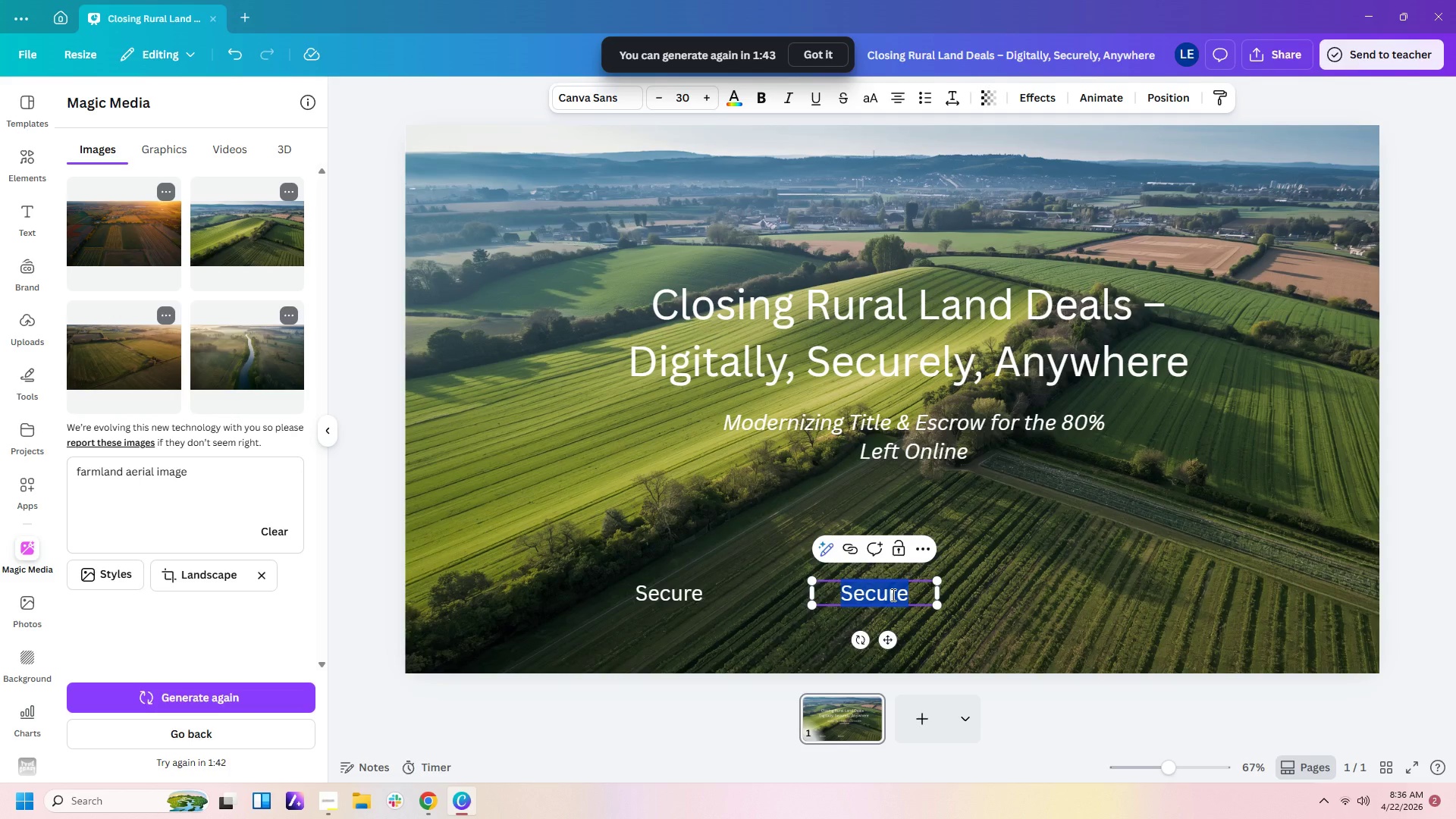 
type(Fast)
 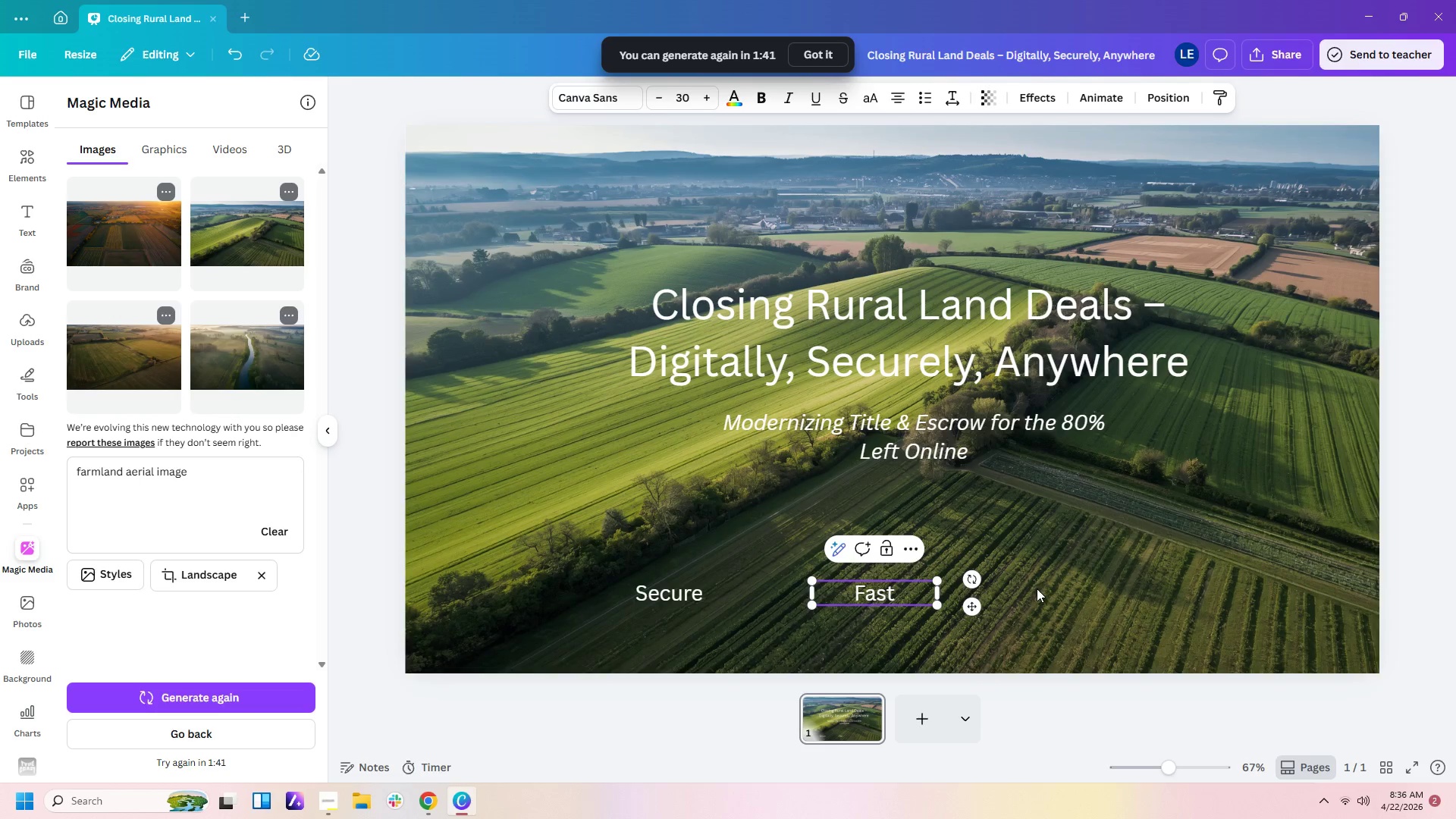 
left_click([1122, 590])
 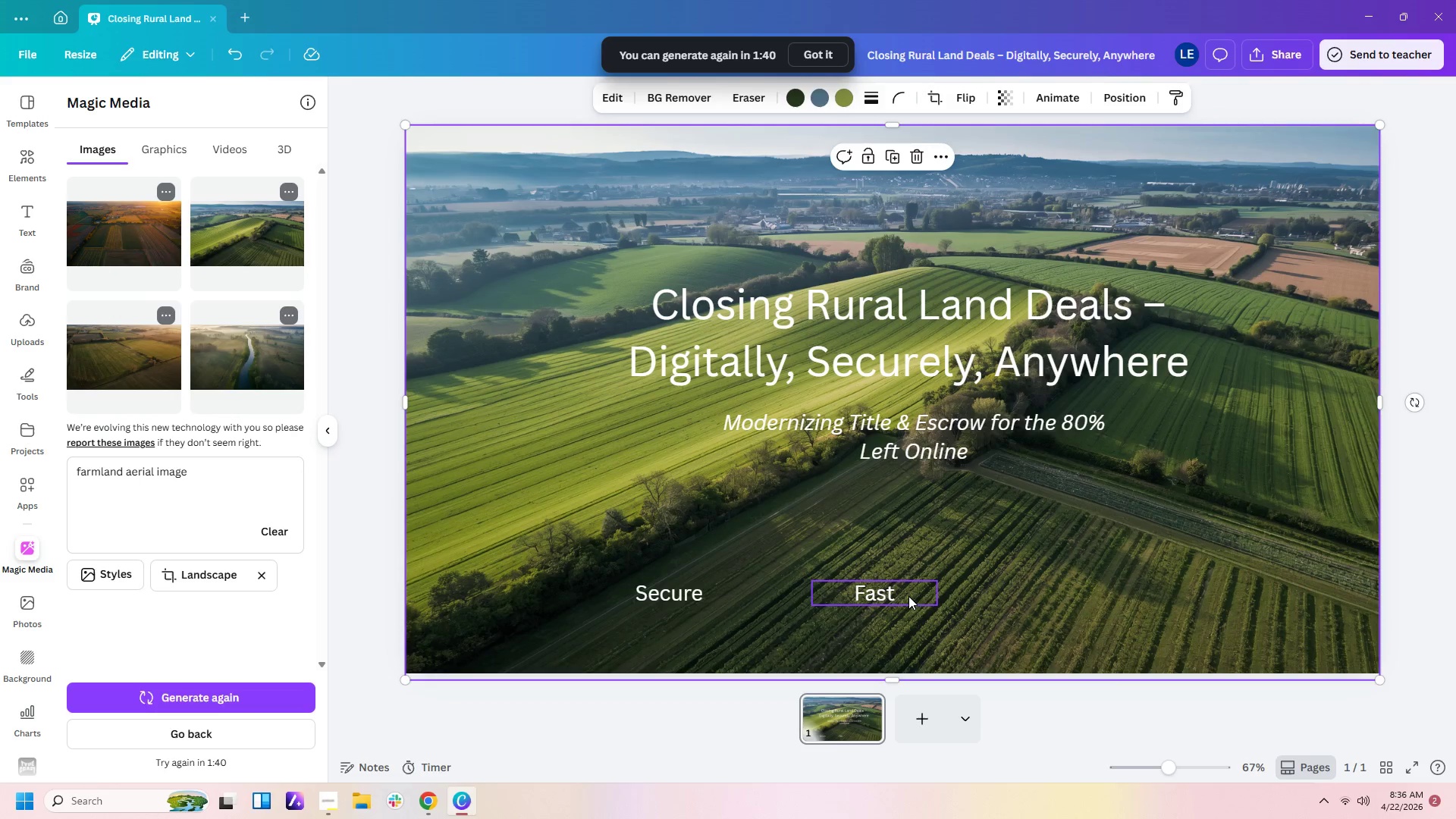 
left_click([908, 595])
 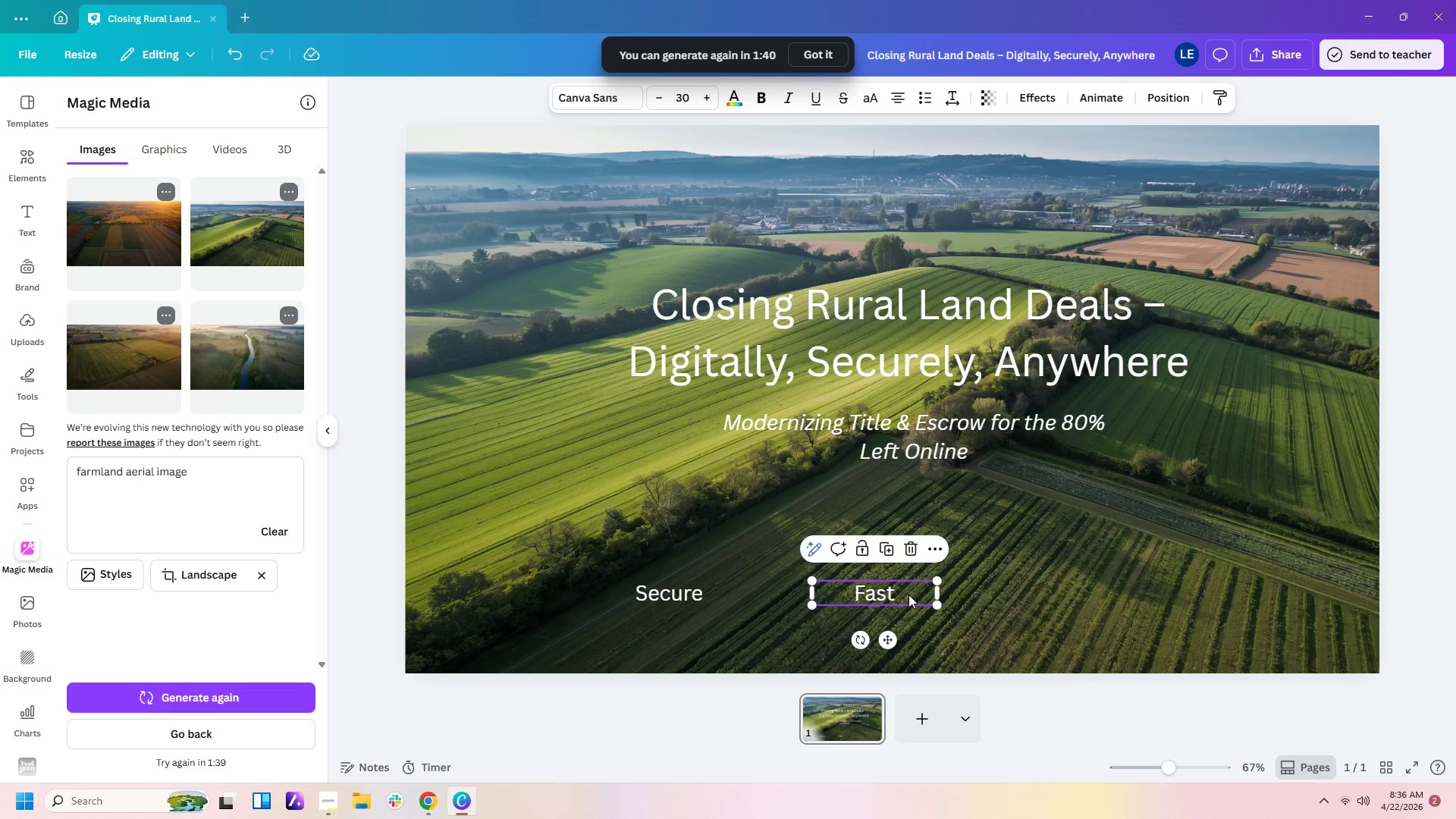 
key(Control+C)
 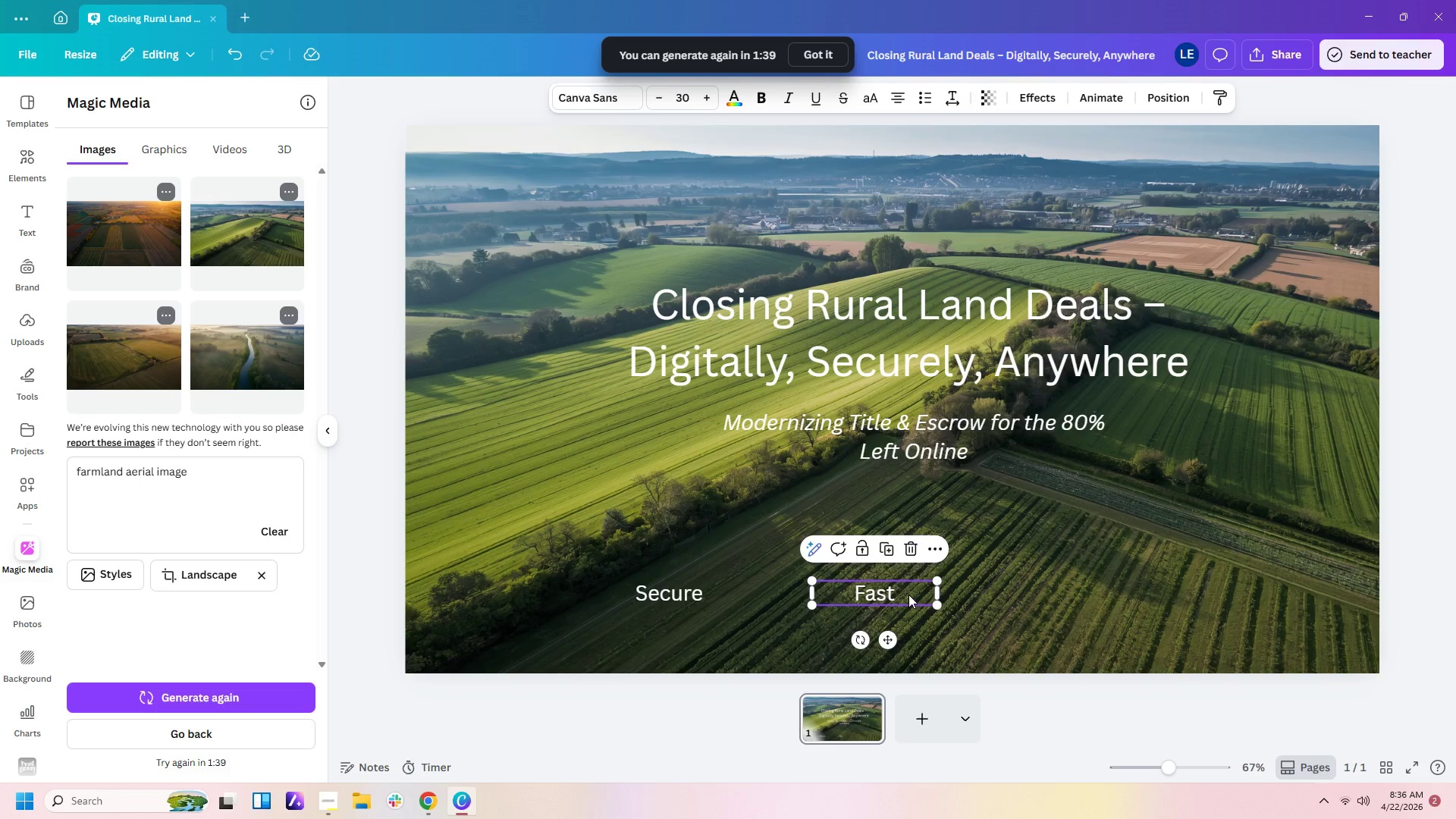 
key(Control+V)
 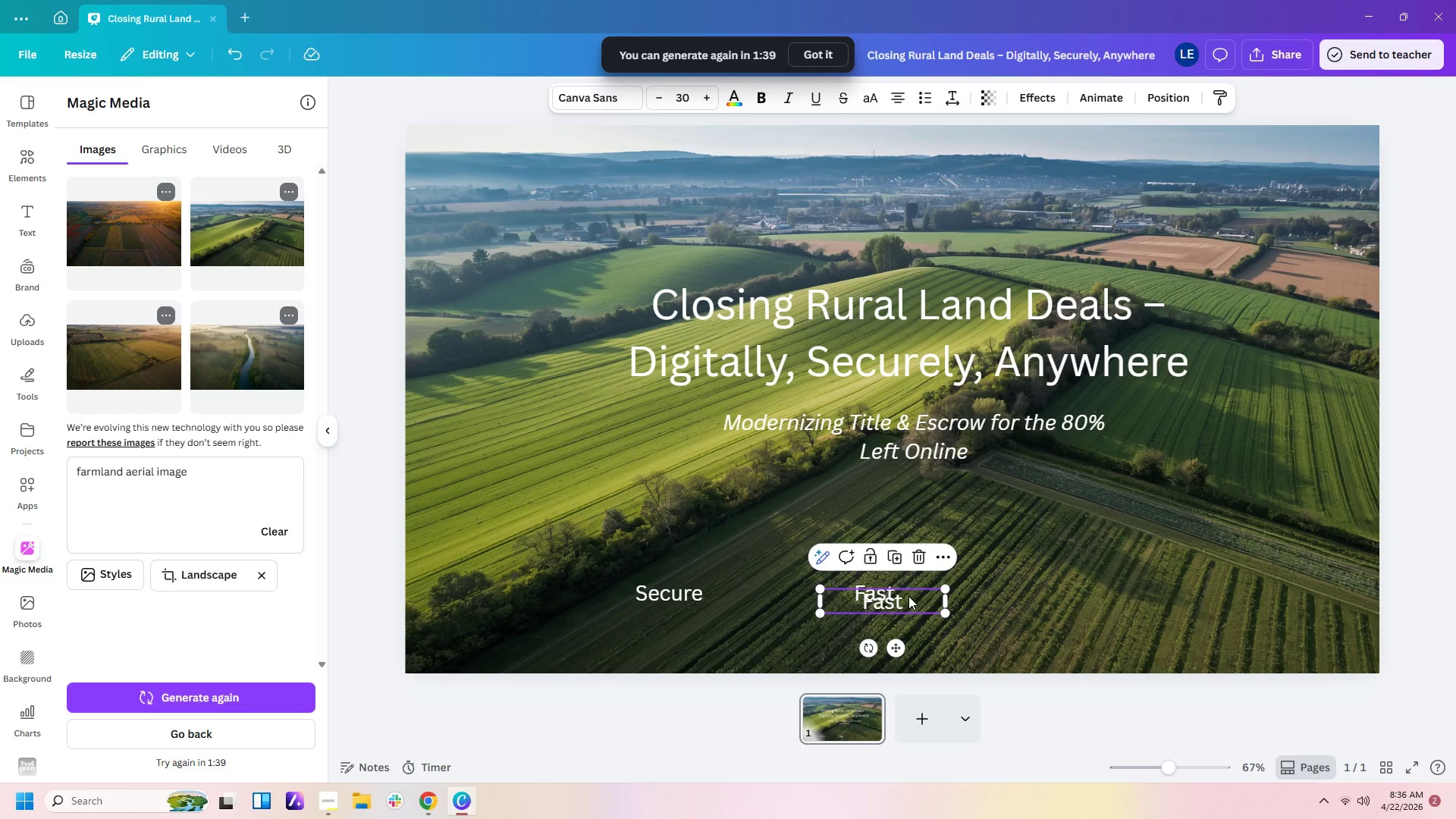 
left_click_drag(start_coordinate=[908, 596], to_coordinate=[1109, 588])
 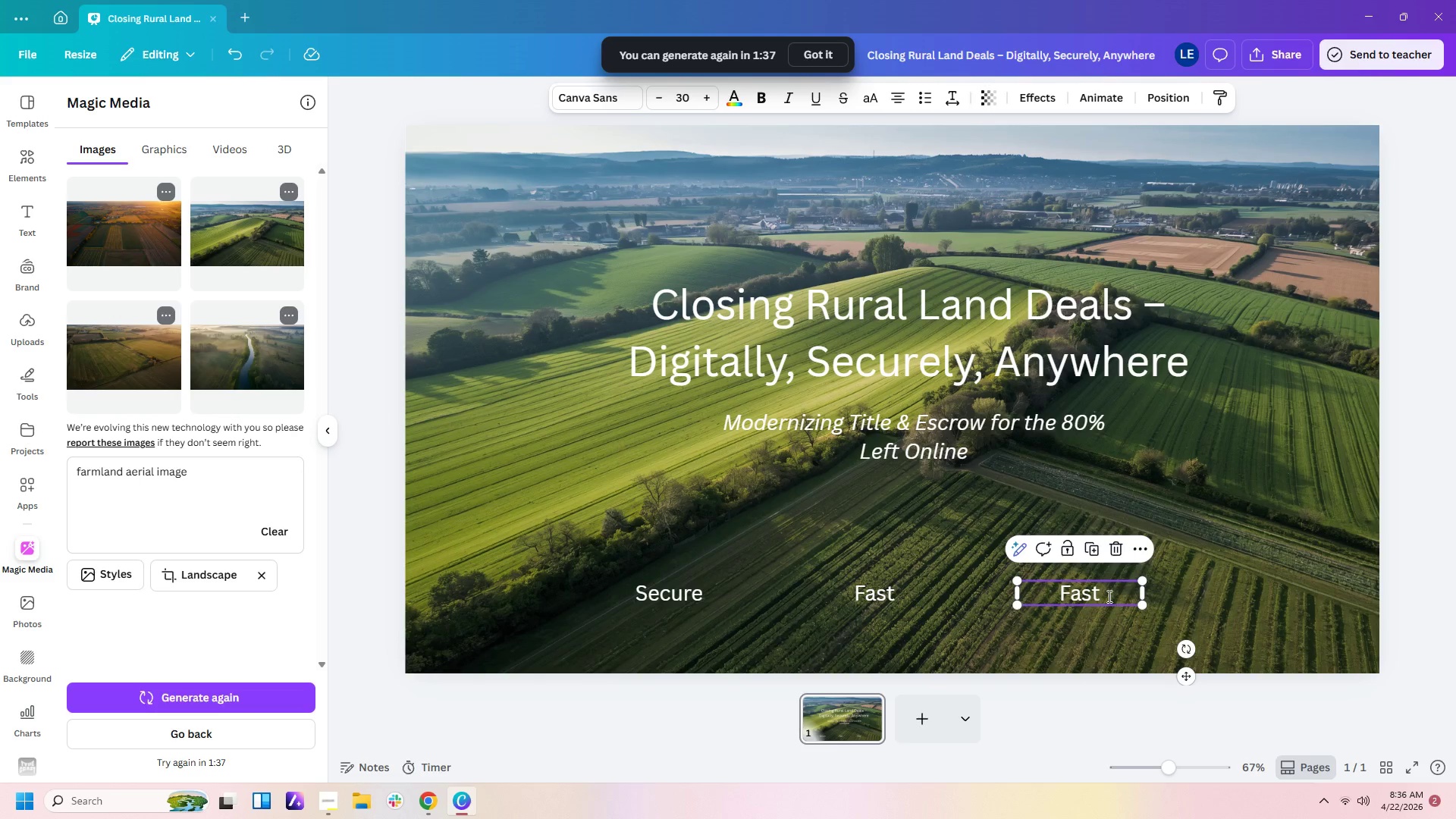 
double_click([1108, 596])
 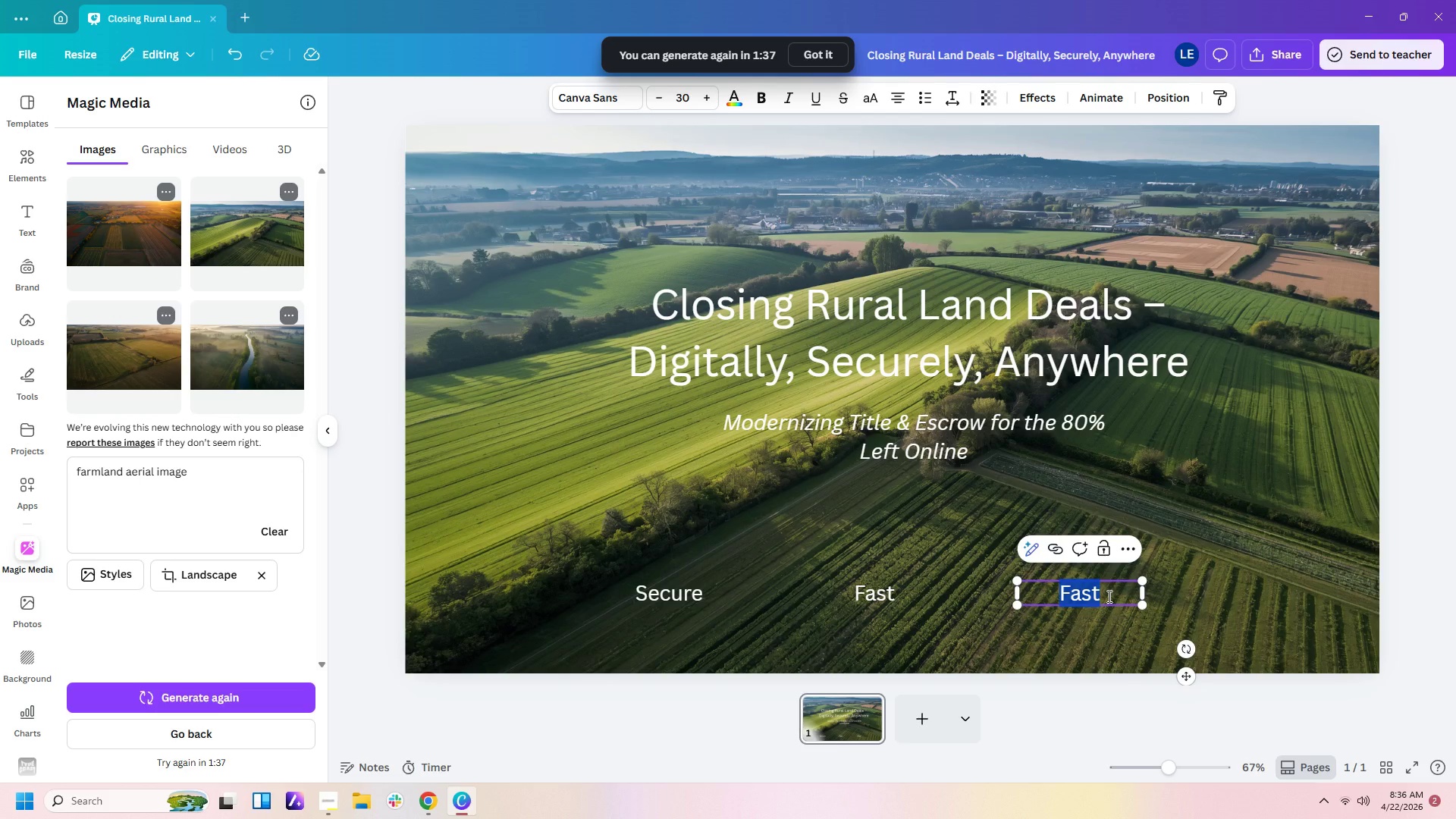 
type(Reliable)
 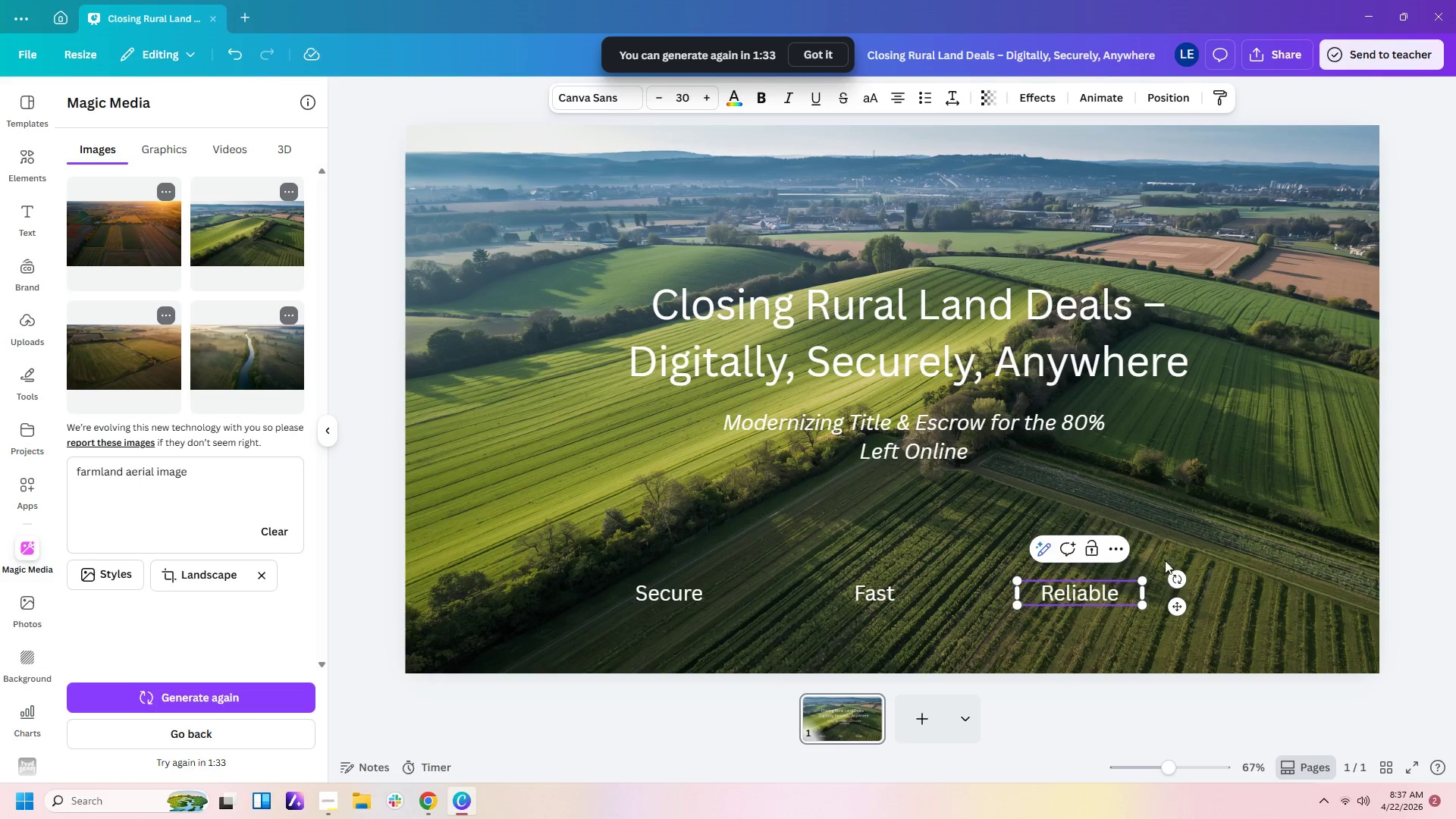 
left_click([1212, 518])
 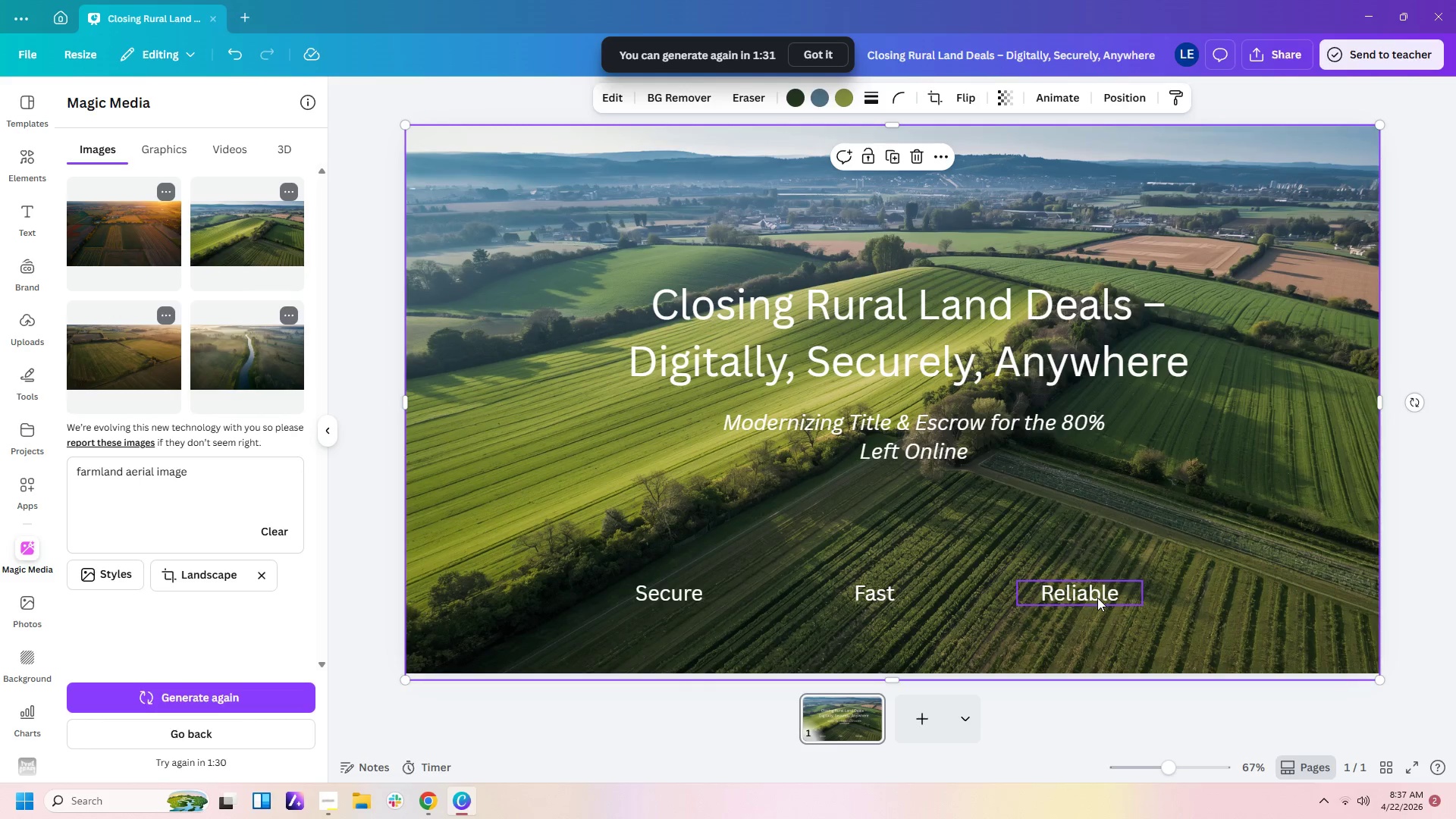 
left_click_drag(start_coordinate=[1097, 598], to_coordinate=[1151, 602])
 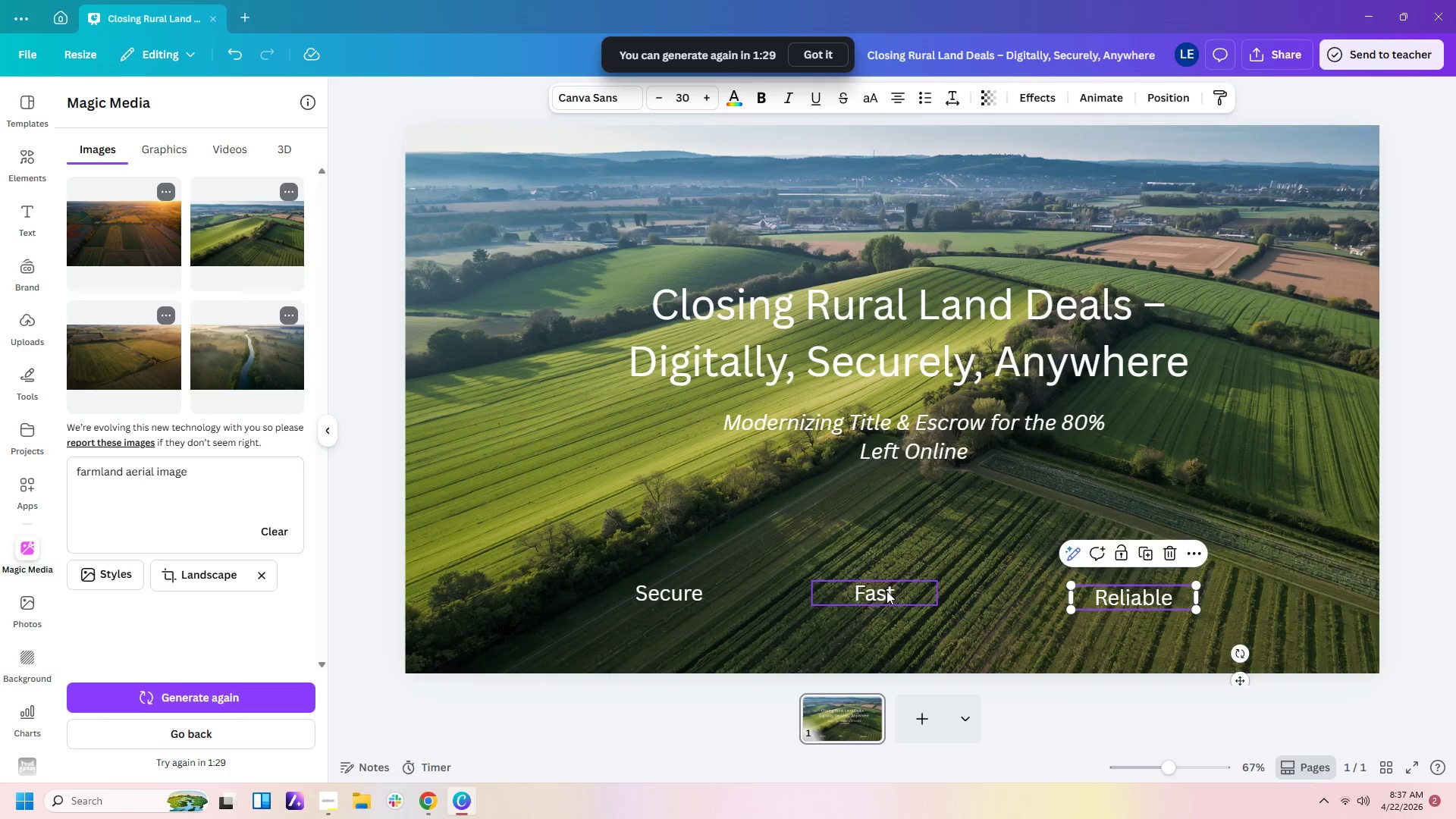 
left_click_drag(start_coordinate=[886, 591], to_coordinate=[924, 594])
 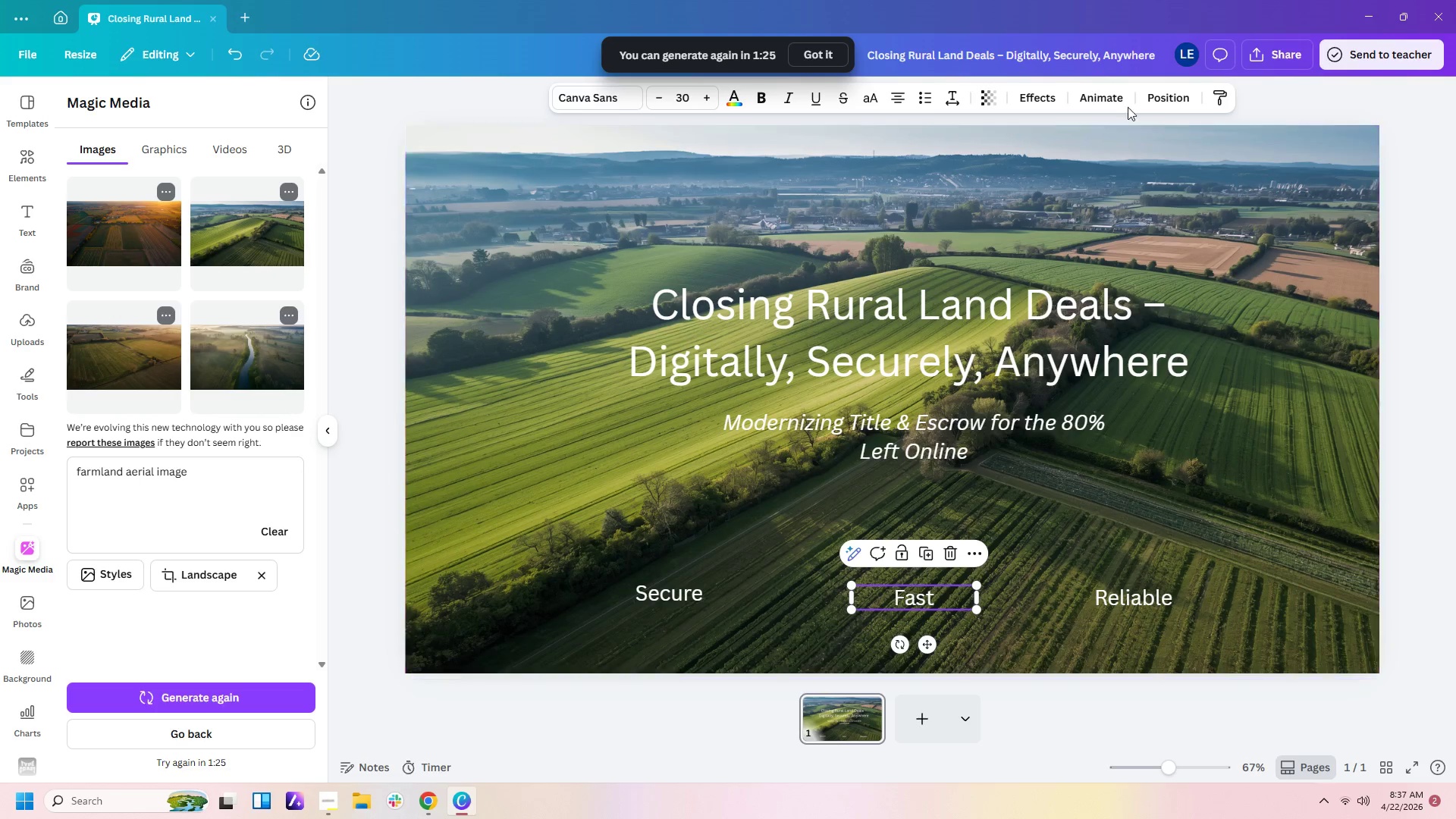 
left_click([1156, 81])
 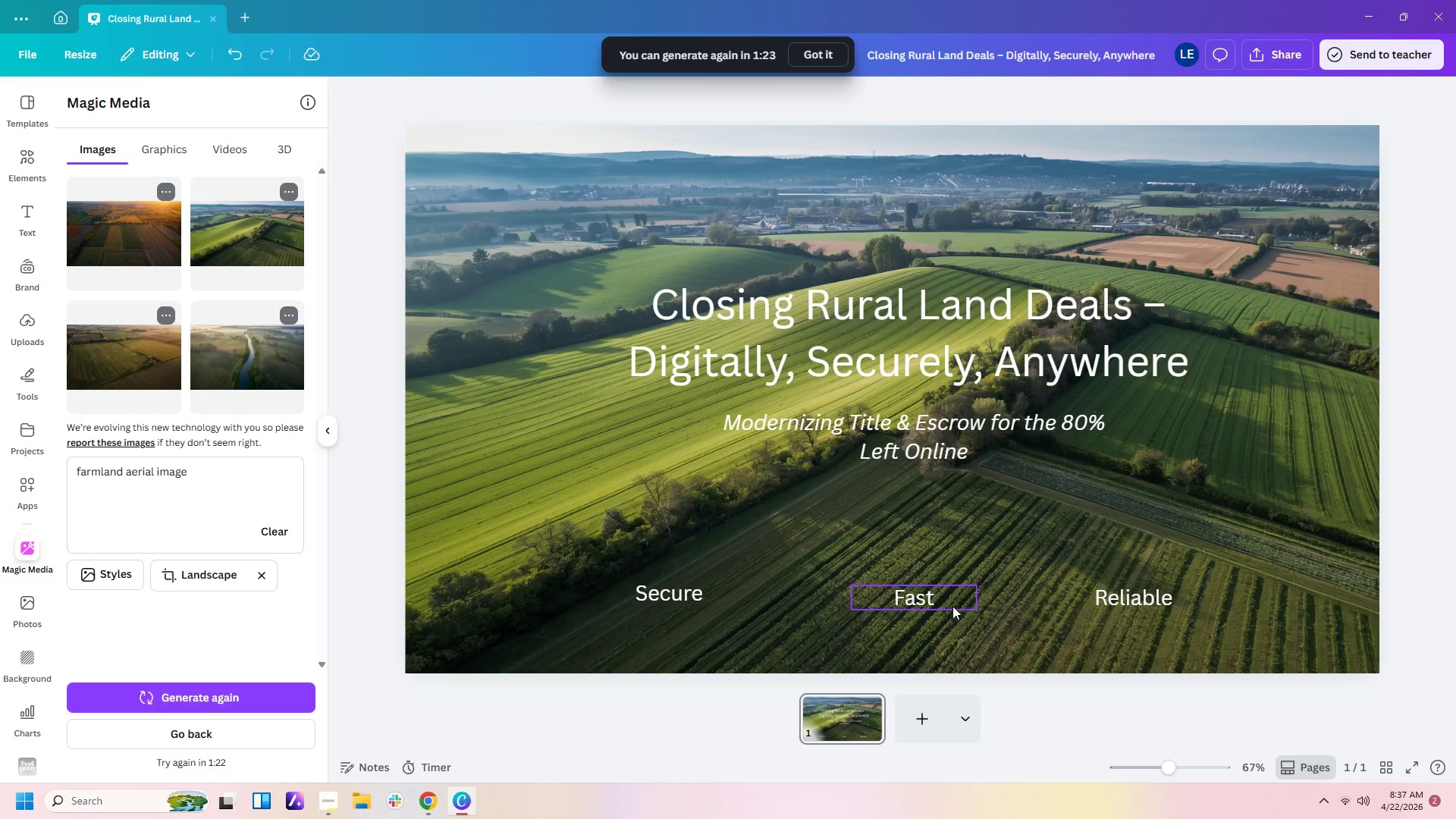 
left_click([926, 603])
 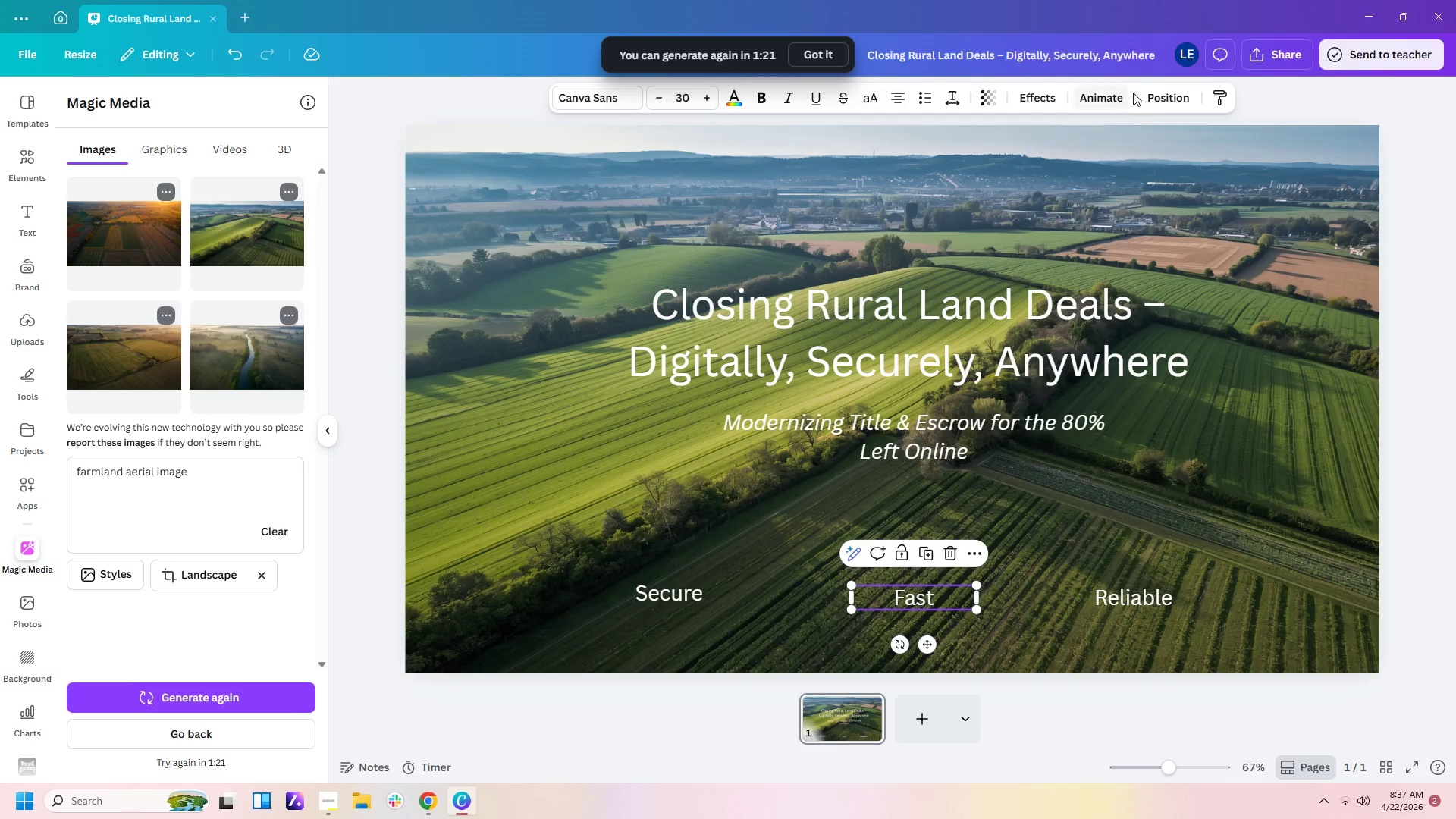 
left_click([1155, 99])
 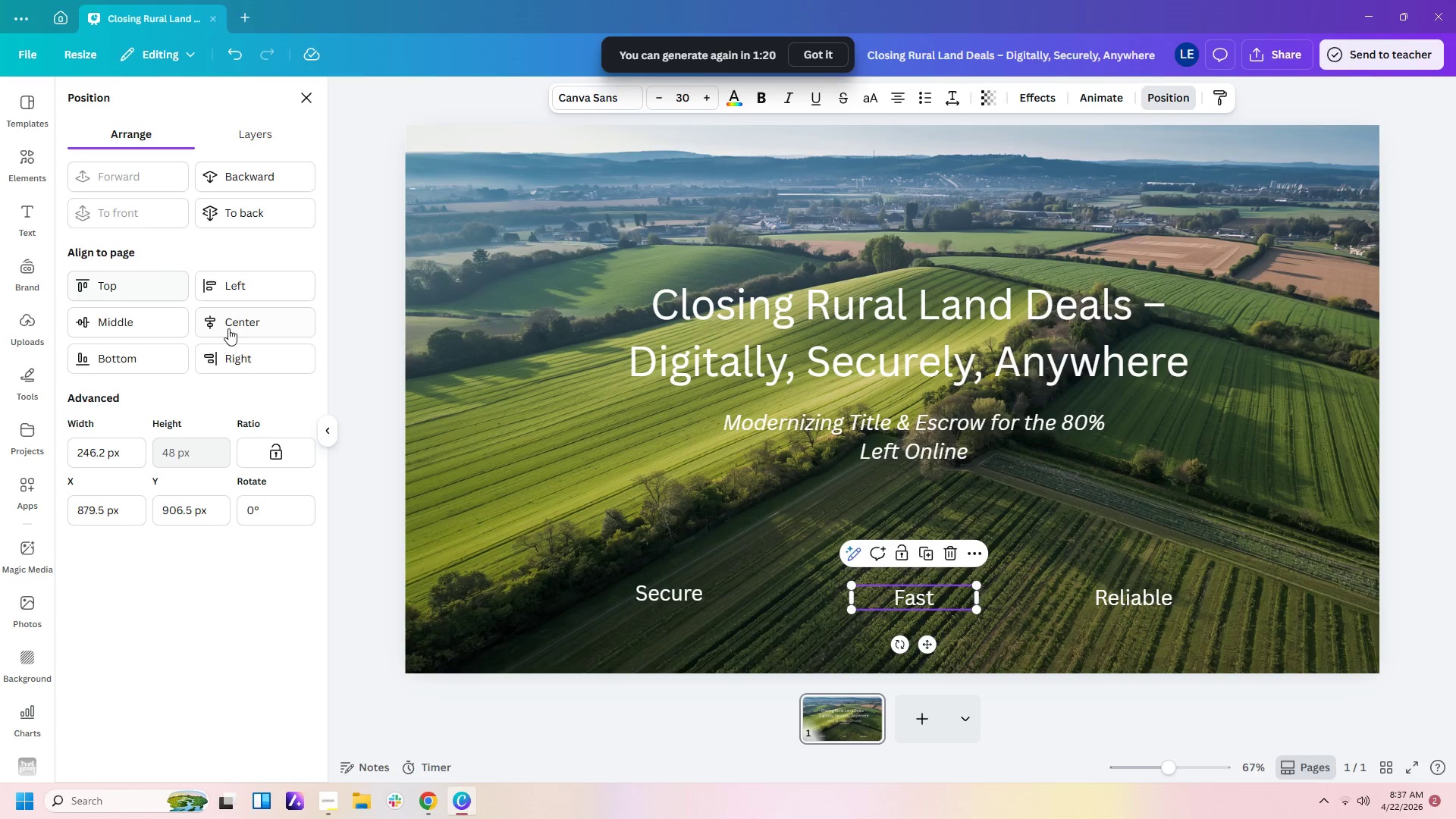 
left_click([238, 319])
 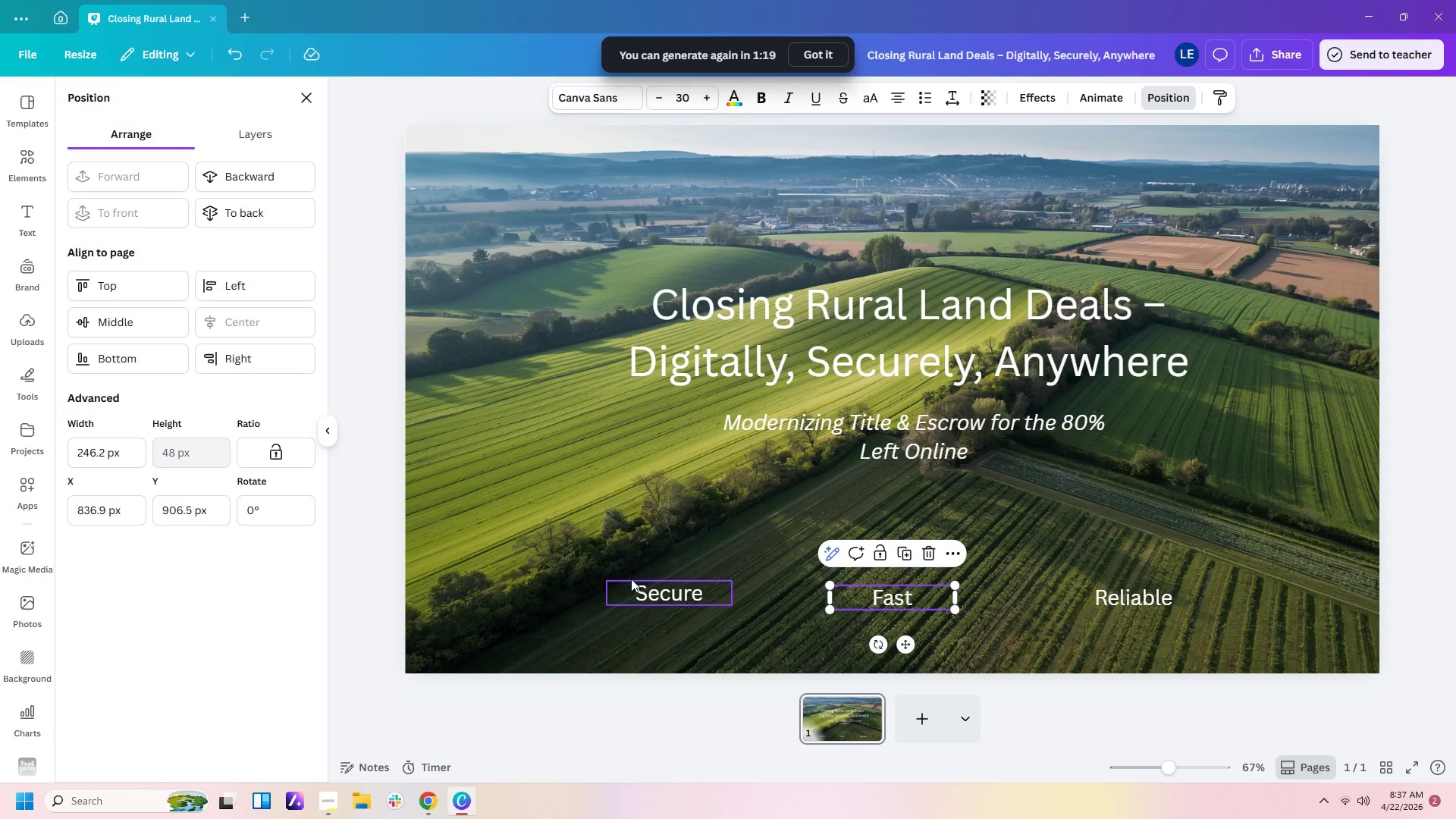 
left_click([654, 588])
 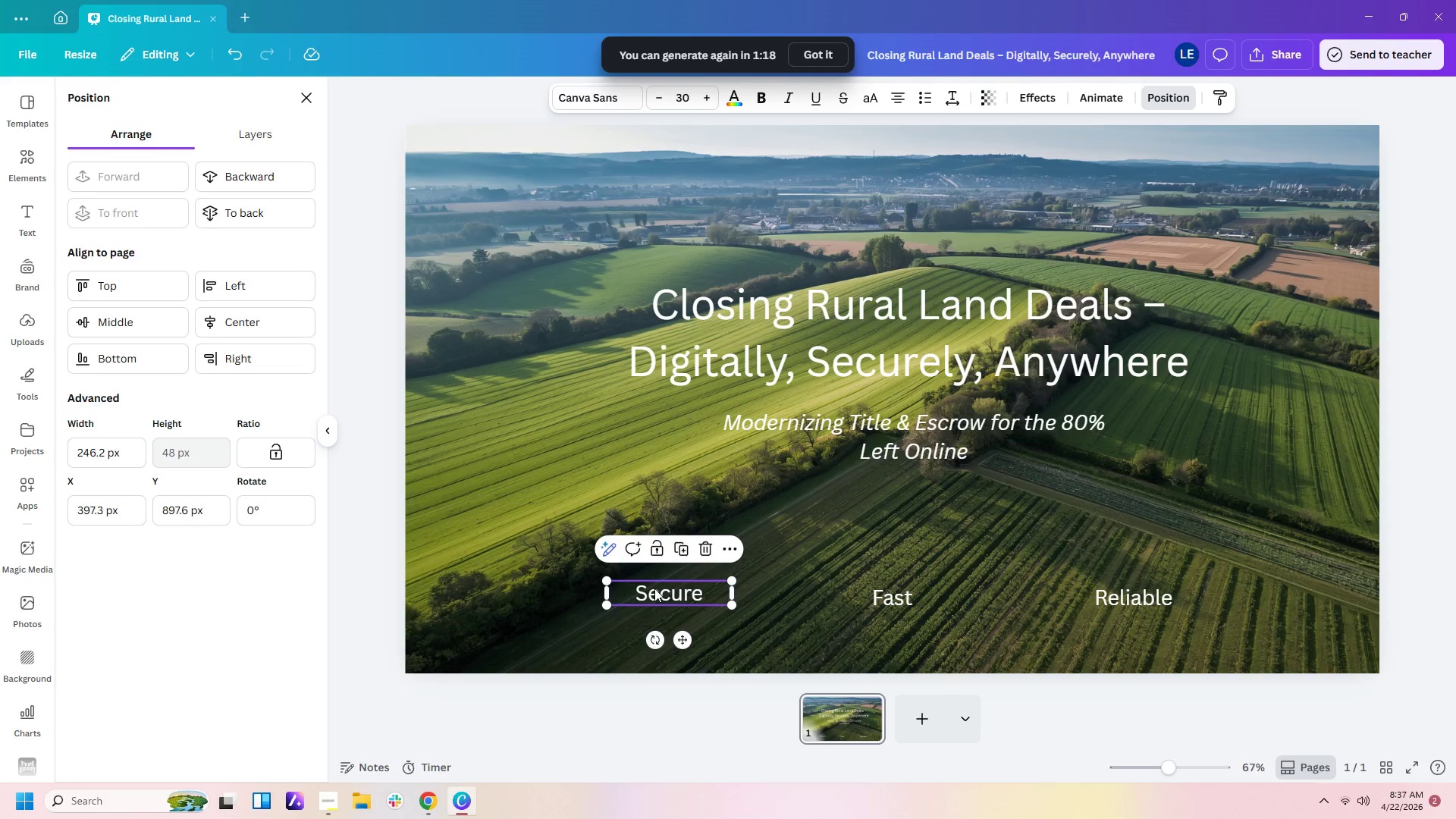 
left_click_drag(start_coordinate=[654, 588], to_coordinate=[655, 595])
 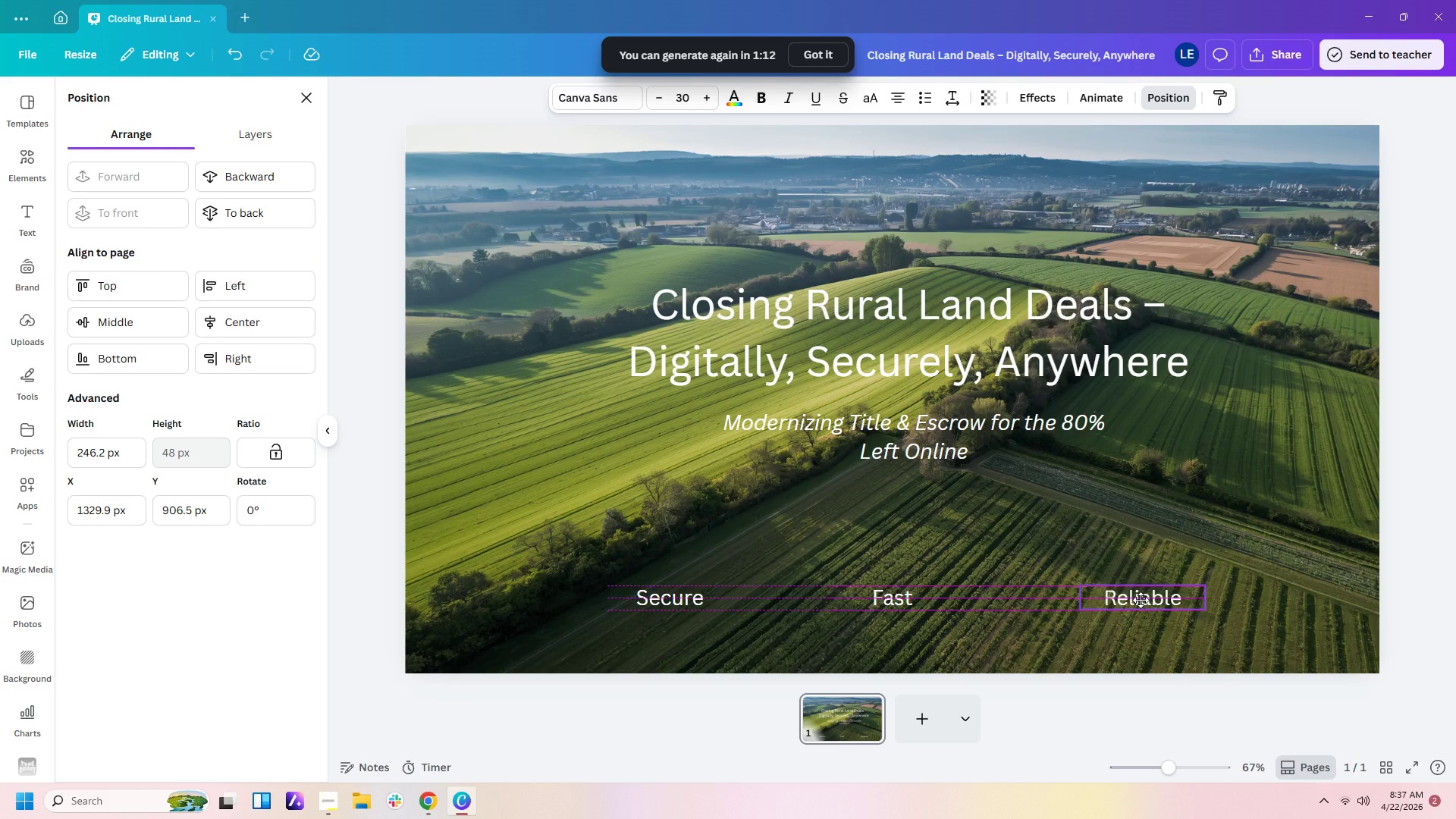 
wait(5.81)
 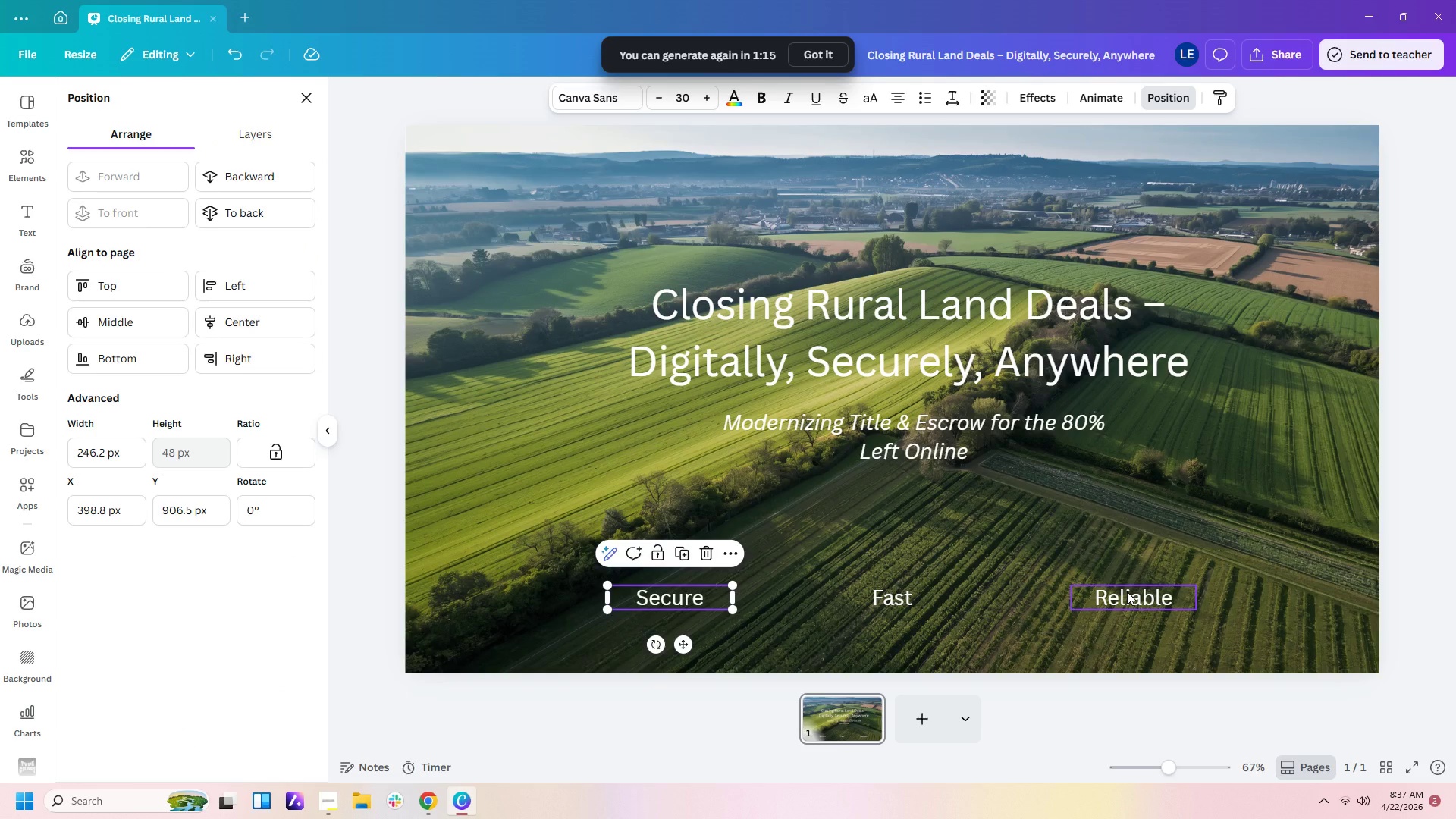 
left_click([1134, 544])
 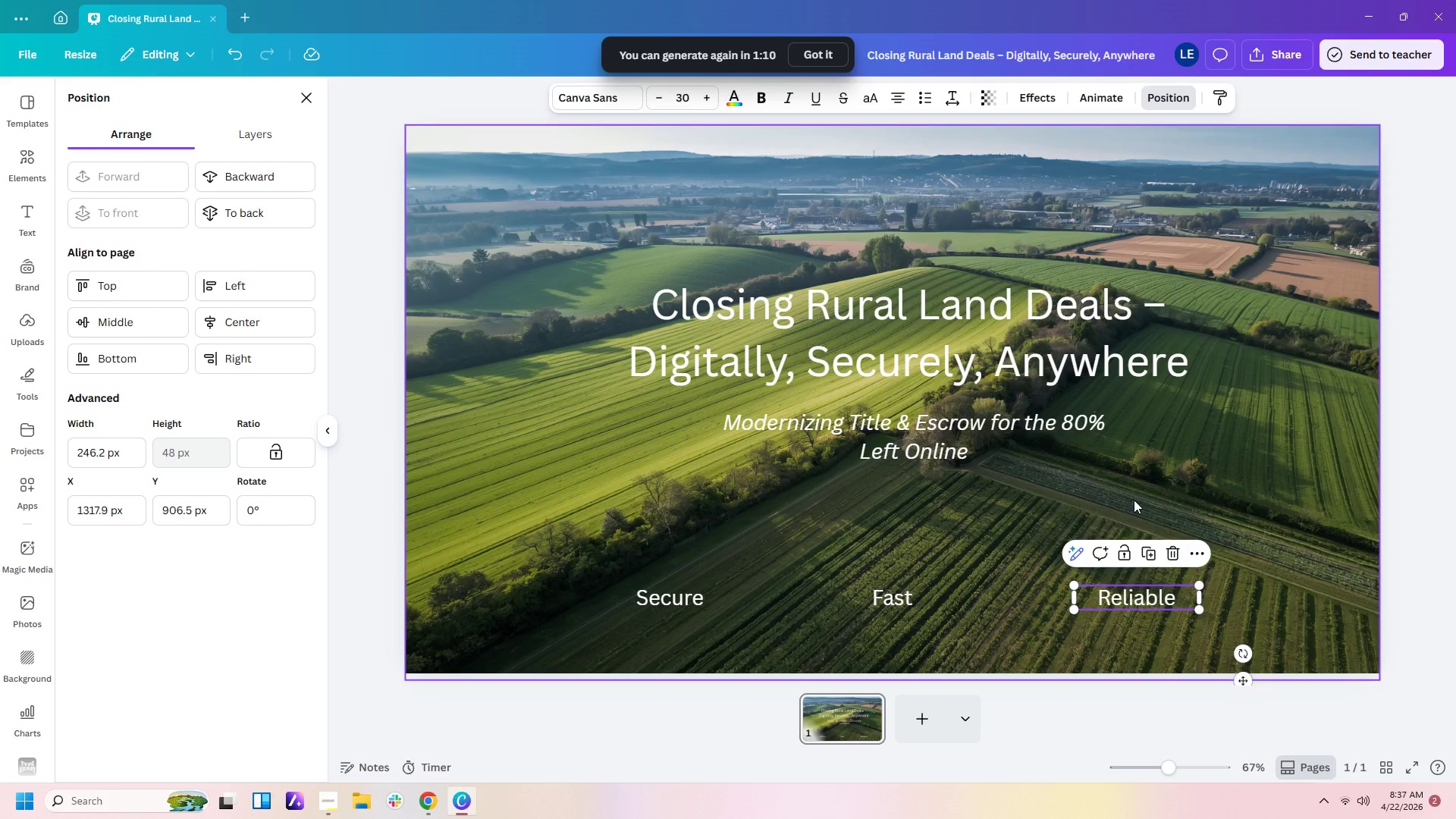 
left_click([1133, 492])
 